 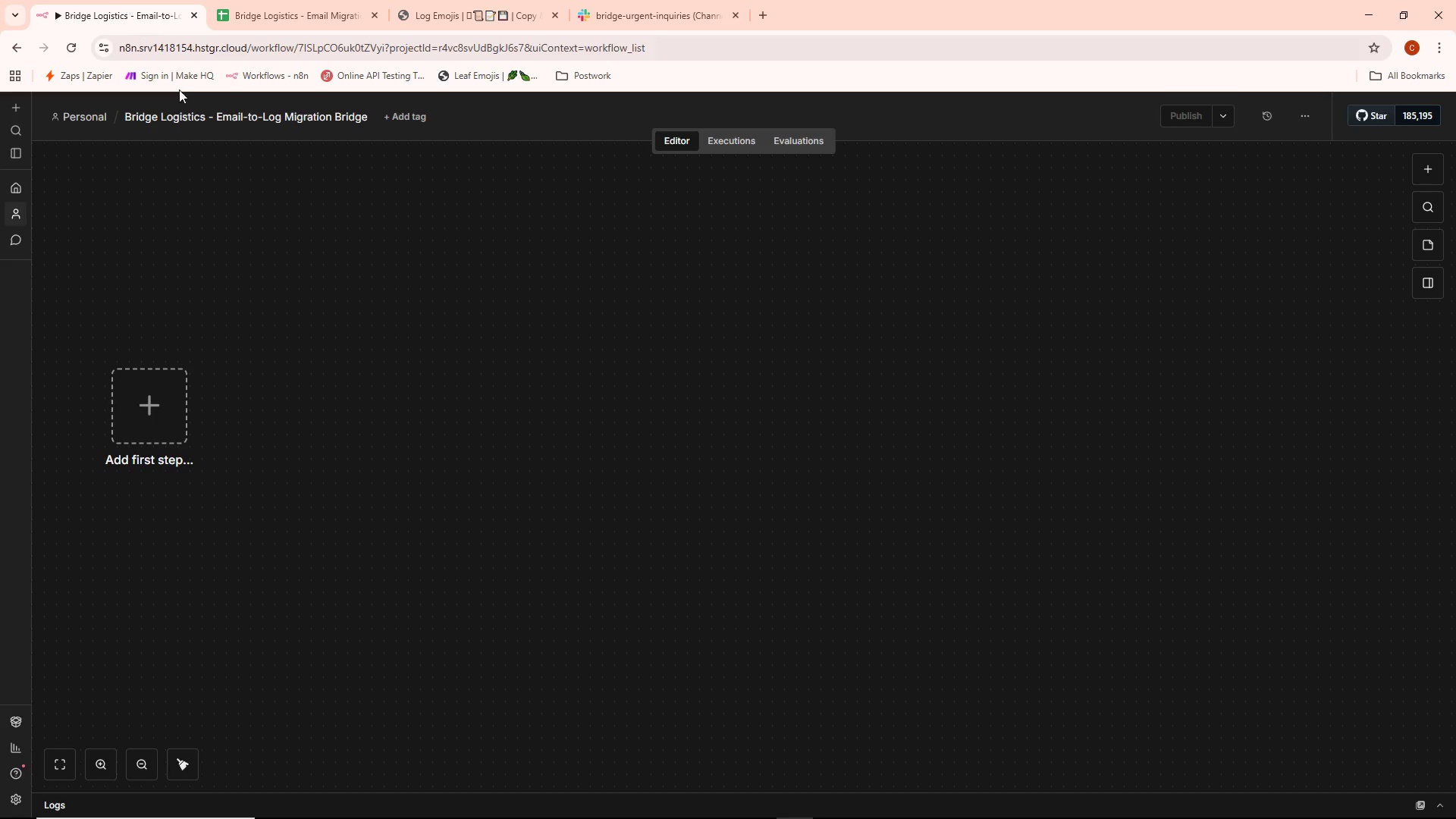 
left_click([154, 419])
 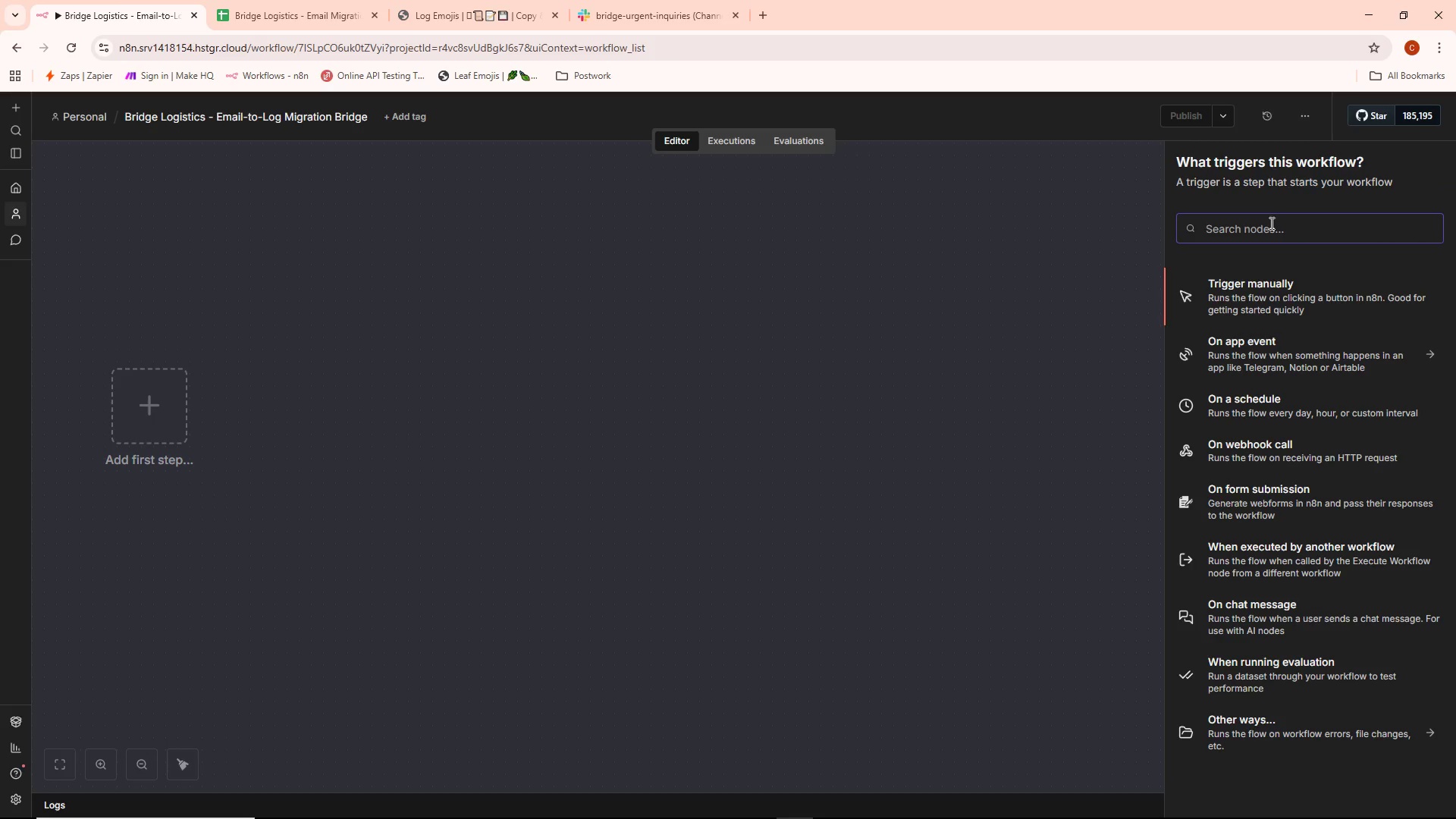 
left_click([1271, 232])
 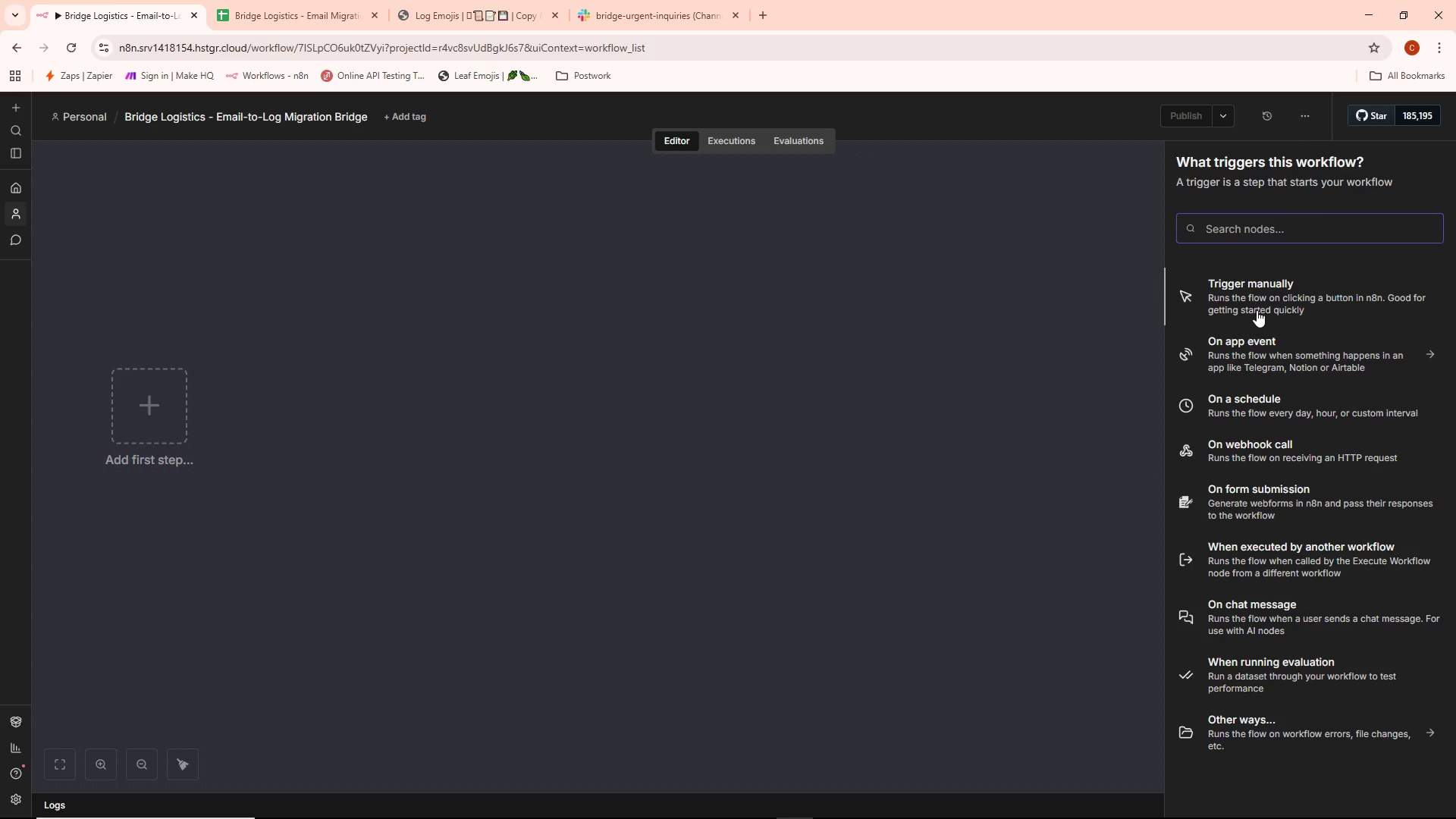 
key(G)
 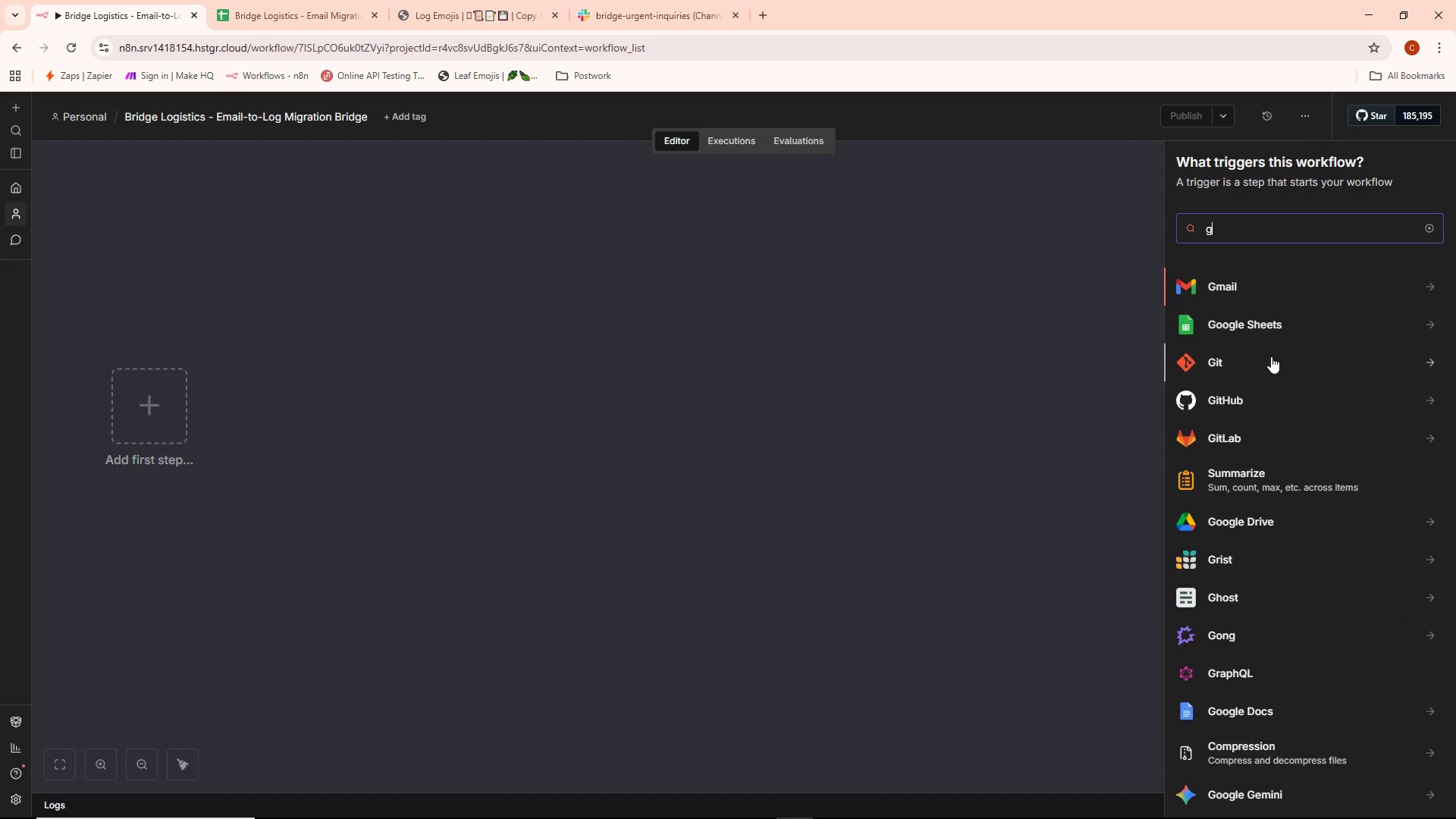 
scroll: coordinate [1275, 353], scroll_direction: down, amount: 14.0
 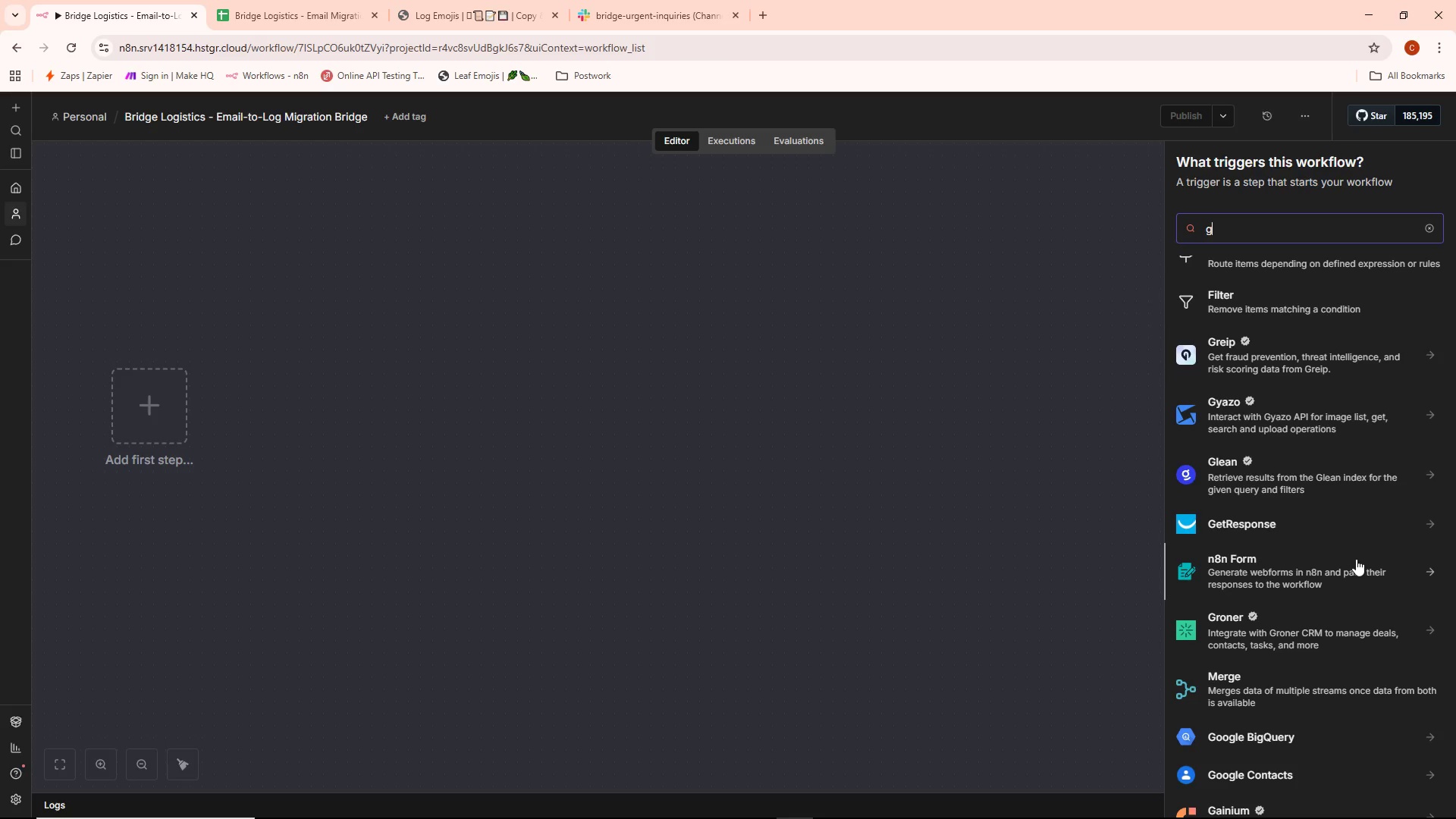 
wait(6.33)
 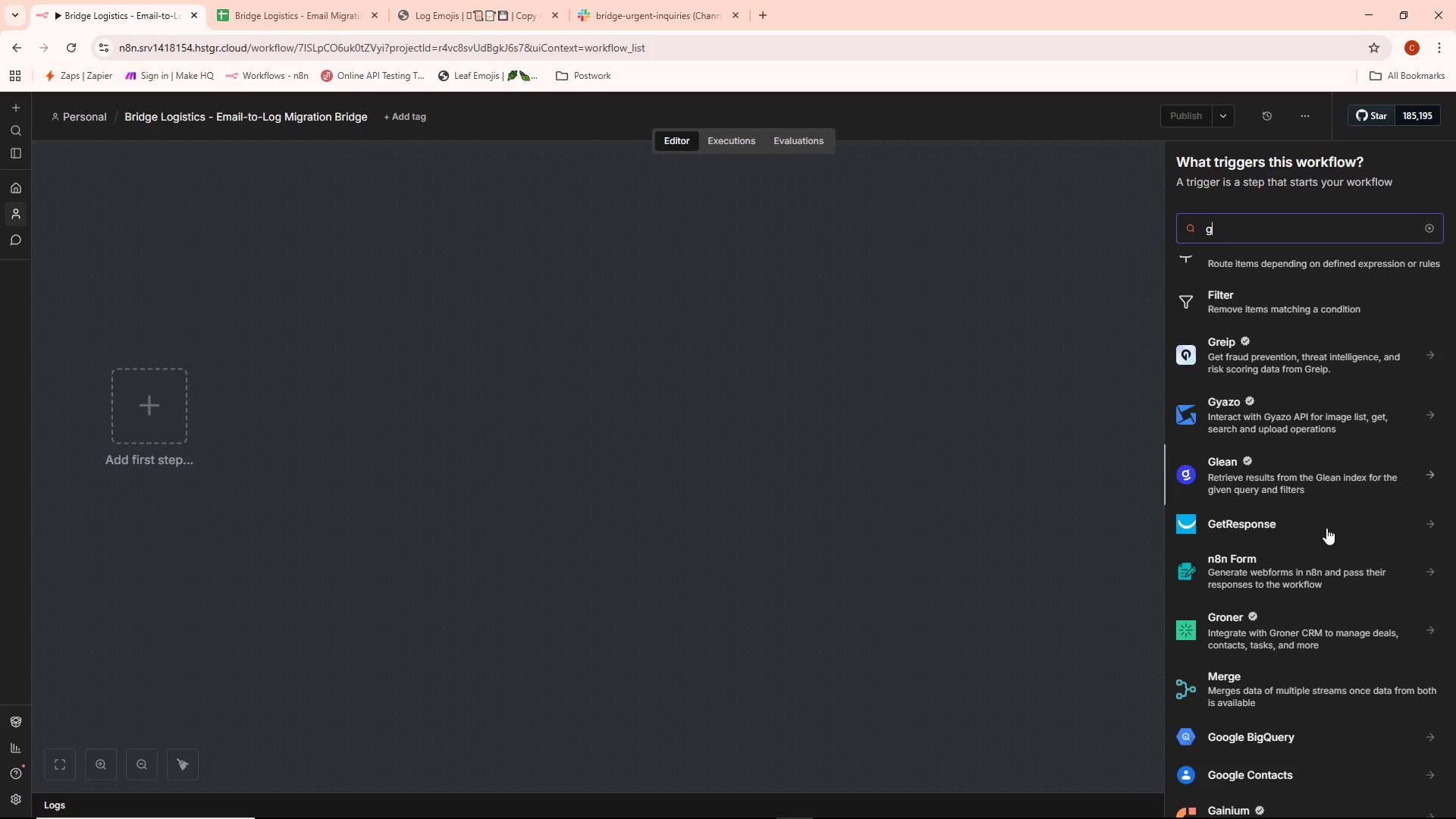 
scroll: coordinate [1351, 554], scroll_direction: down, amount: 13.0
 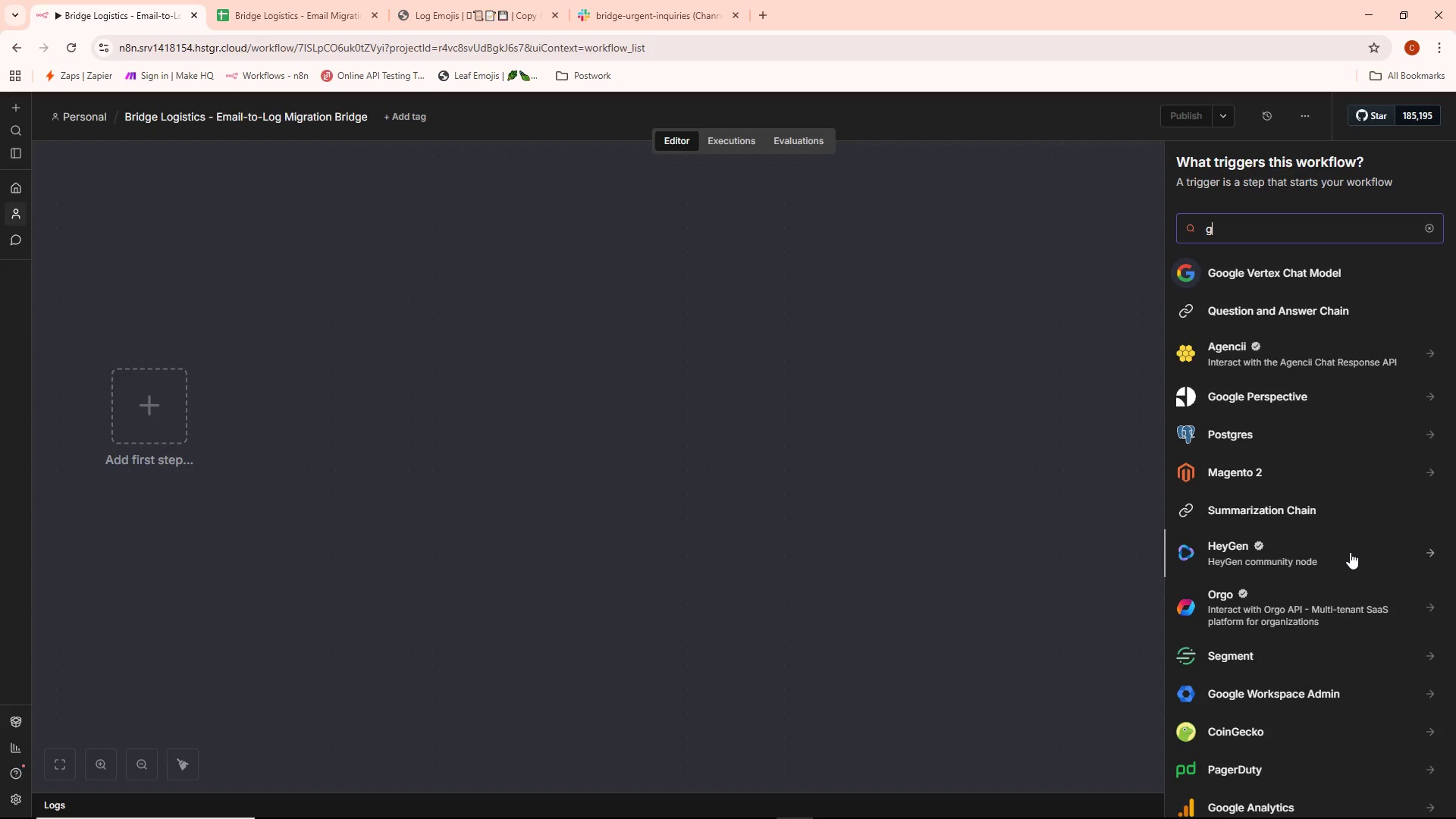 
scroll: coordinate [1350, 551], scroll_direction: down, amount: 7.0
 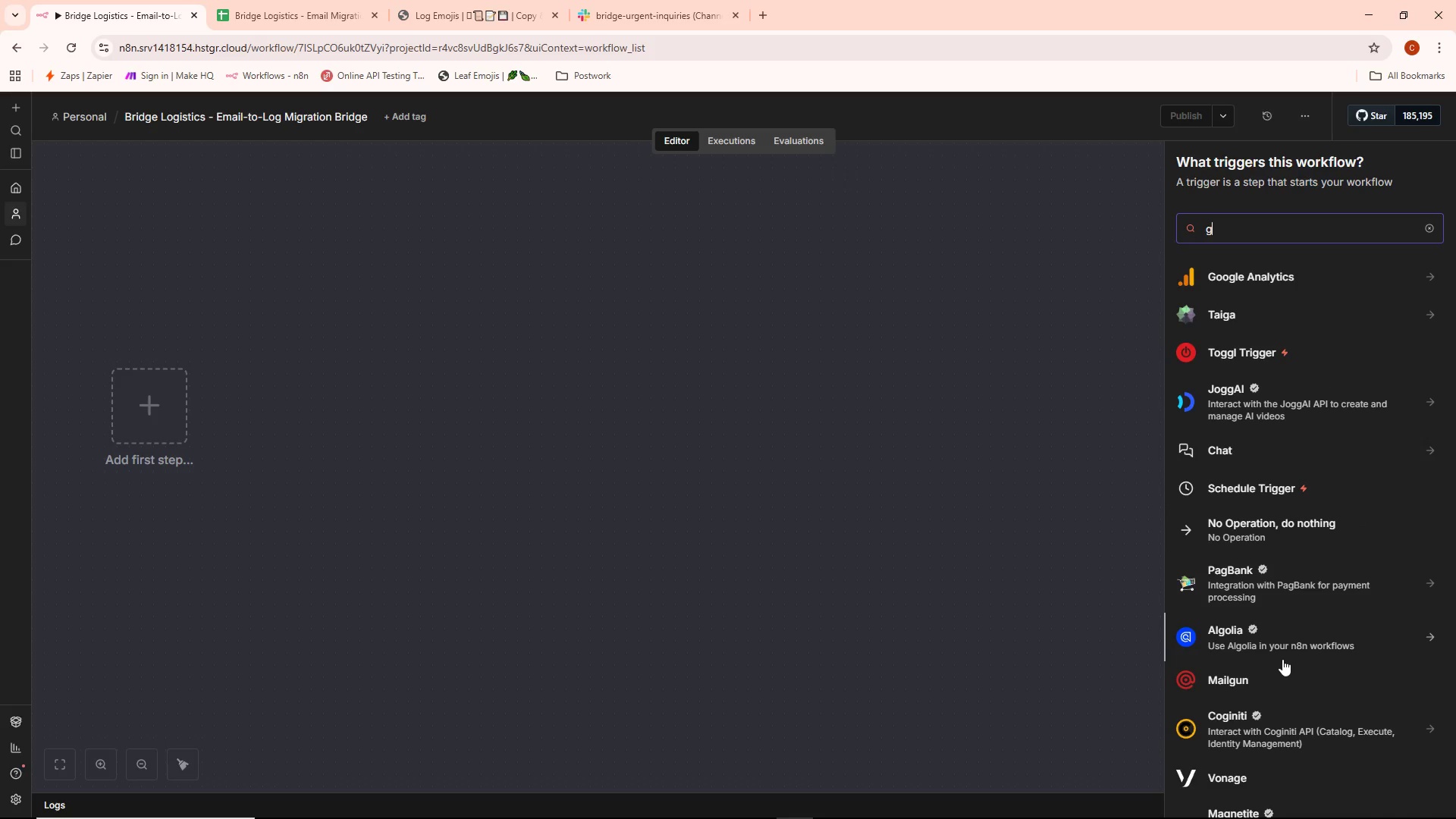 
scroll: coordinate [1275, 638], scroll_direction: up, amount: 33.0
 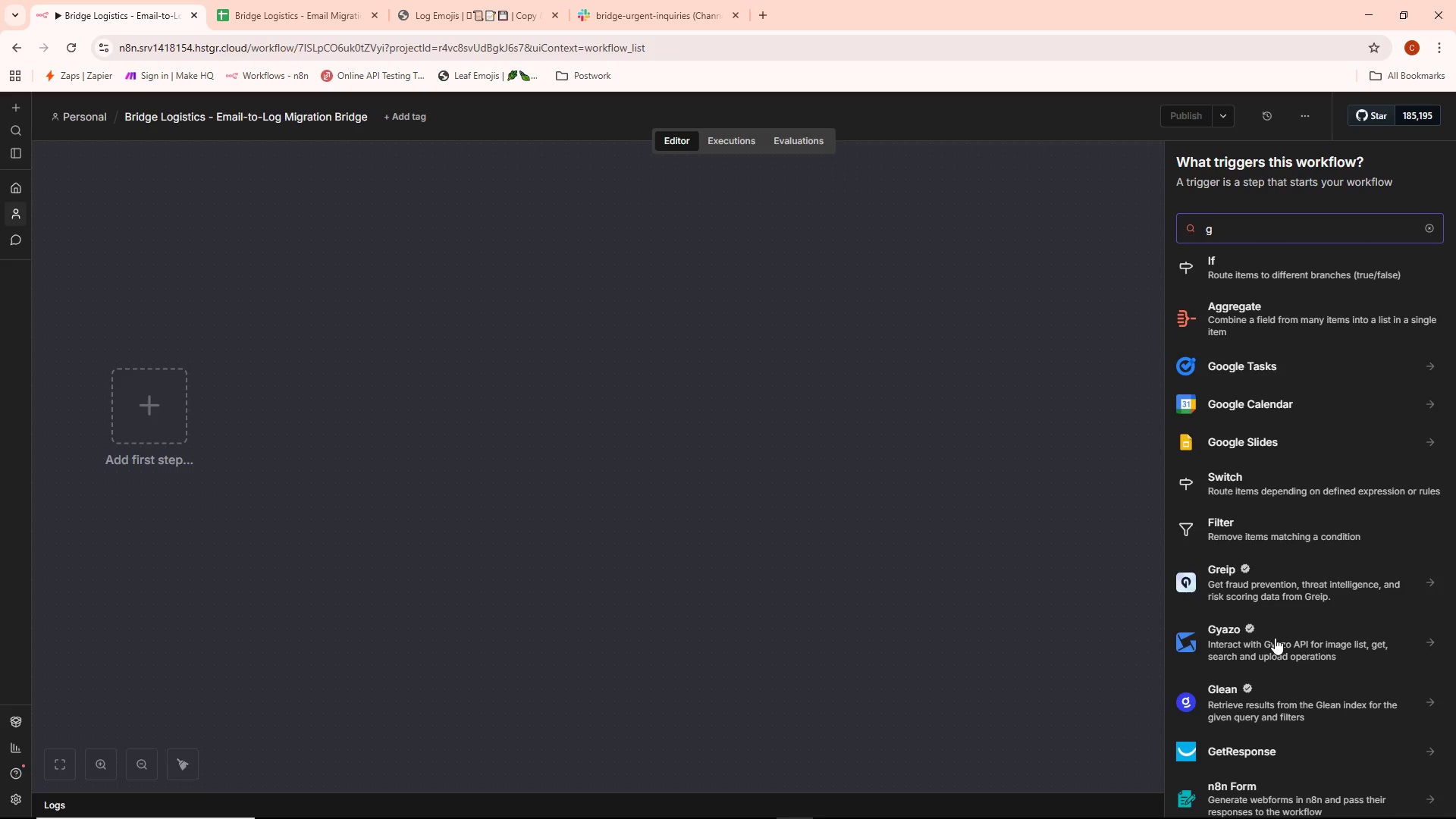 
scroll: coordinate [1267, 676], scroll_direction: down, amount: 26.0
 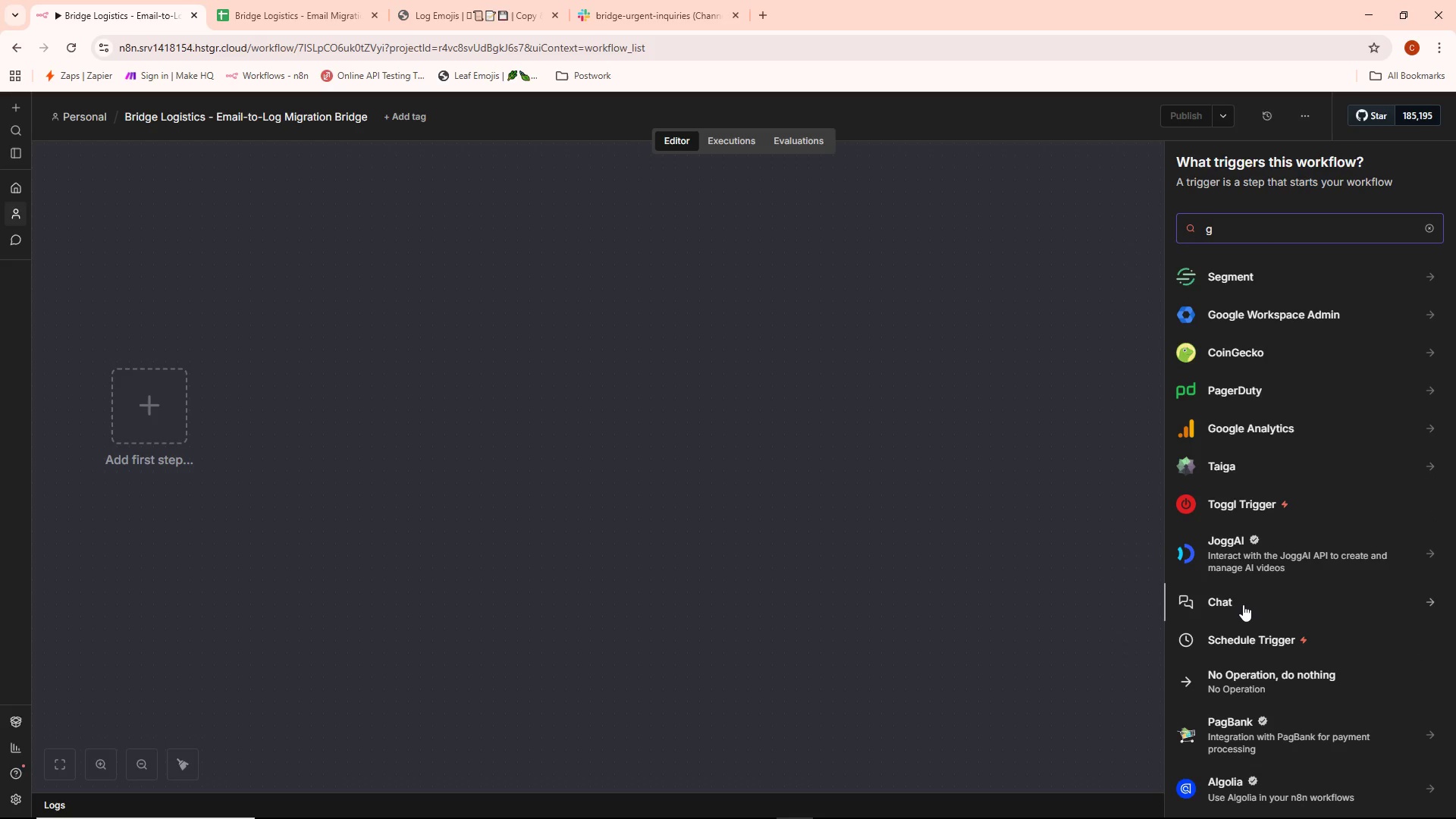 
scroll: coordinate [1250, 642], scroll_direction: down, amount: 1.0
 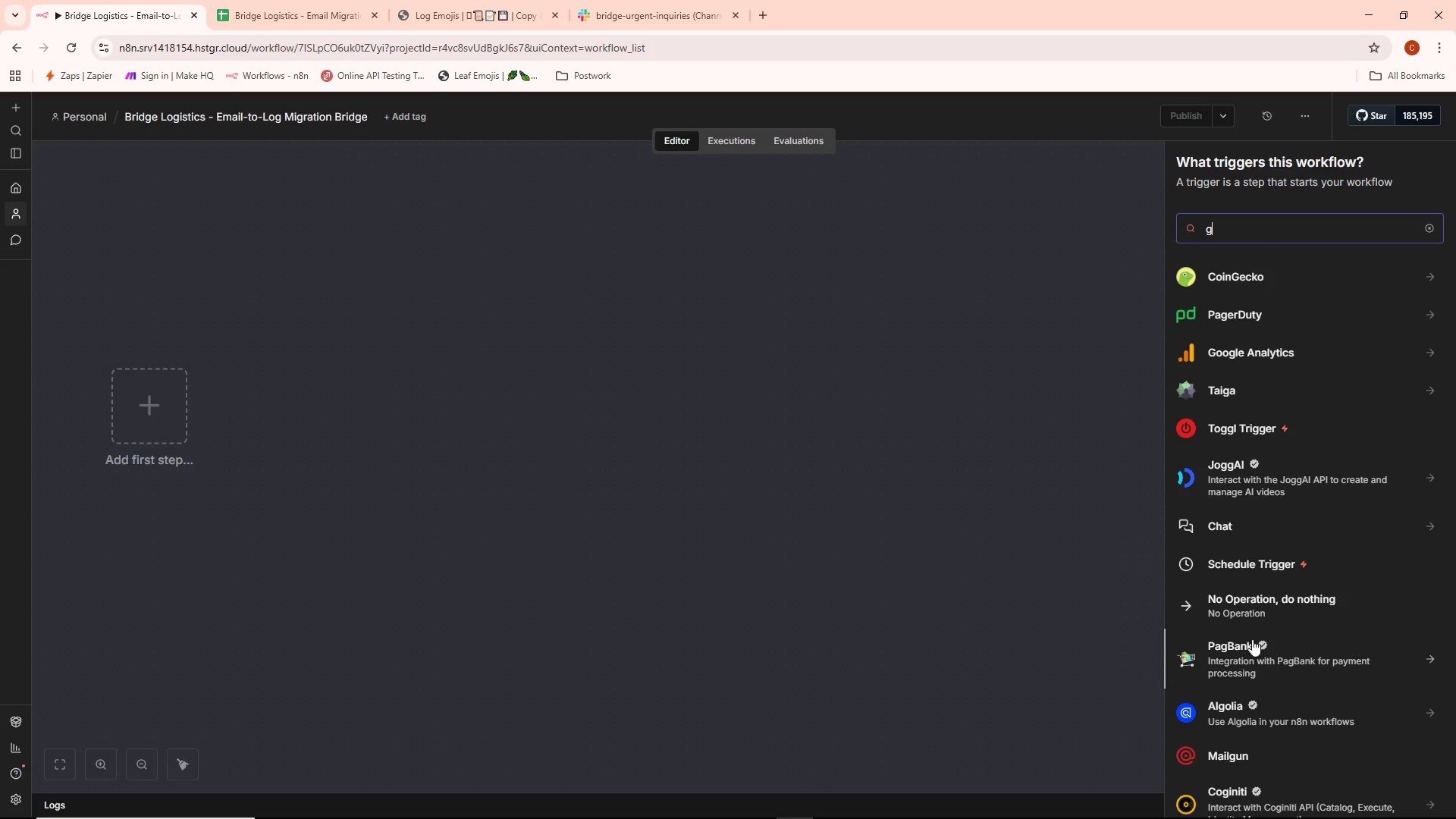 
scroll: coordinate [1254, 623], scroll_direction: up, amount: 50.0
 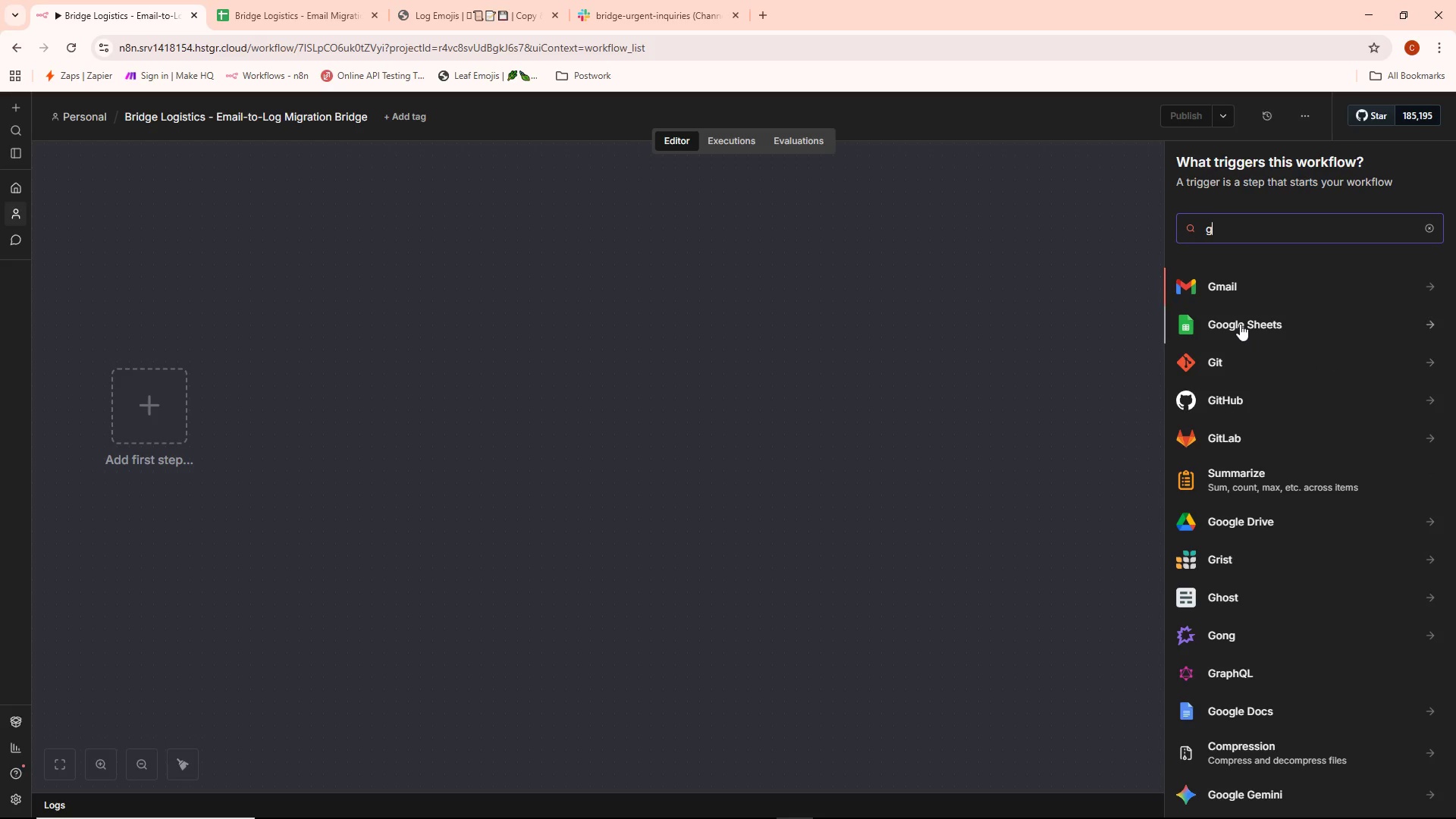 
left_click([1241, 285])
 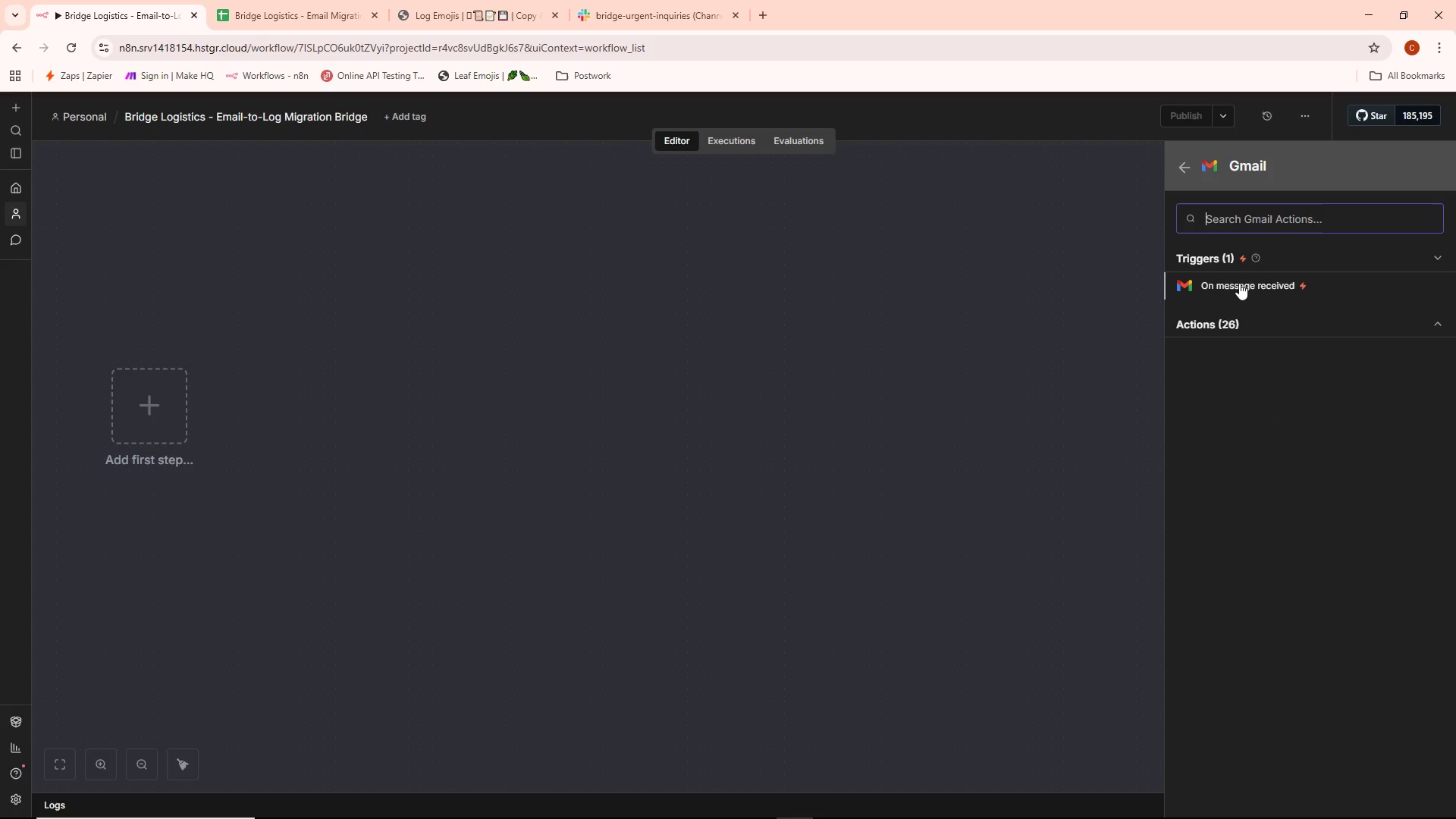 
double_click([1239, 283])
 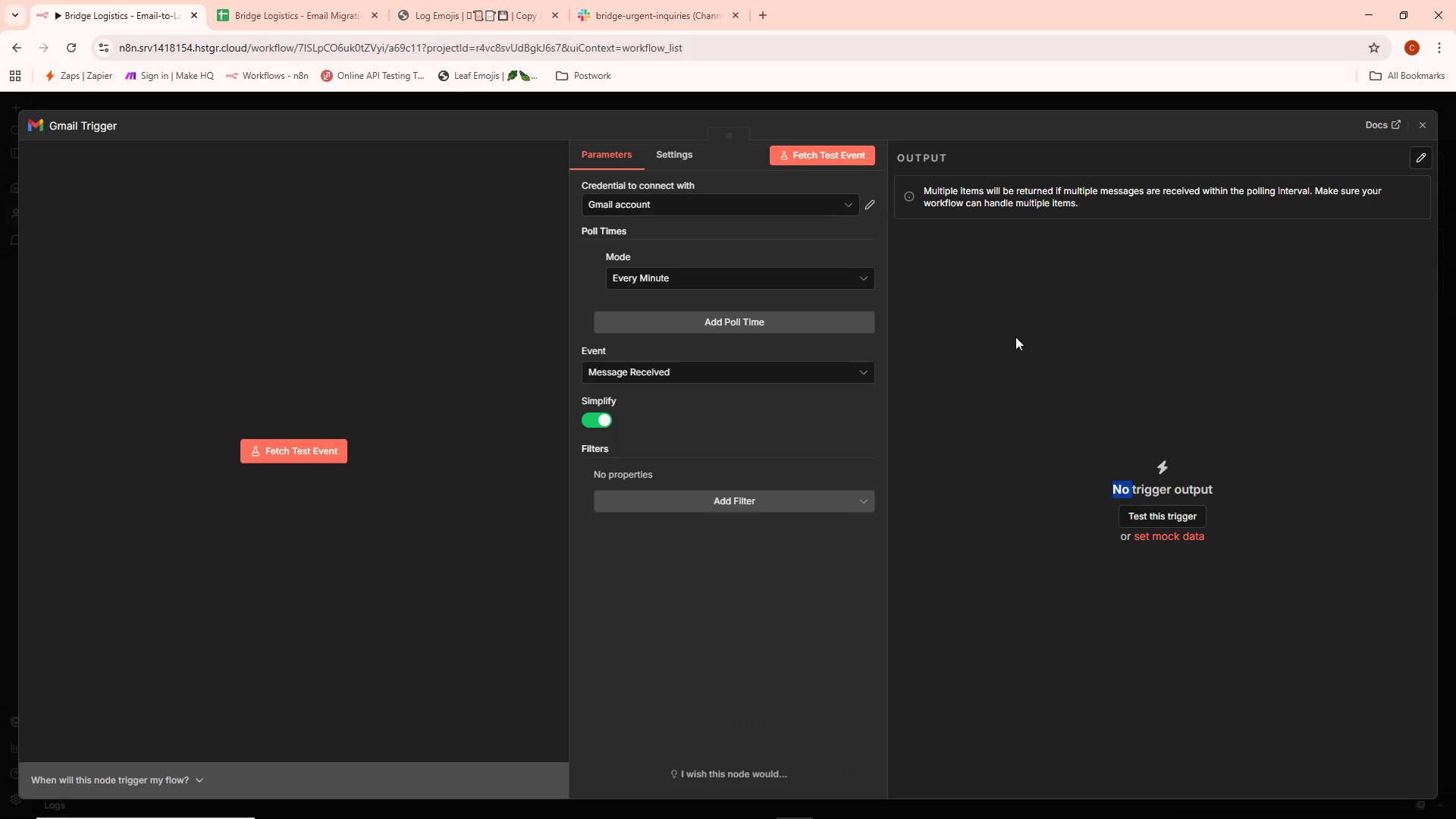 
wait(8.52)
 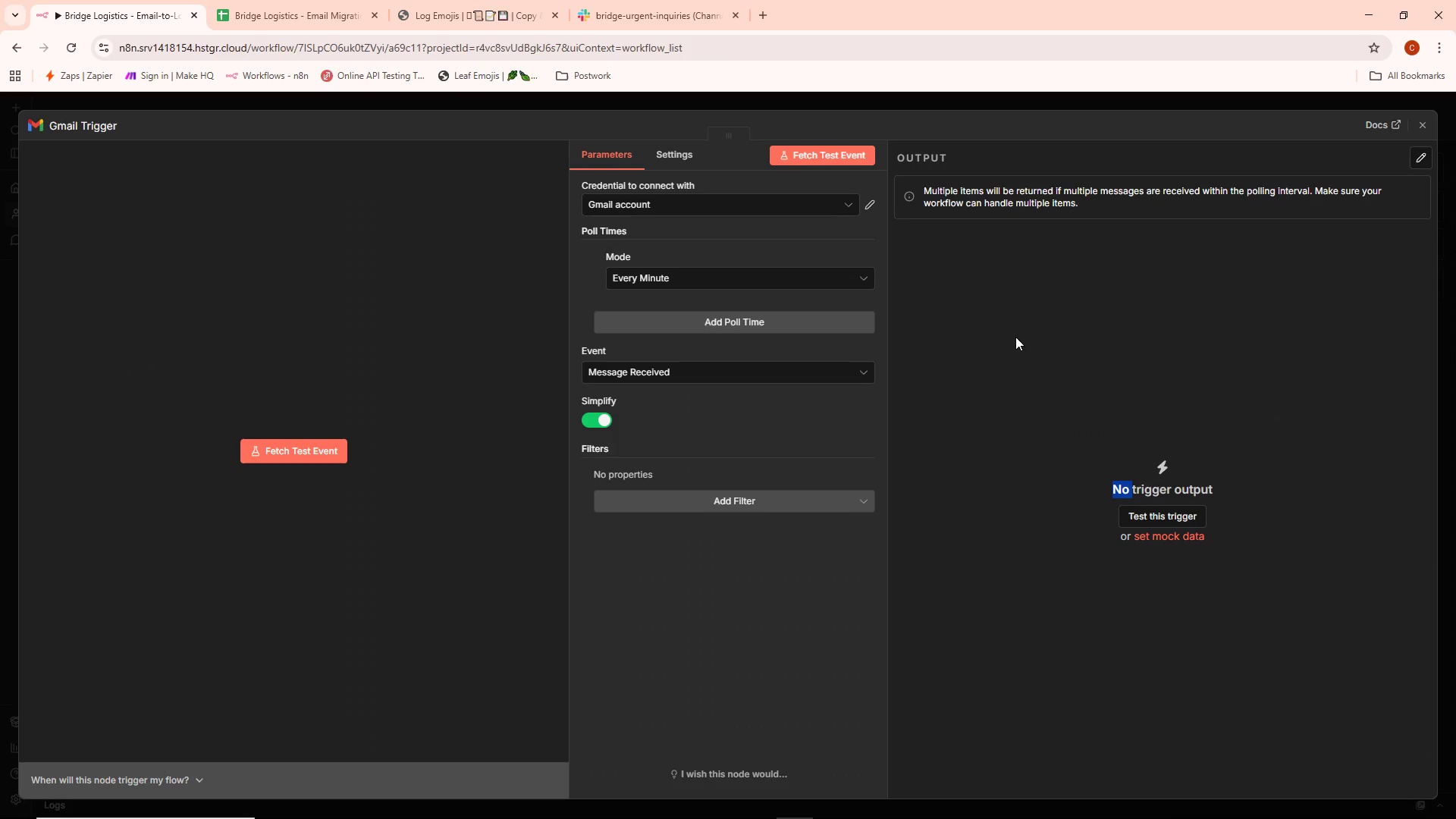 
left_click([708, 281])
 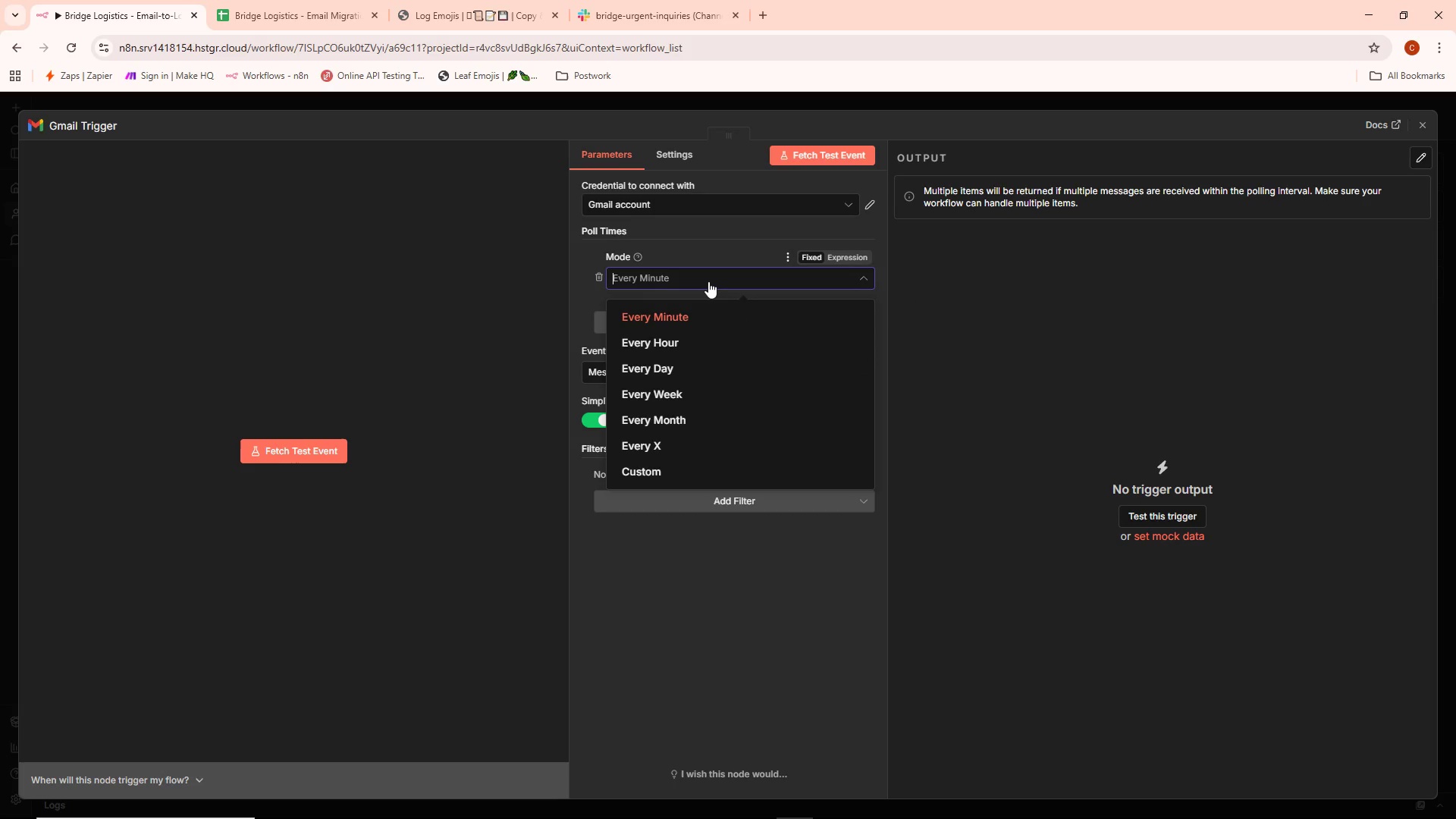 
left_click([708, 281])
 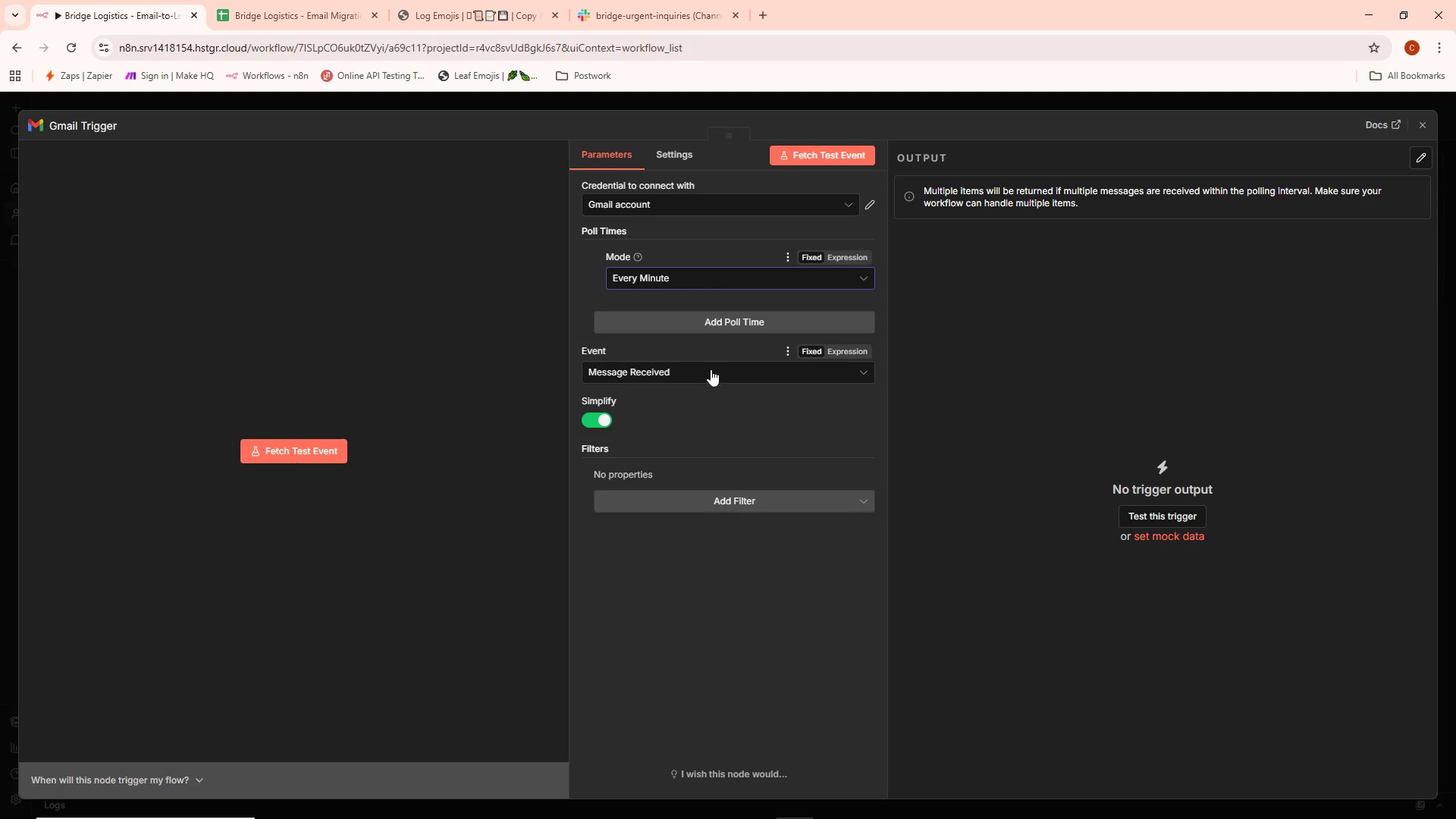 
left_click([707, 369])
 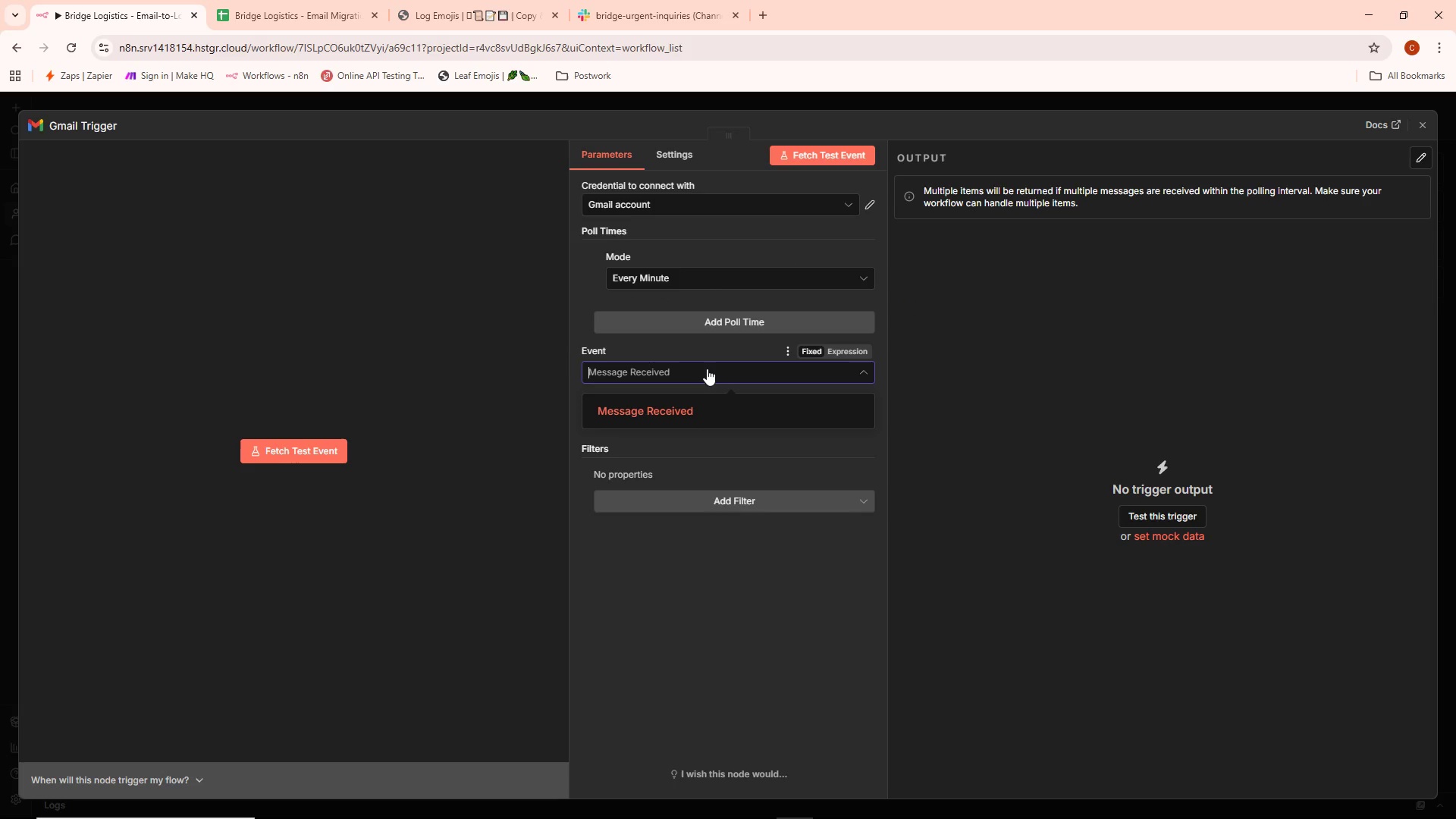 
left_click([707, 369])
 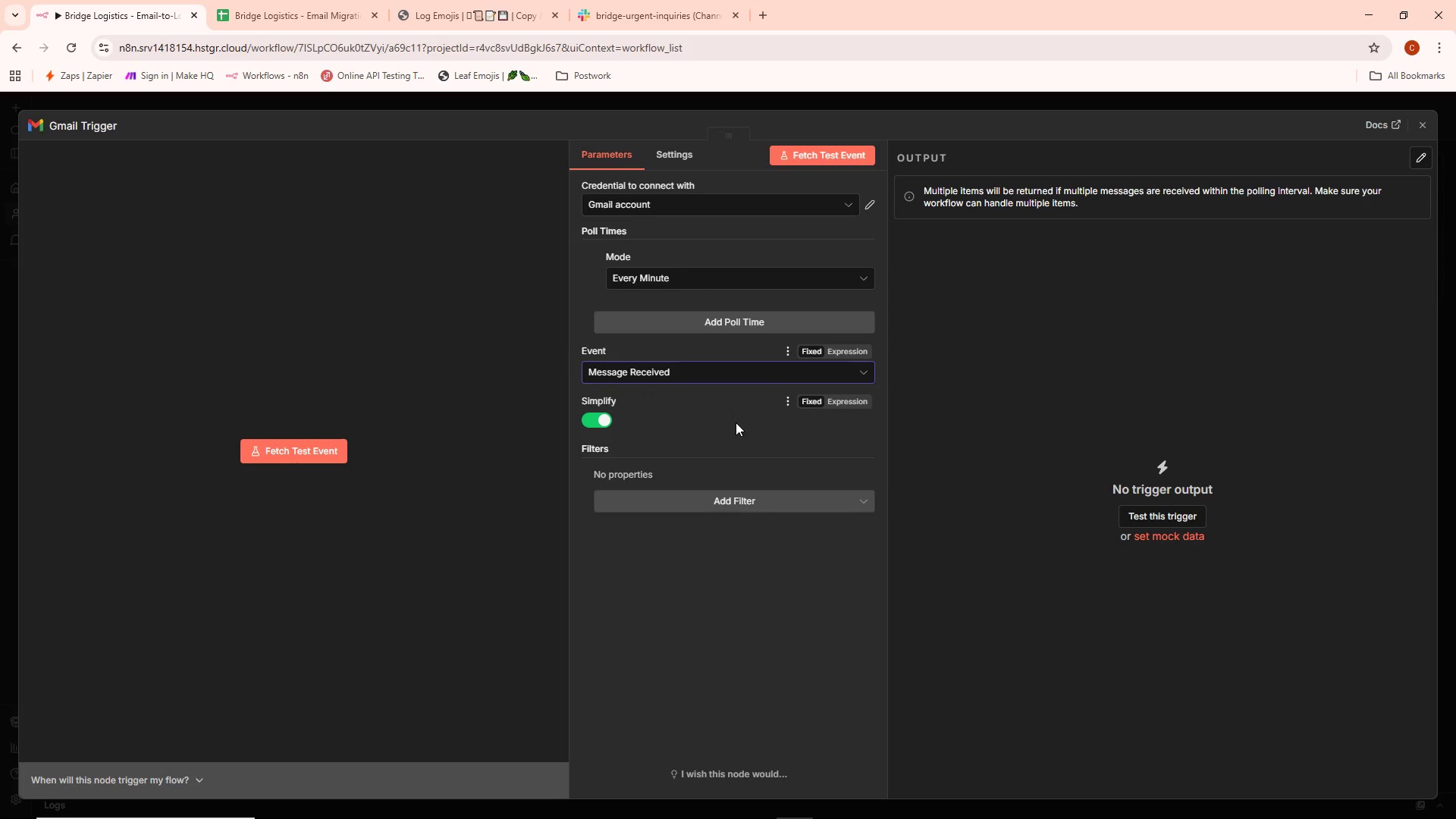 
left_click([723, 504])
 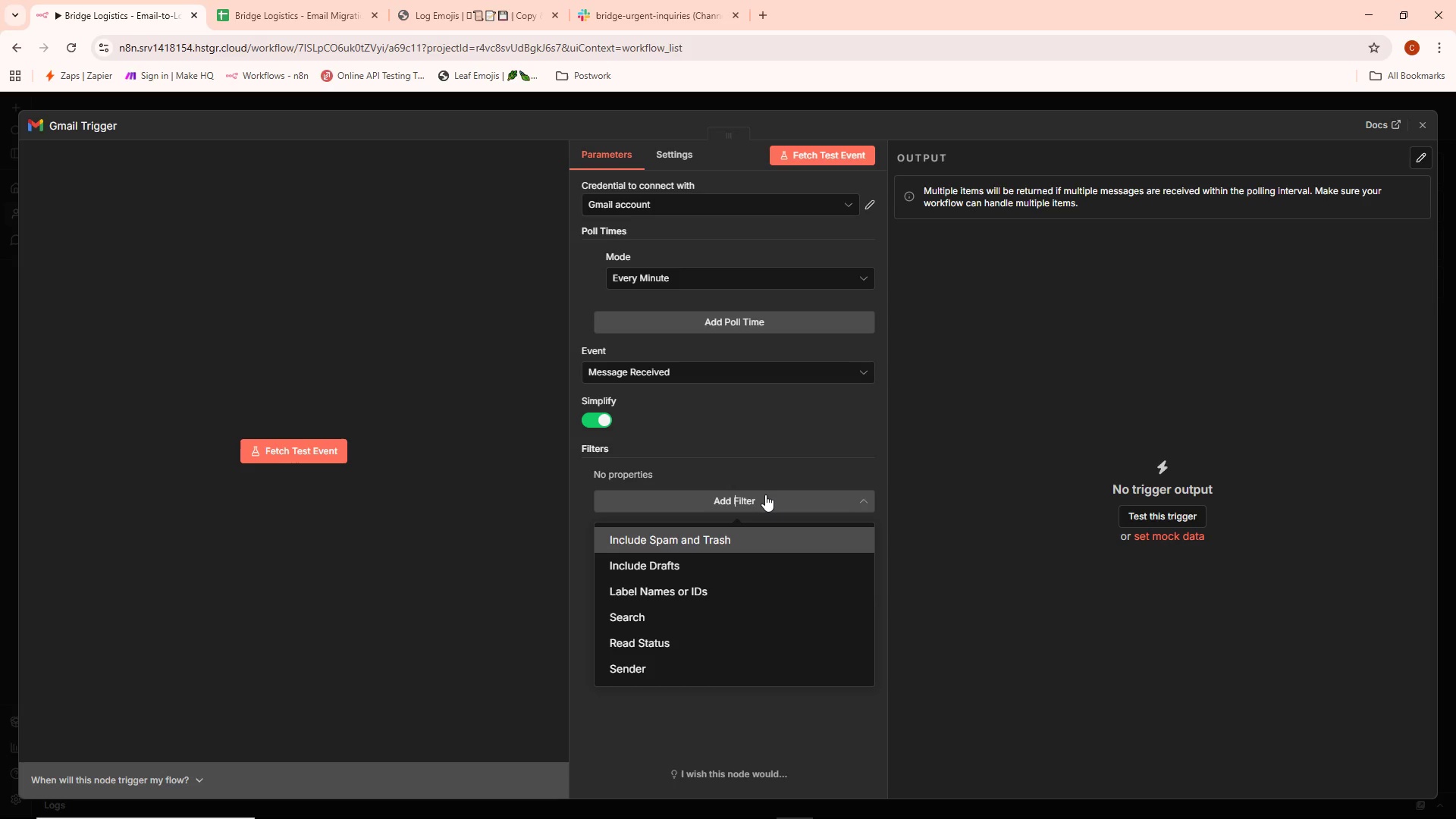 
wait(10.81)
 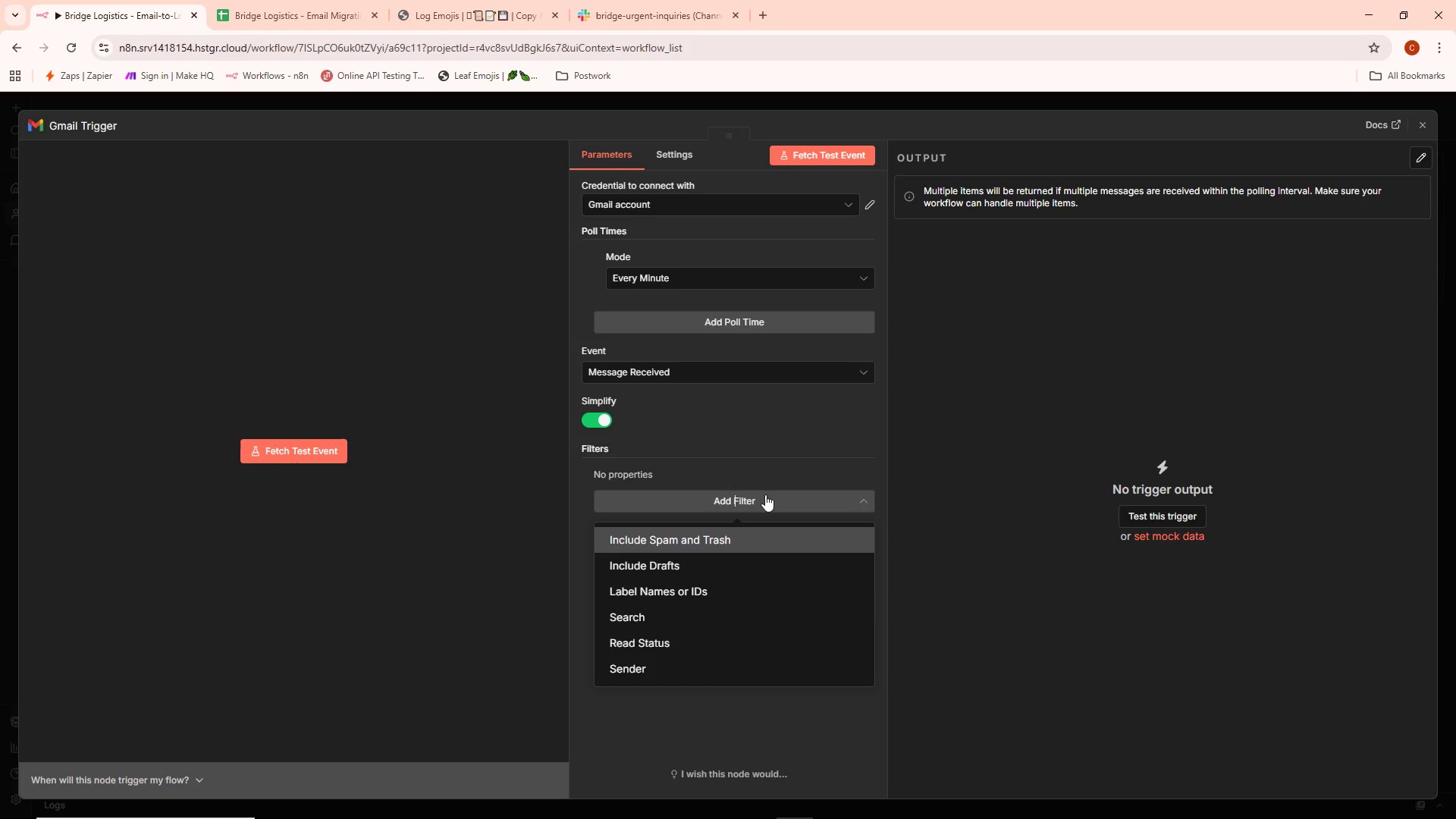 
left_click([749, 419])
 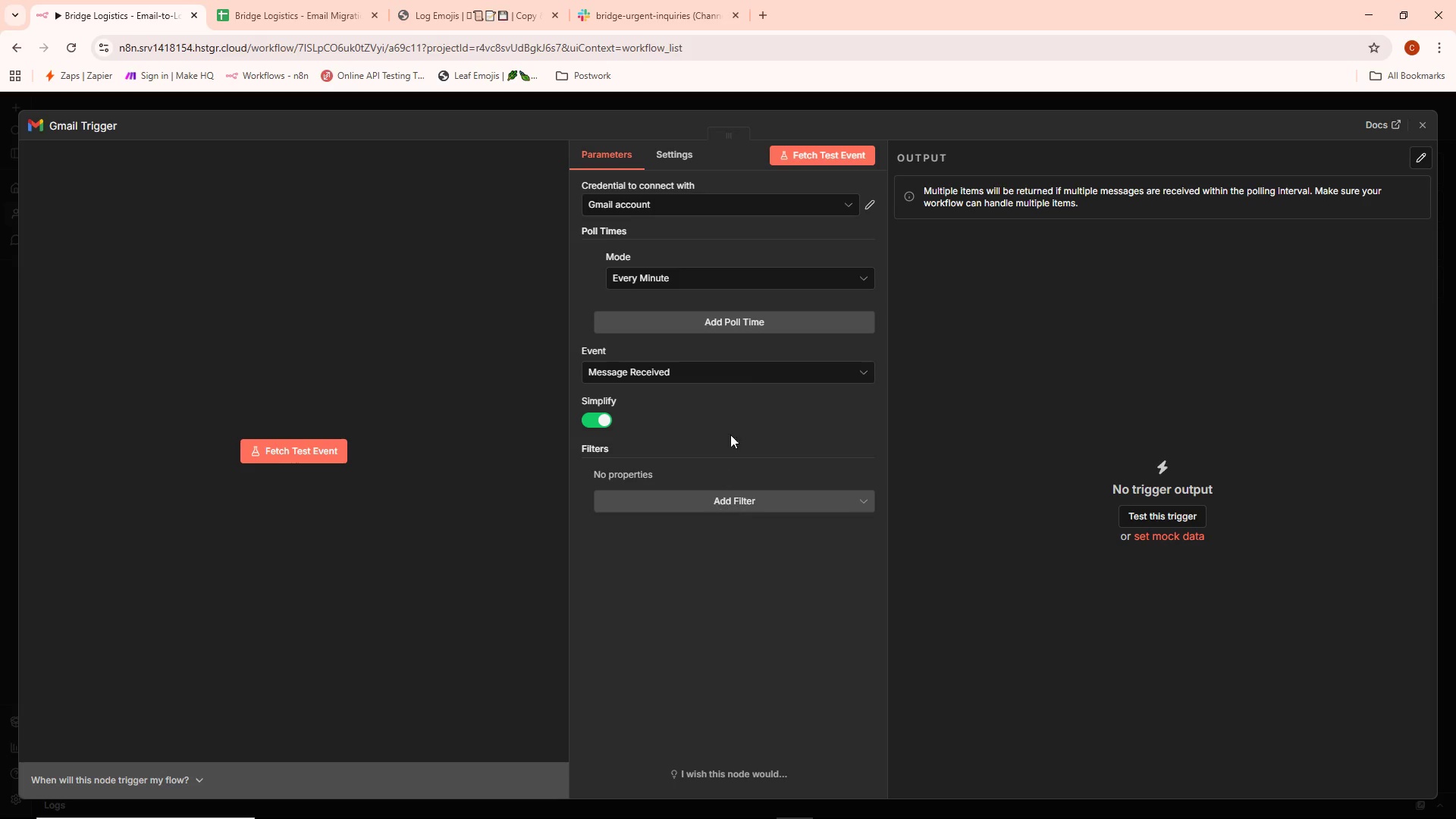 
left_click([685, 154])
 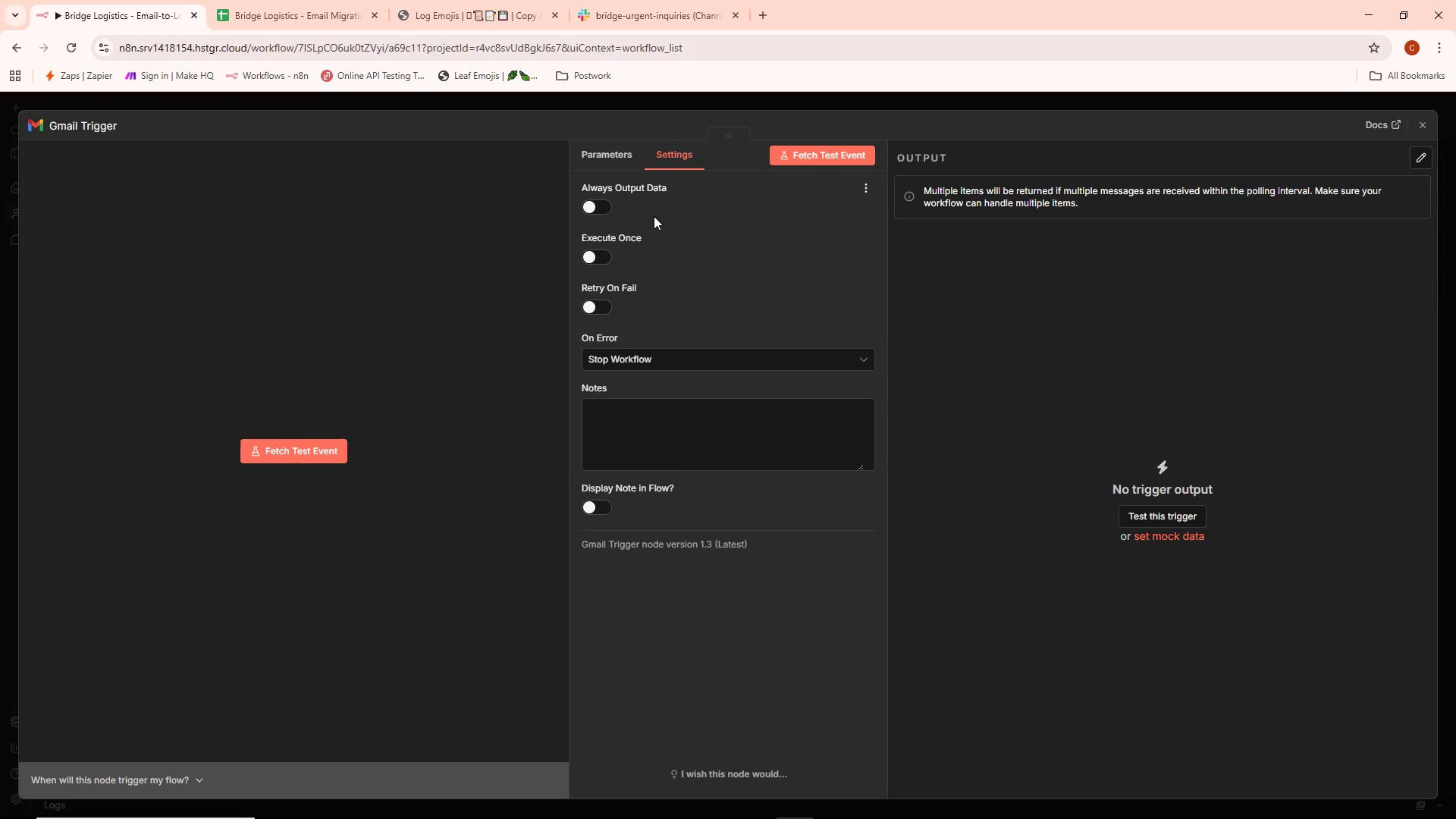 
left_click([621, 164])
 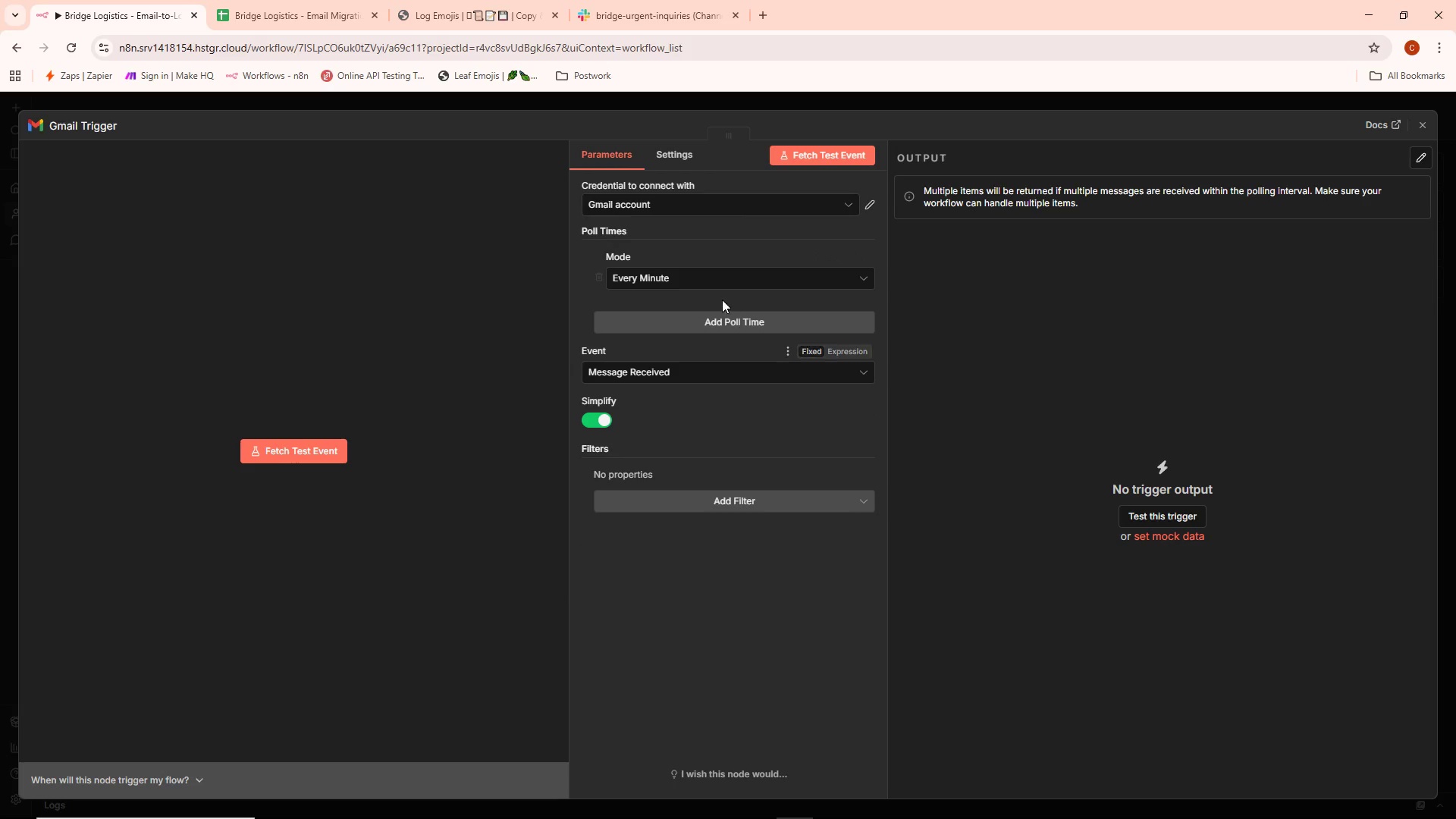 
left_click([722, 320])
 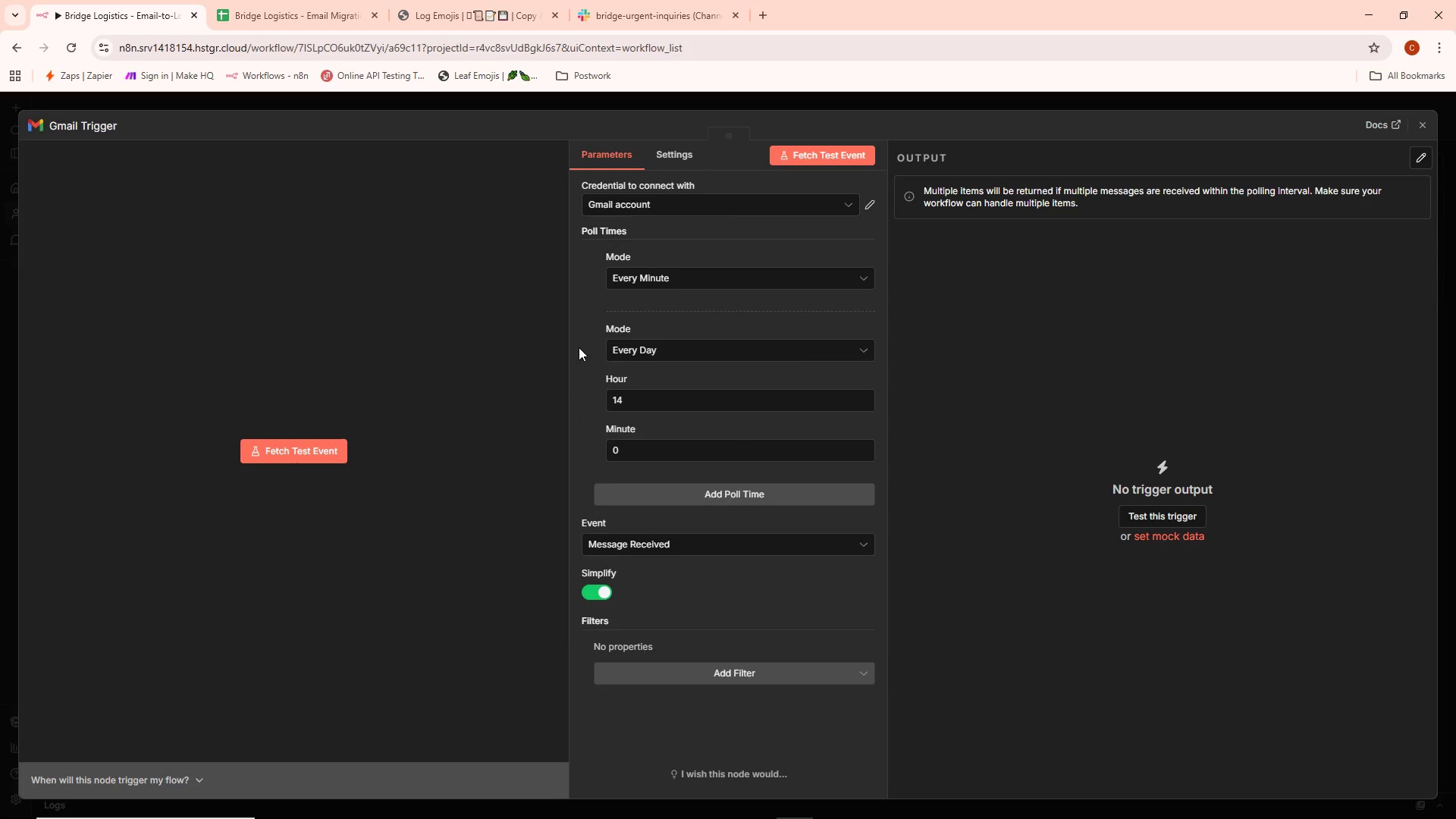 
left_click([589, 350])
 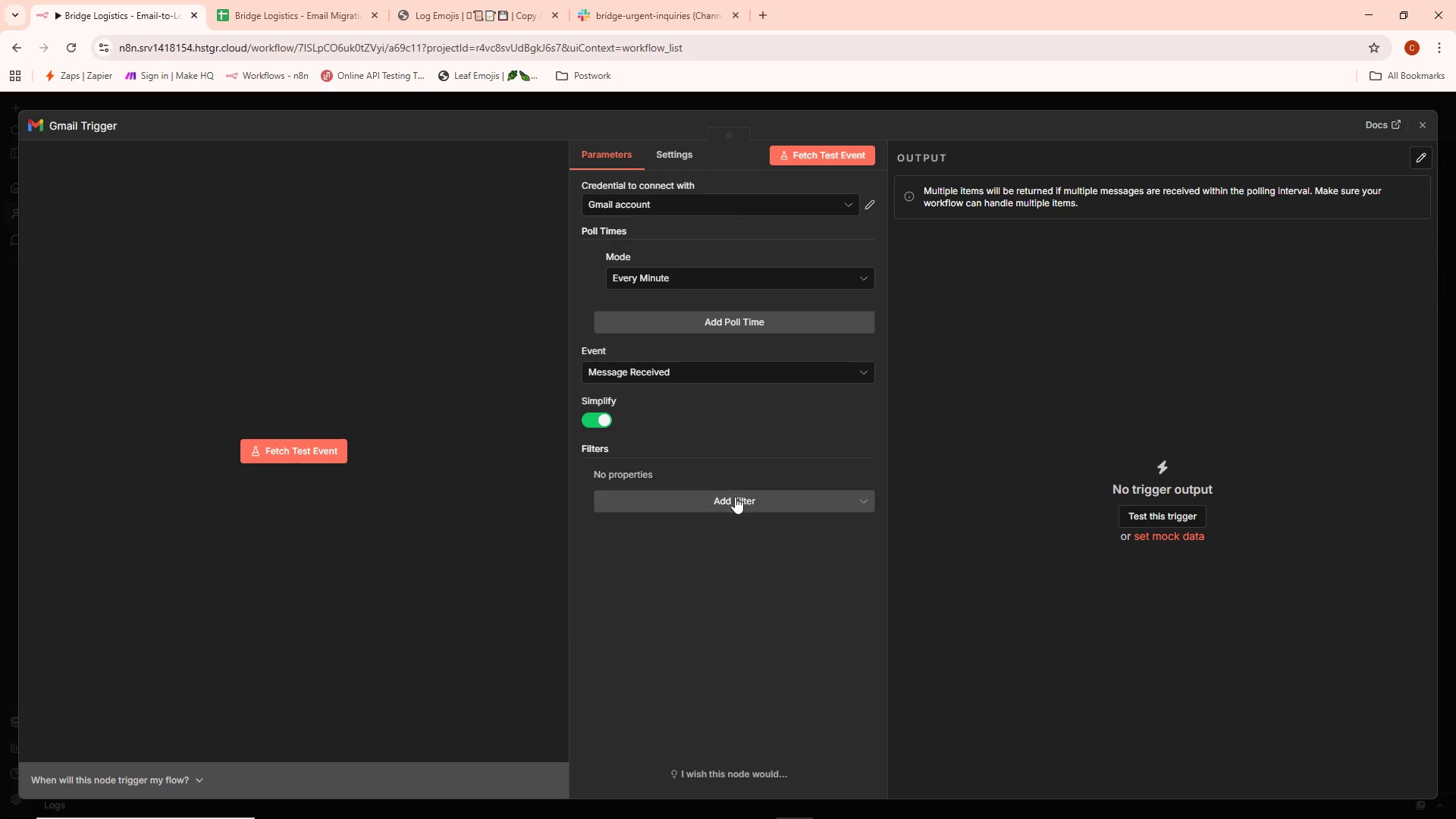 
left_click([739, 503])
 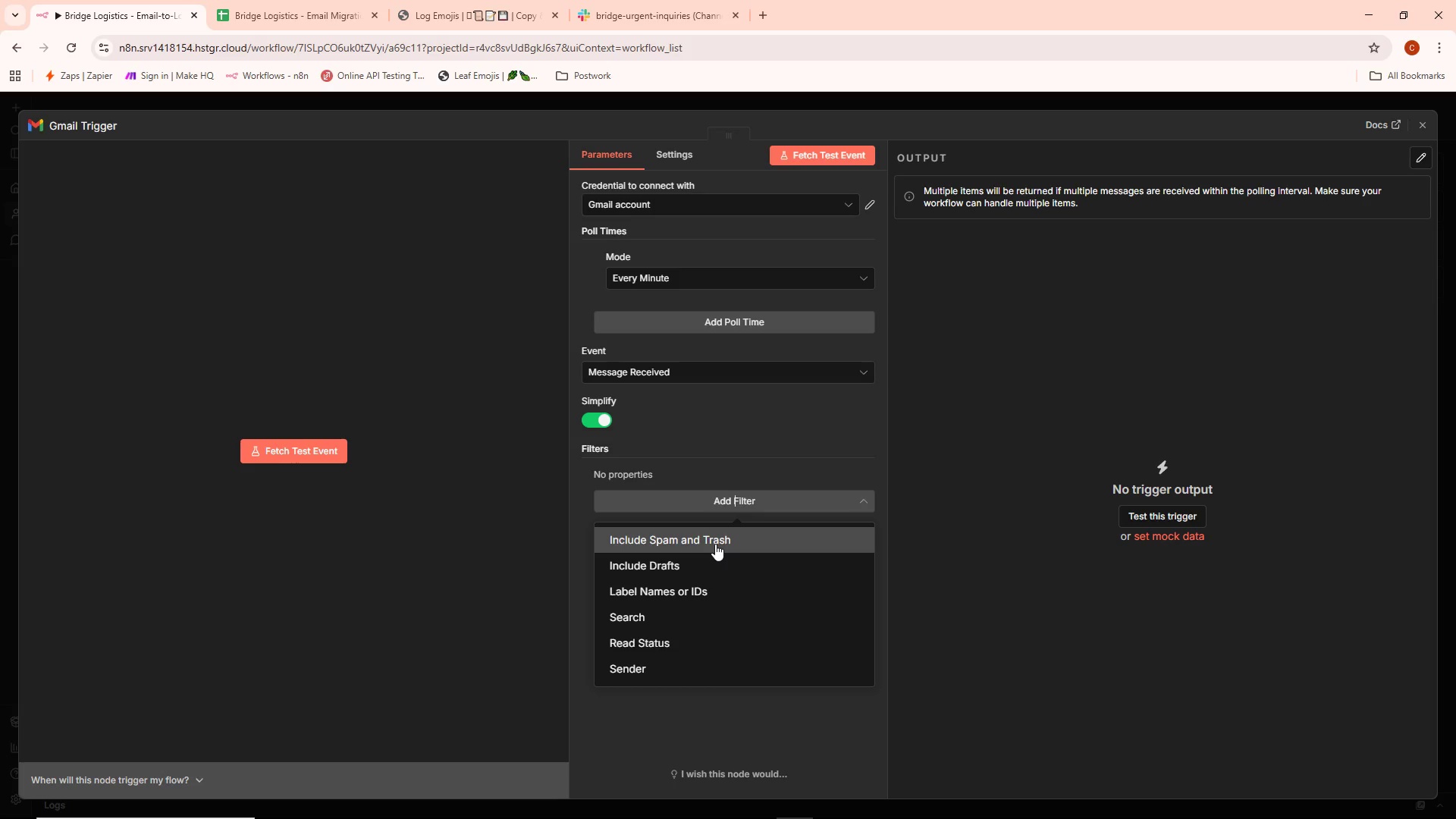 
wait(11.64)
 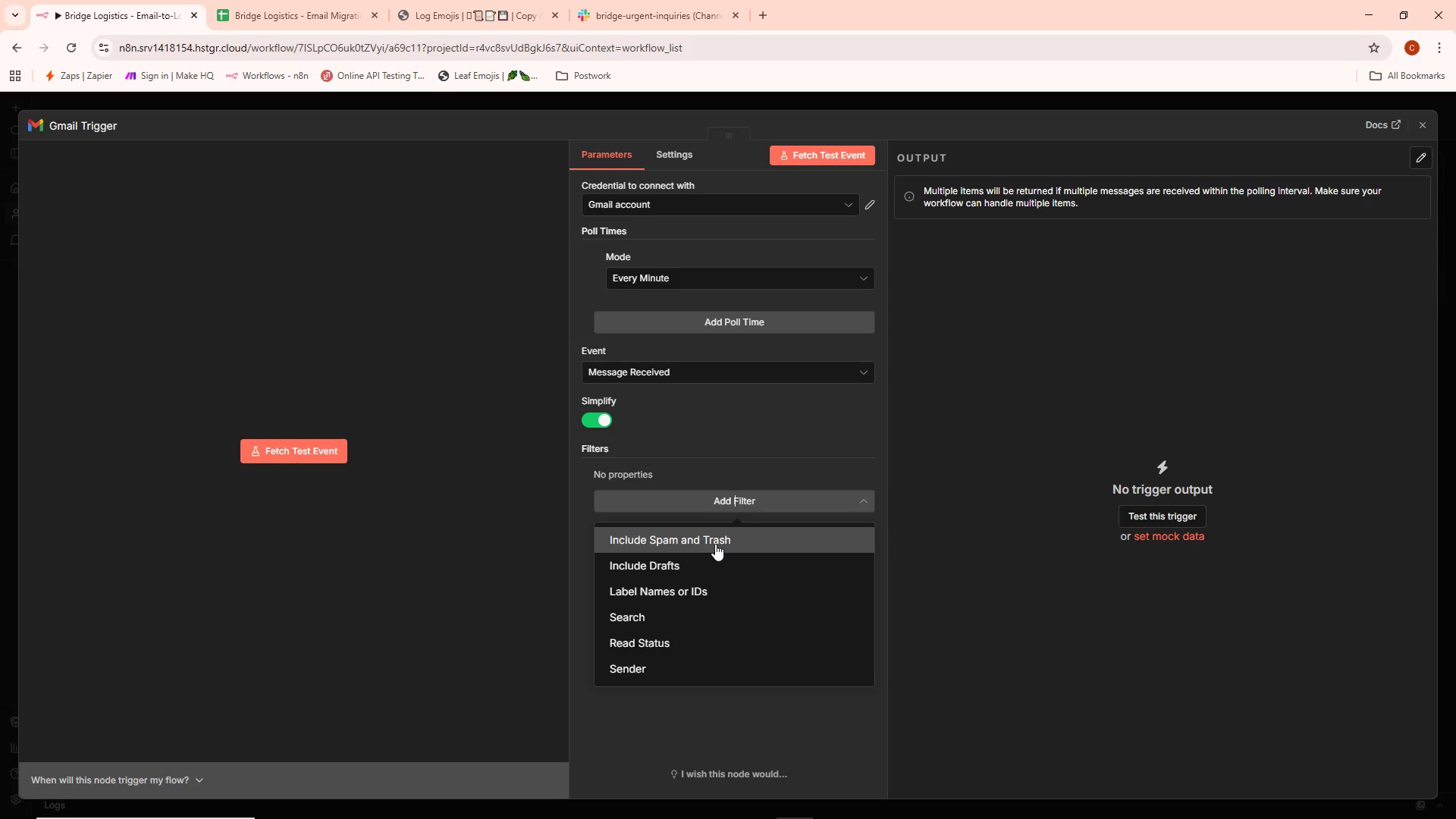 
scroll: coordinate [709, 740], scroll_direction: down, amount: 3.0
 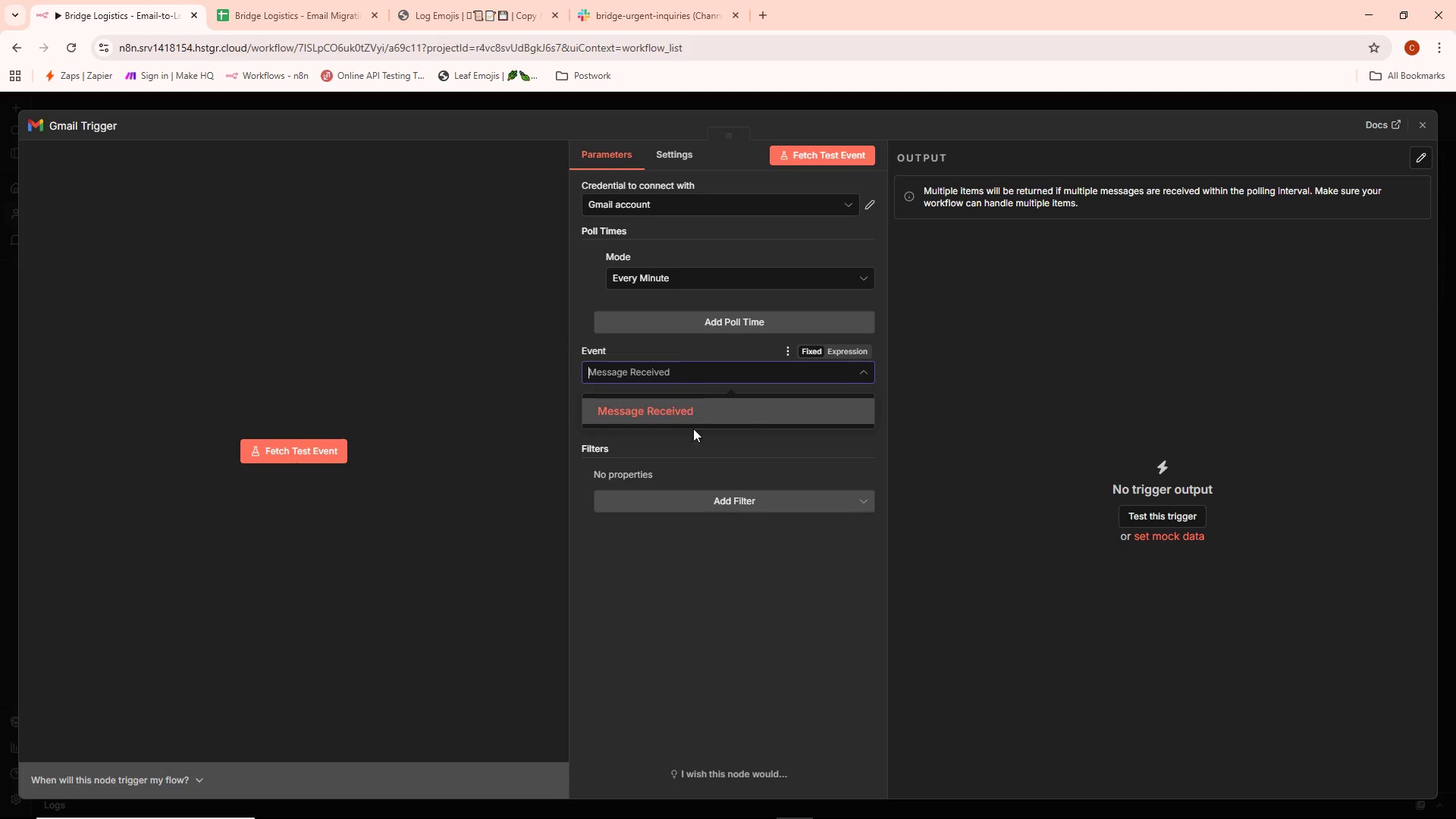 
left_click([707, 475])
 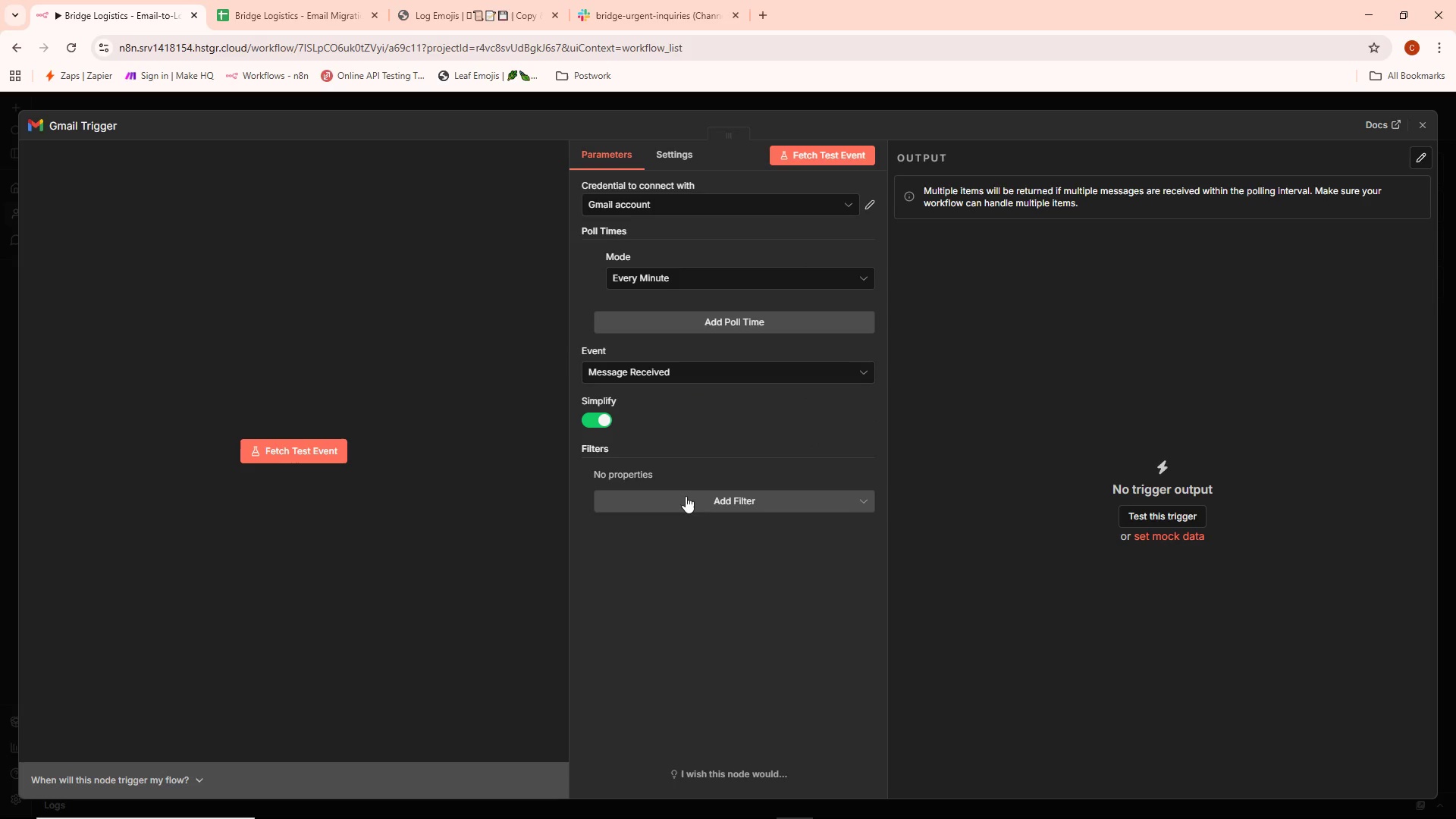 
left_click([685, 497])
 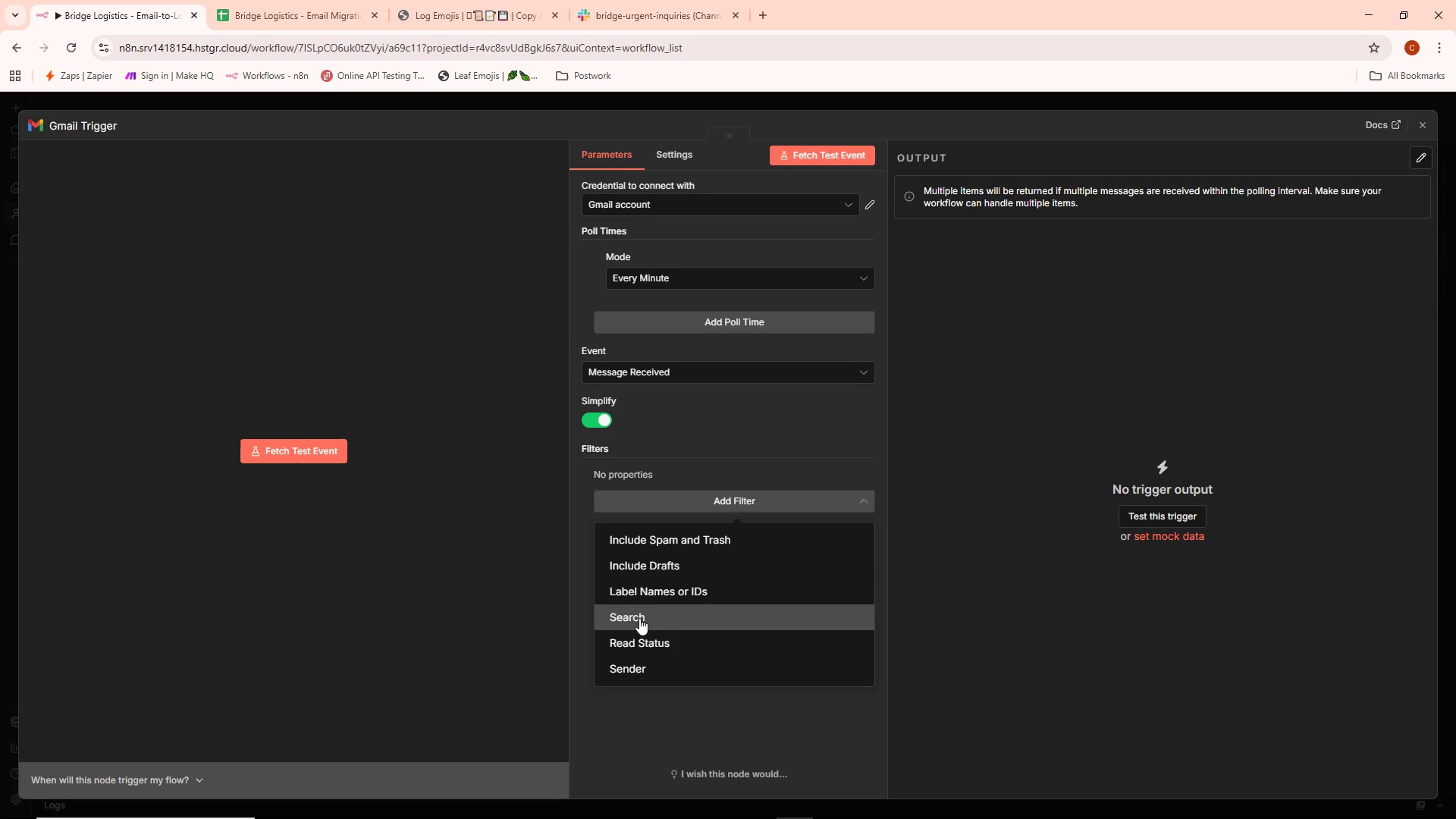 
left_click([667, 620])
 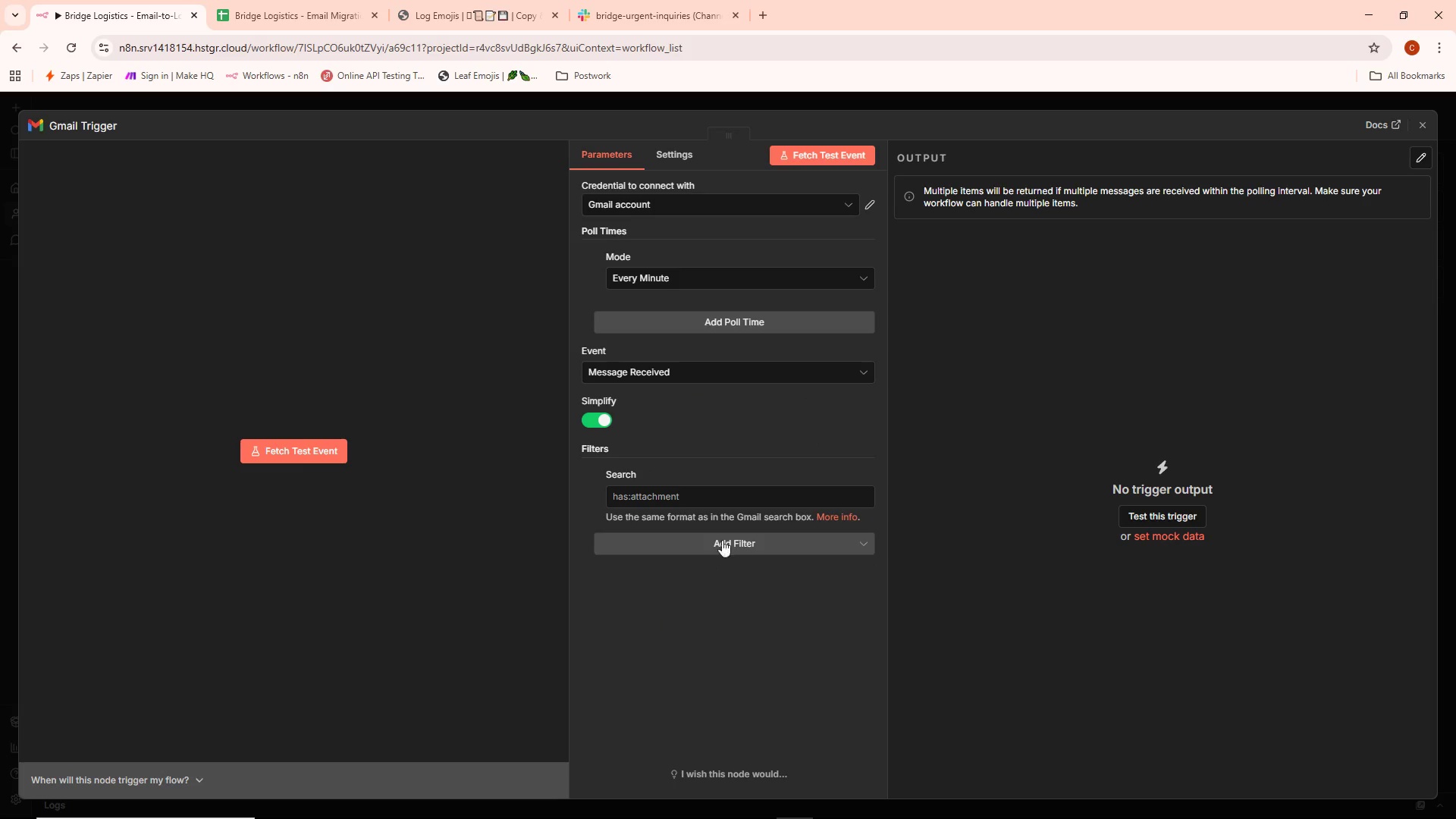 
left_click([741, 492])
 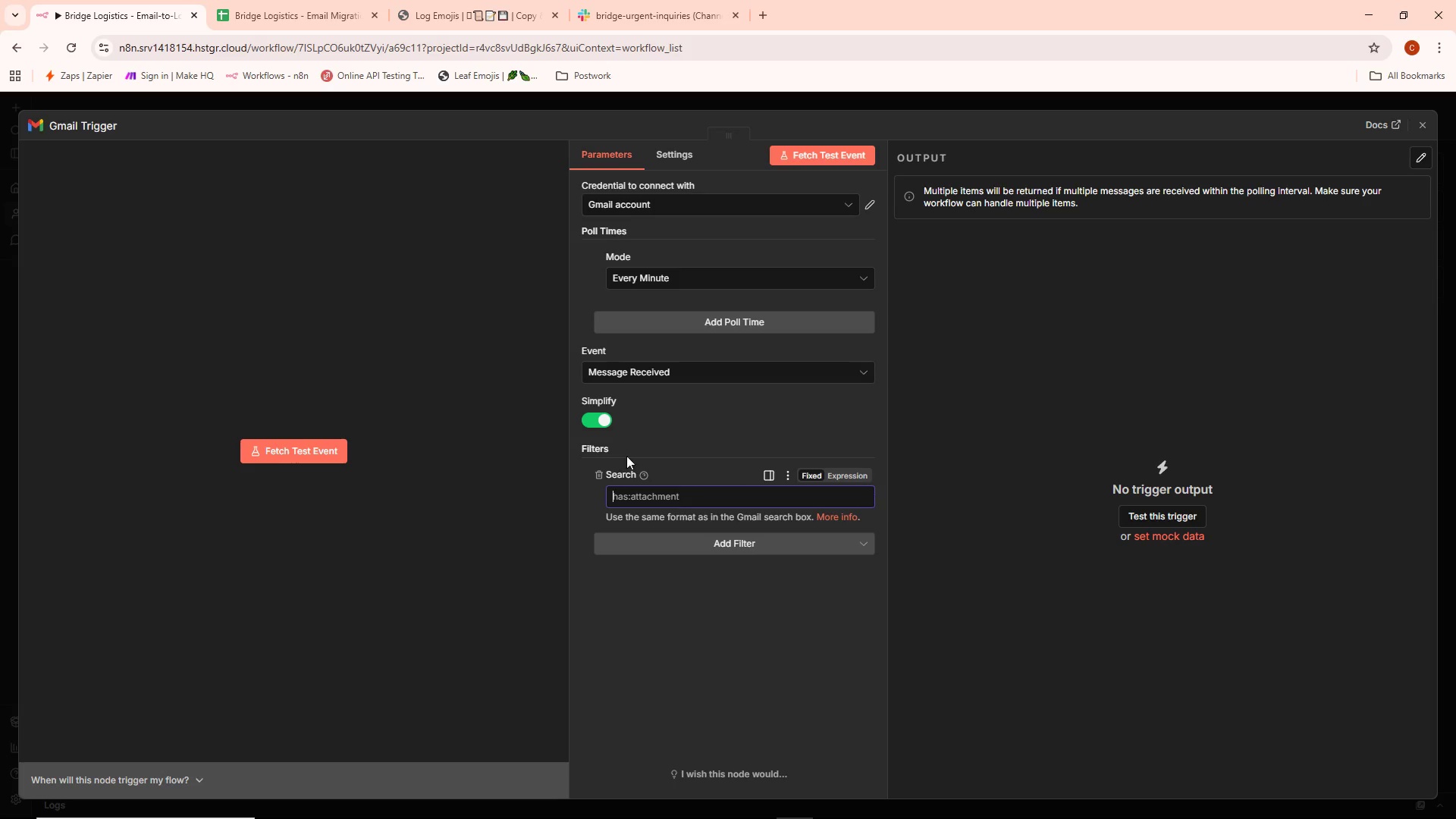 
left_click([596, 483])
 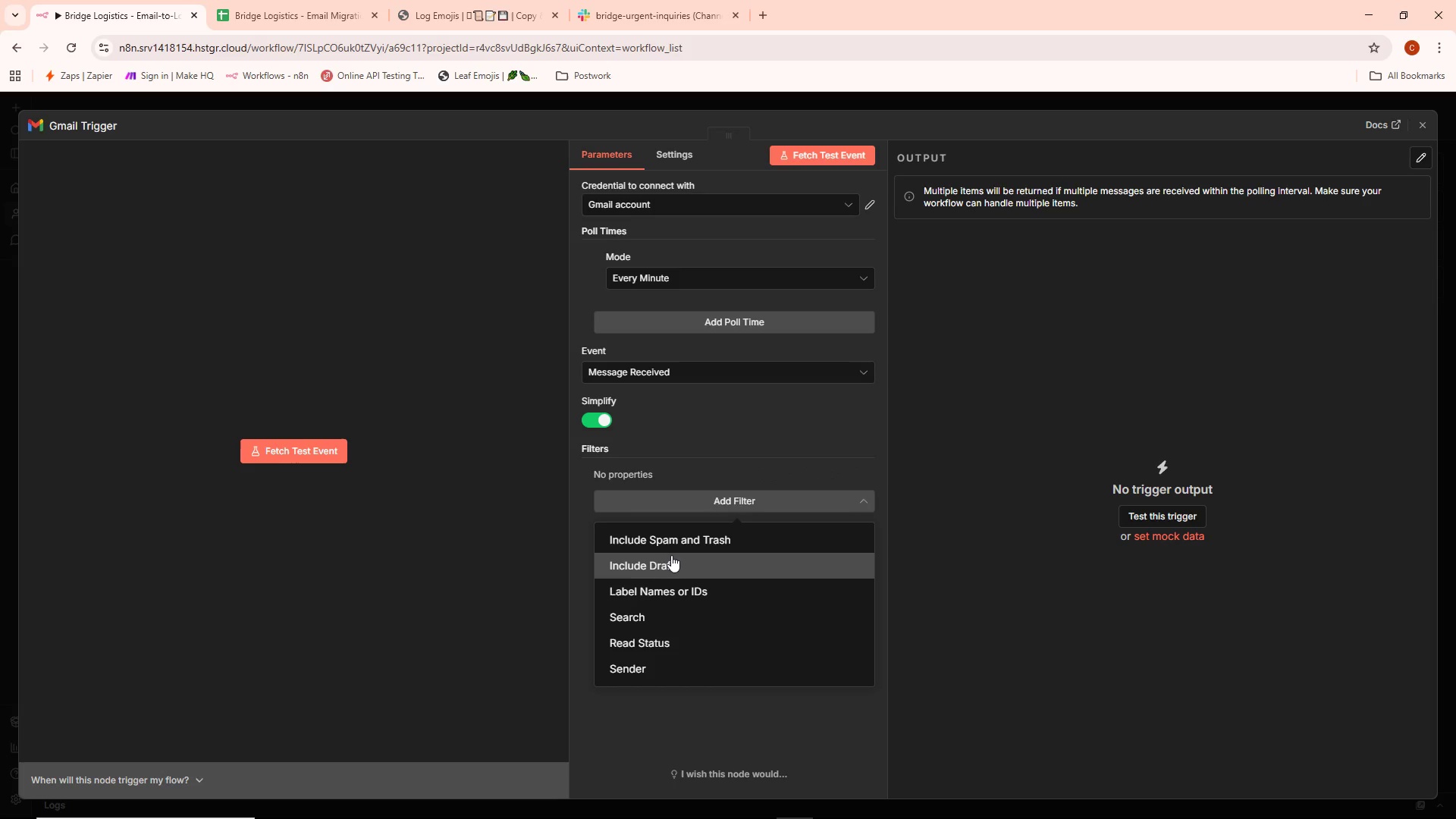 
left_click([682, 546])
 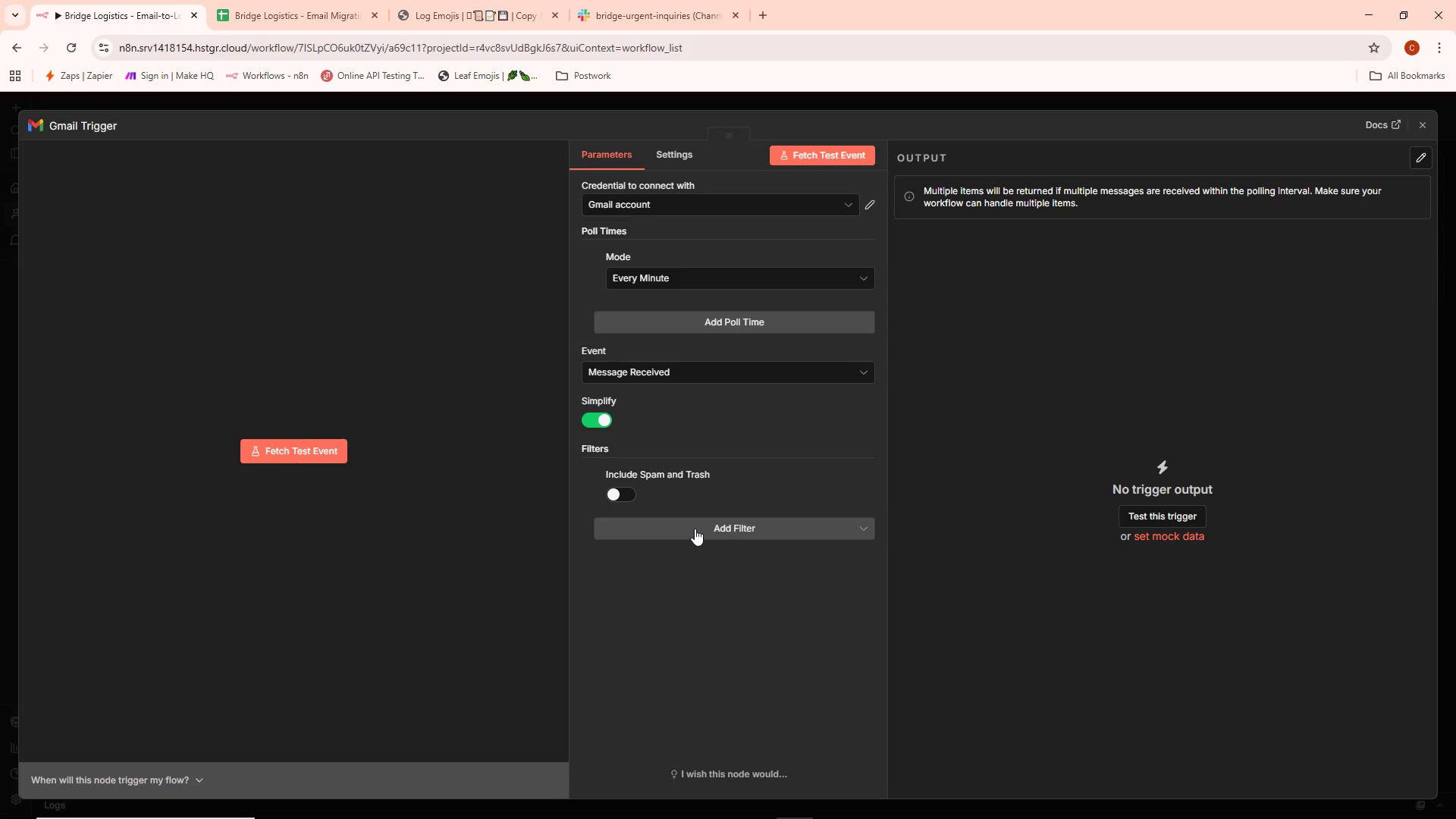 
left_click([622, 499])
 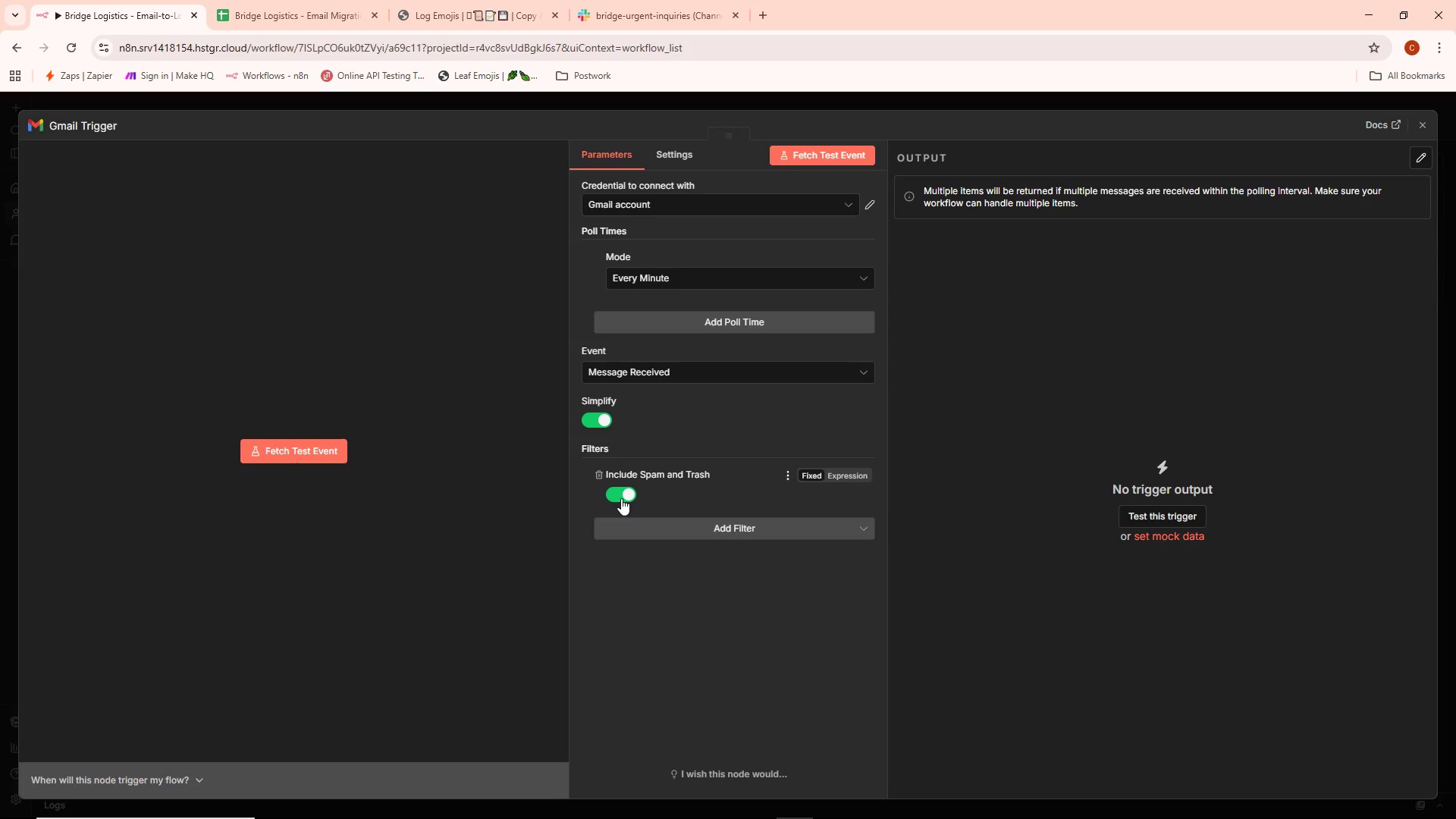 
left_click([621, 498])
 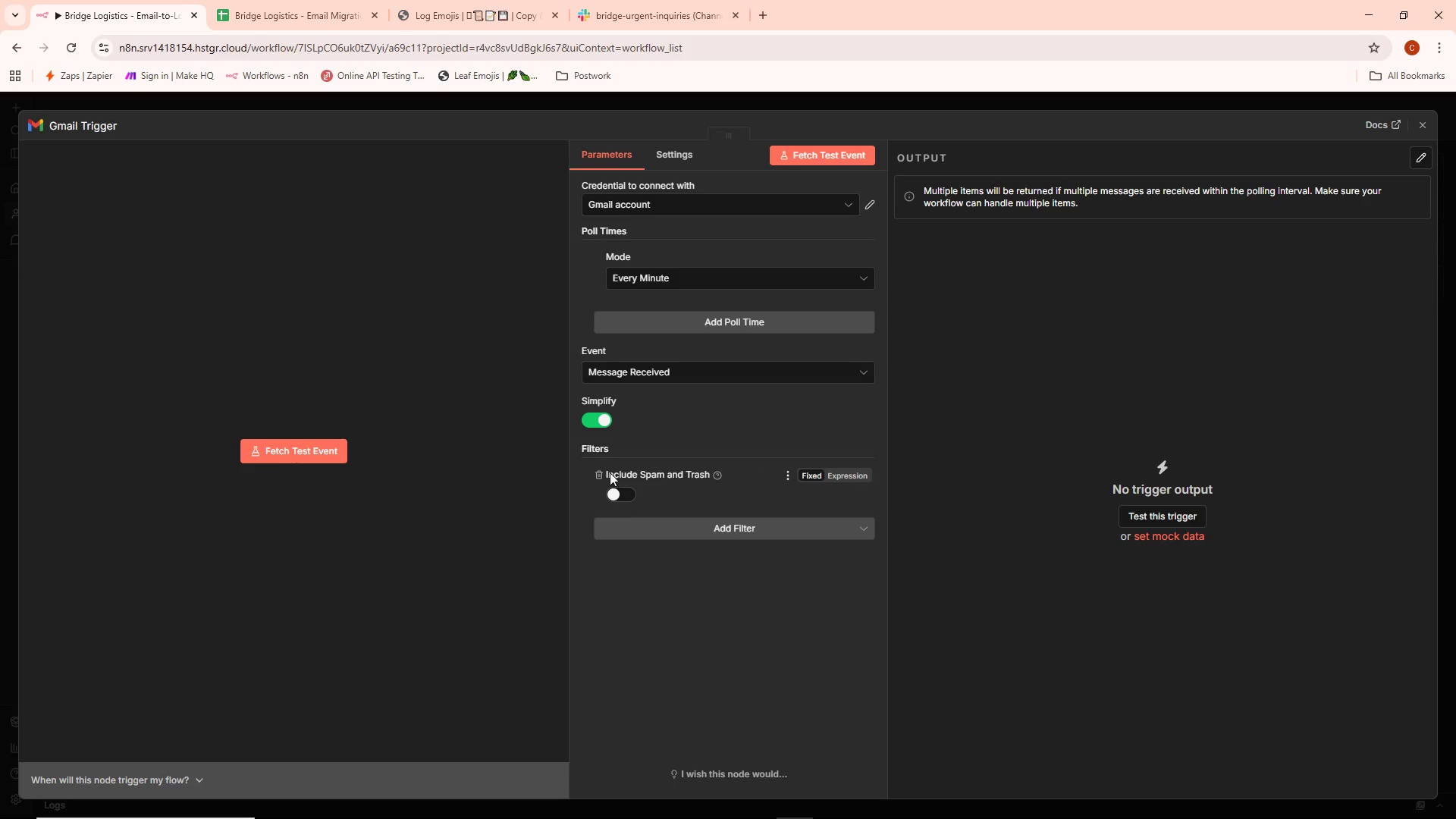 
left_click([604, 470])
 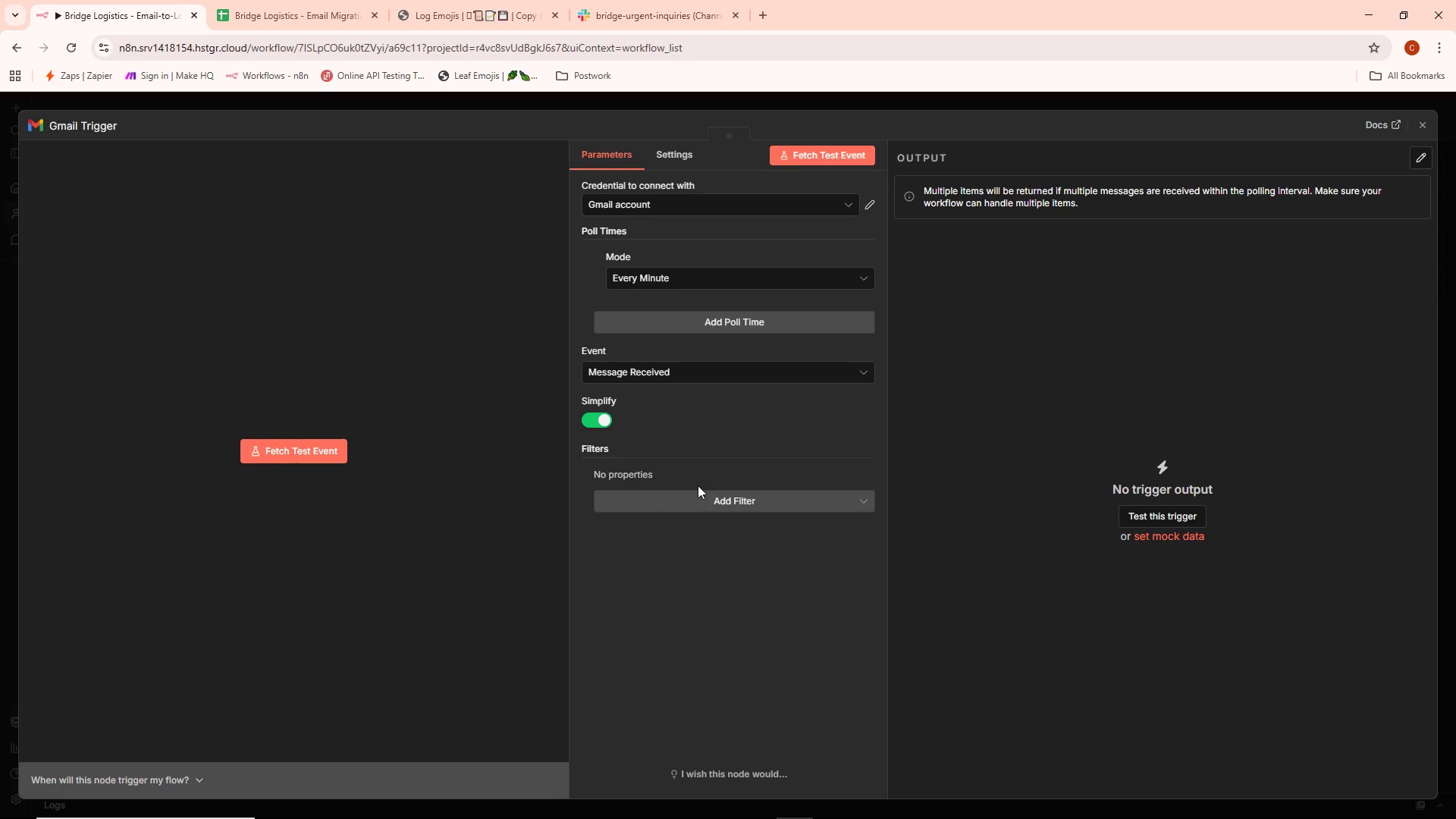 
left_click([698, 501])
 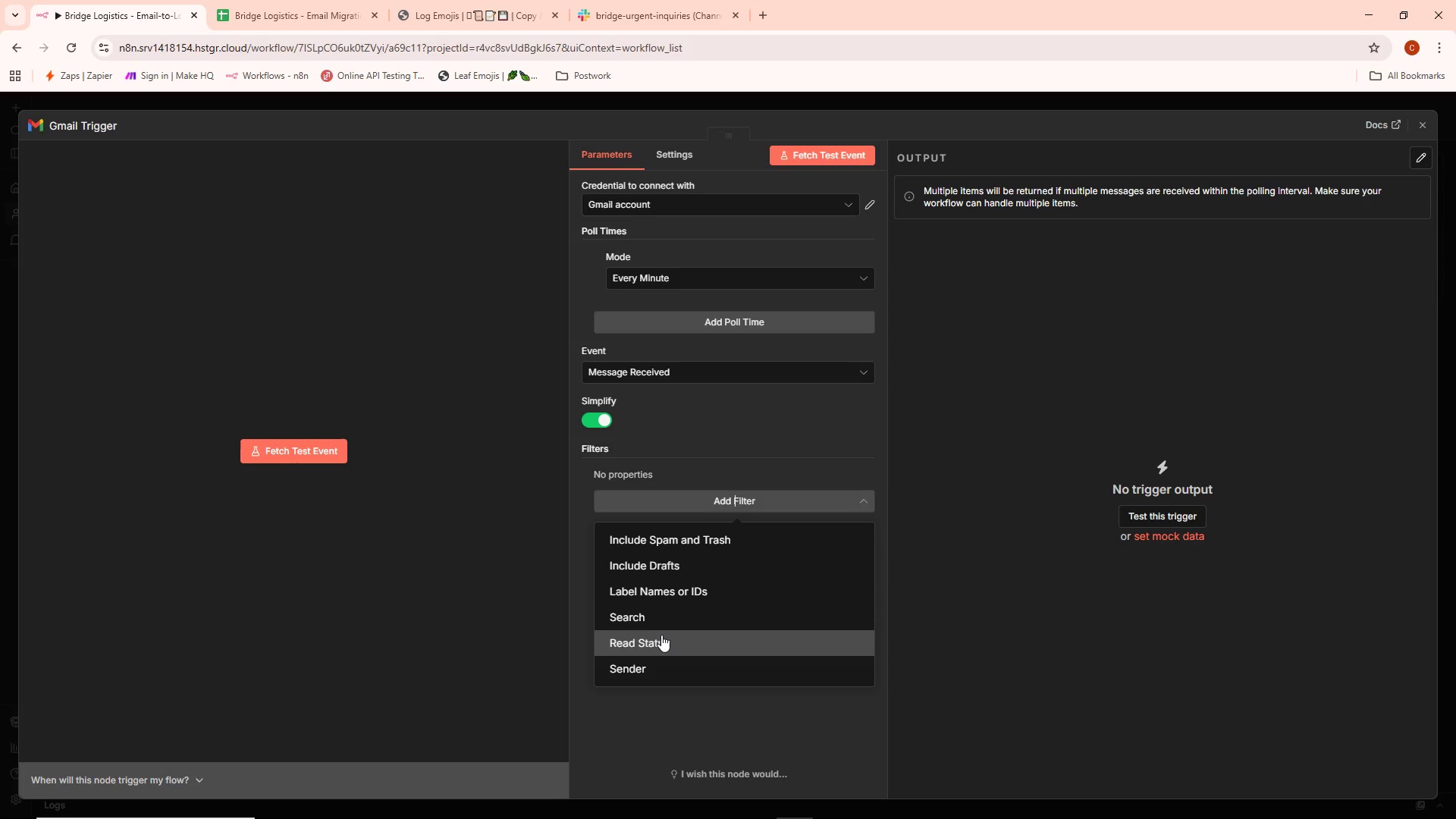 
left_click([661, 645])
 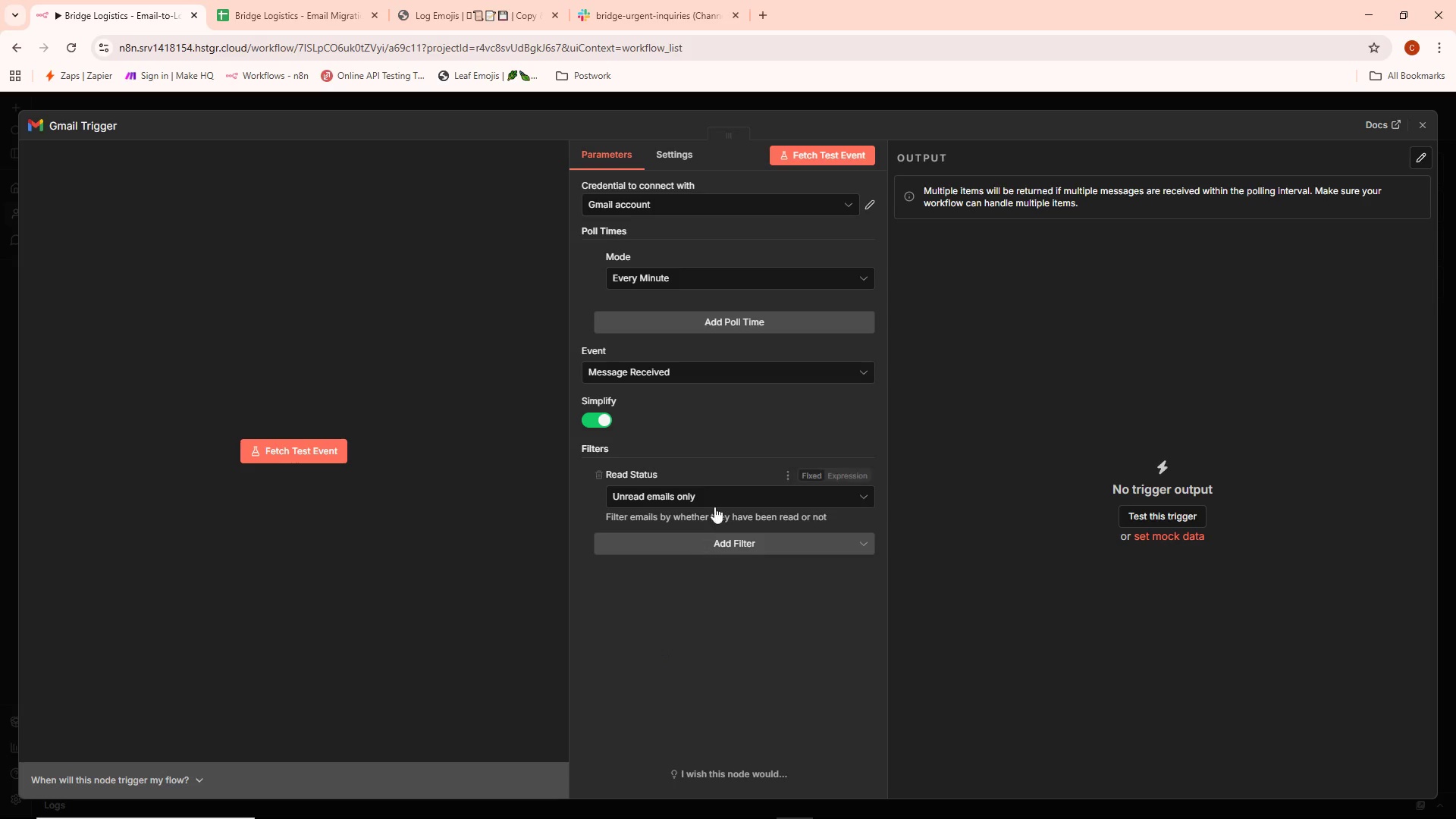 
left_click([717, 497])
 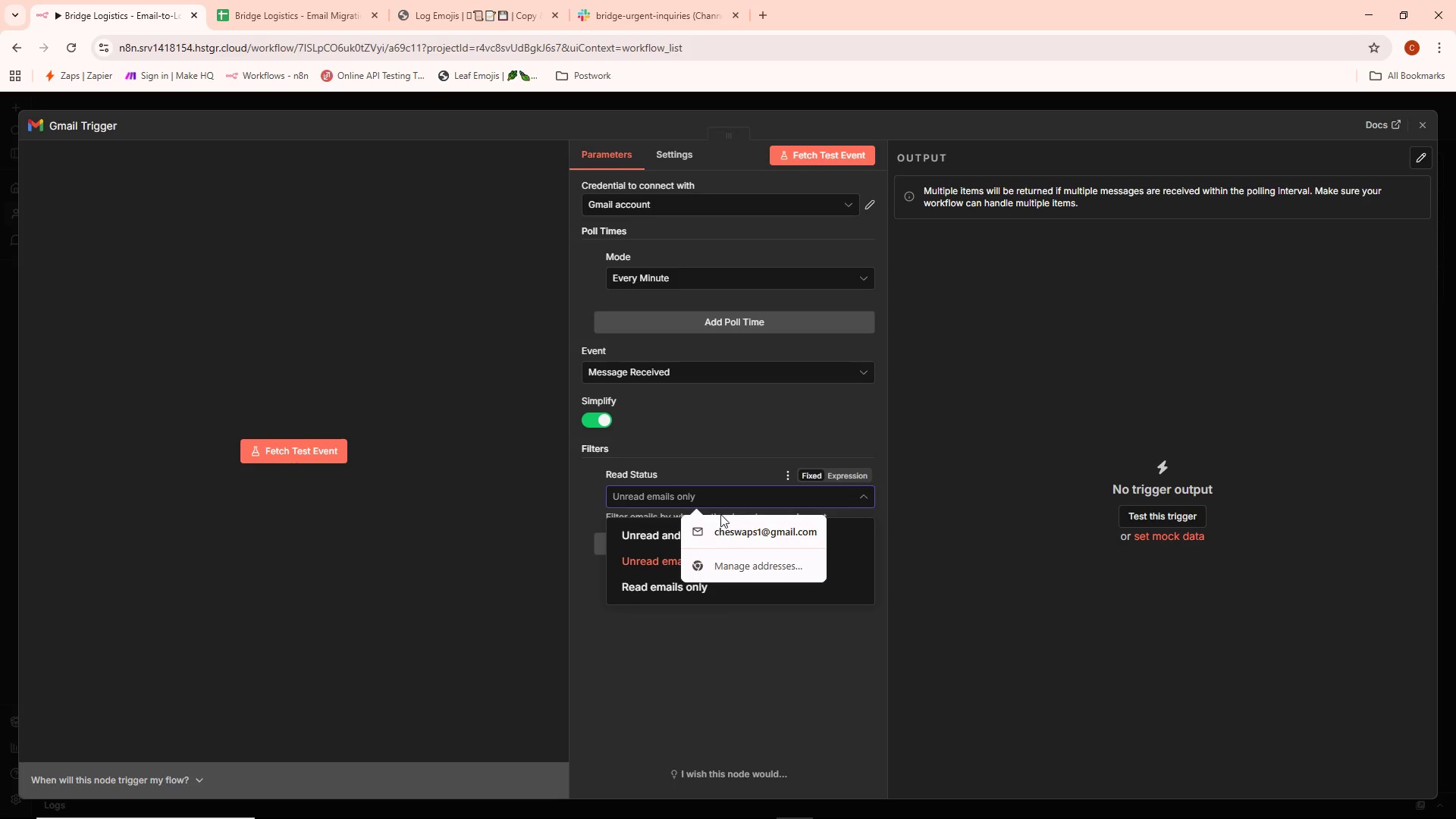 
left_click([701, 657])
 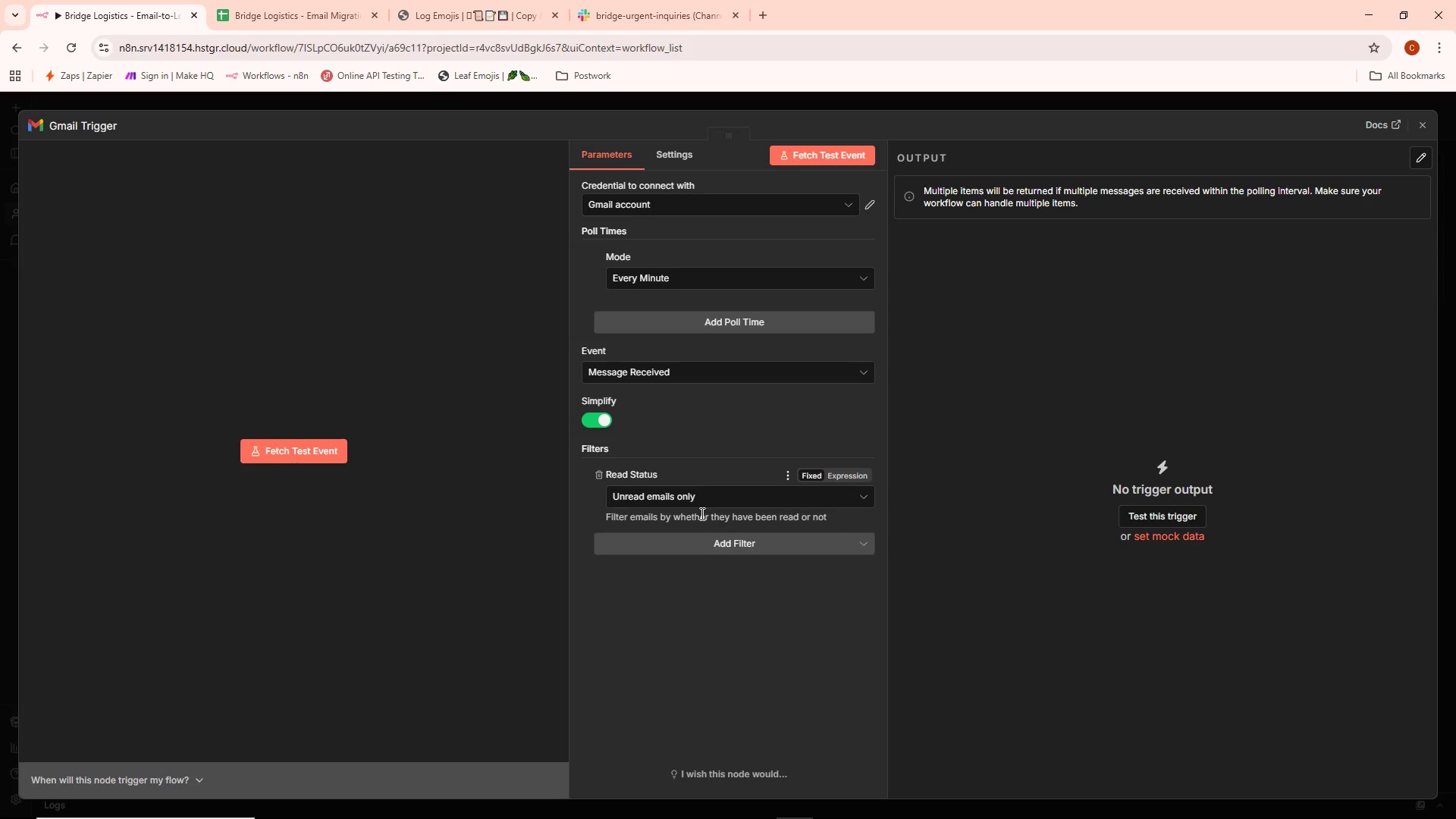 
double_click([701, 504])
 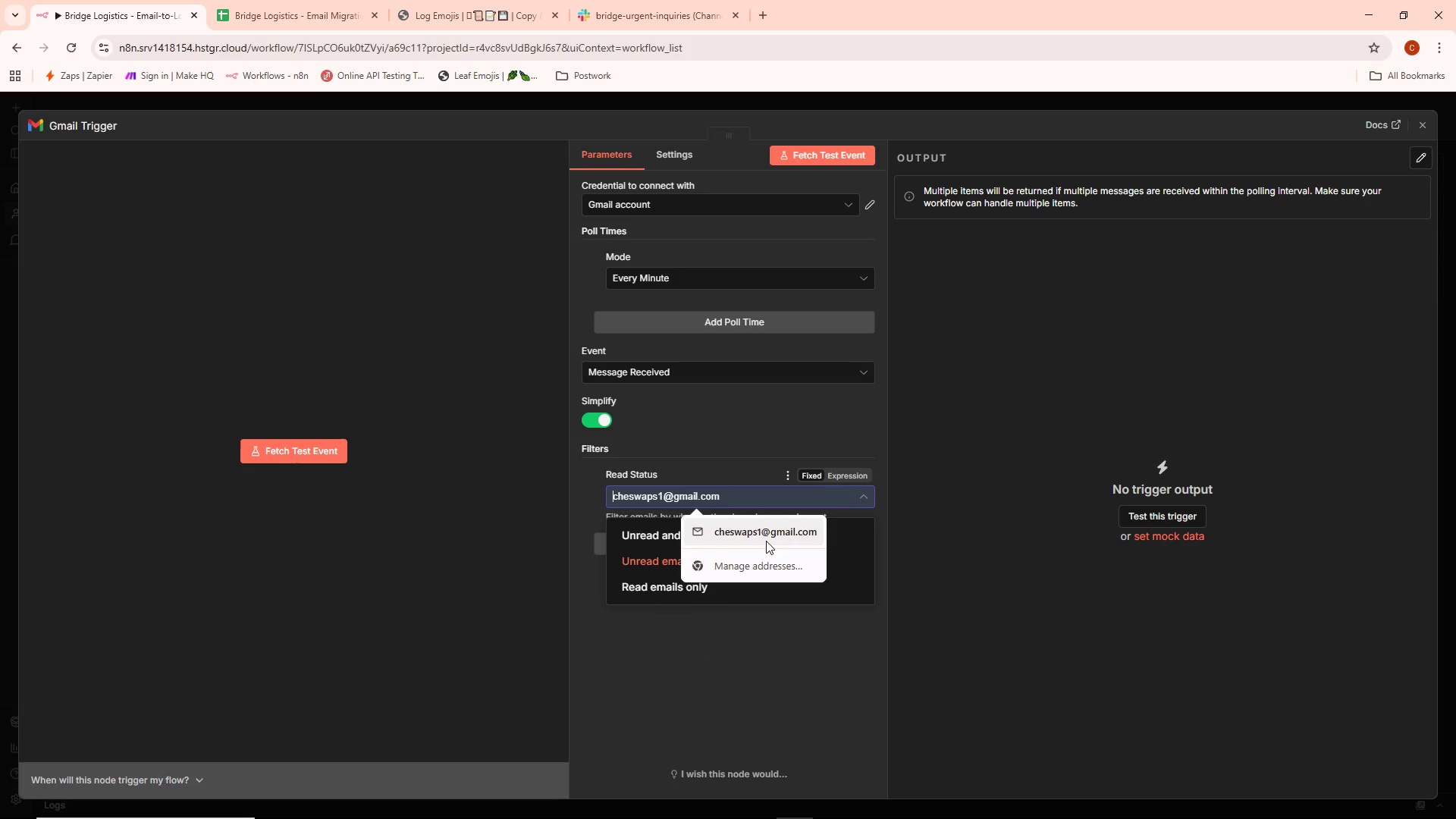 
left_click([767, 541])
 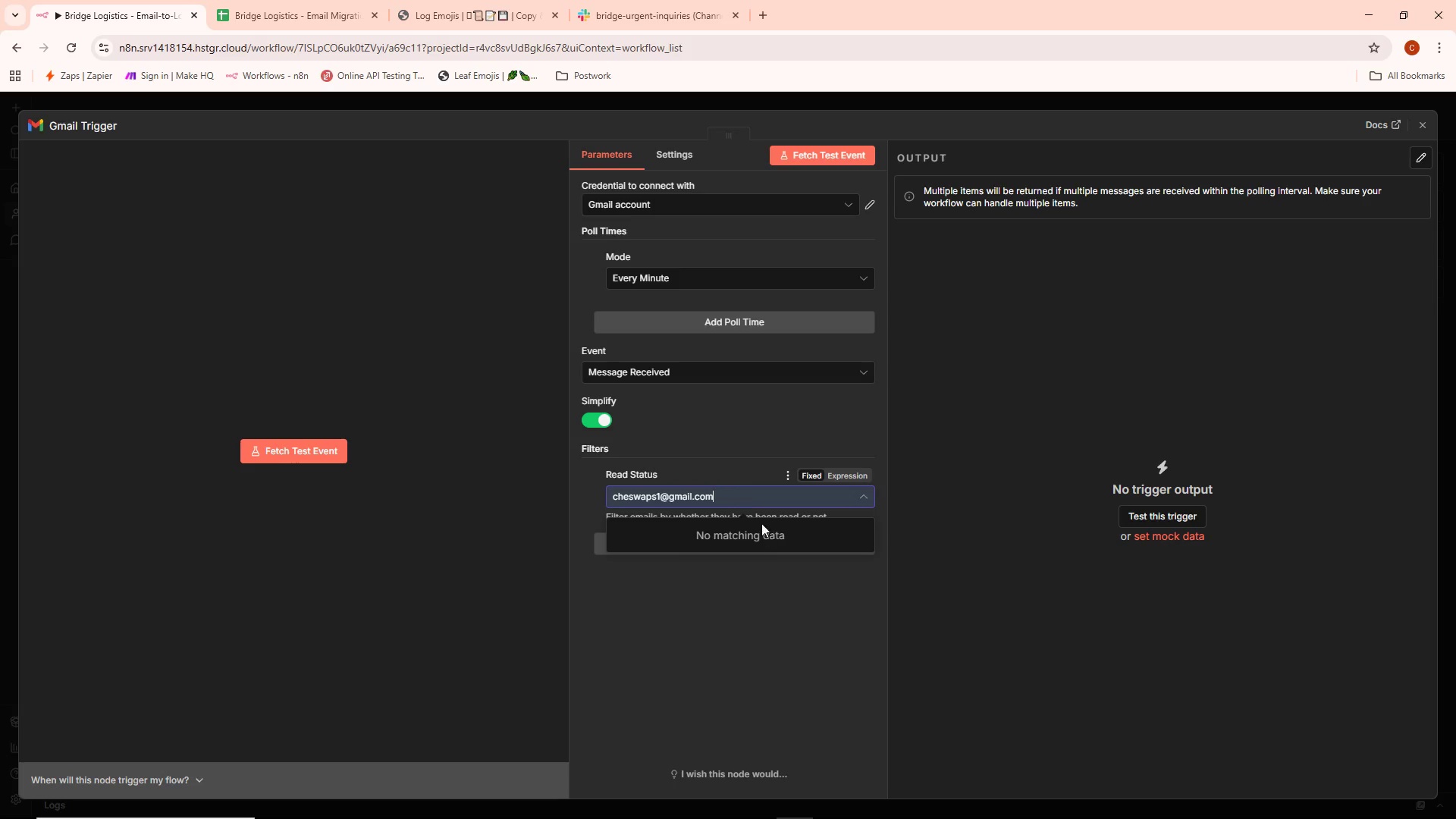 
left_click([750, 495])
 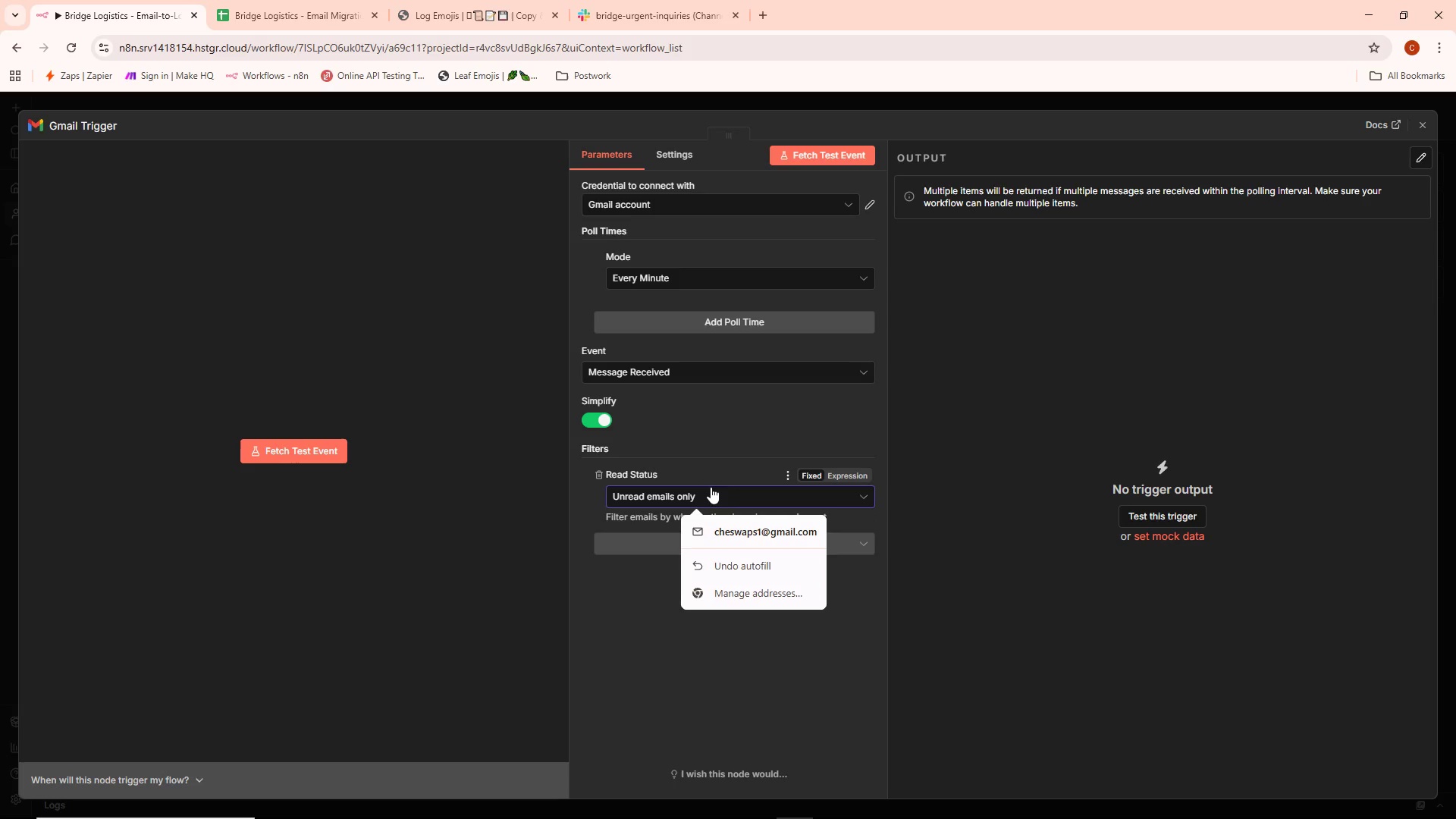 
left_click([719, 494])
 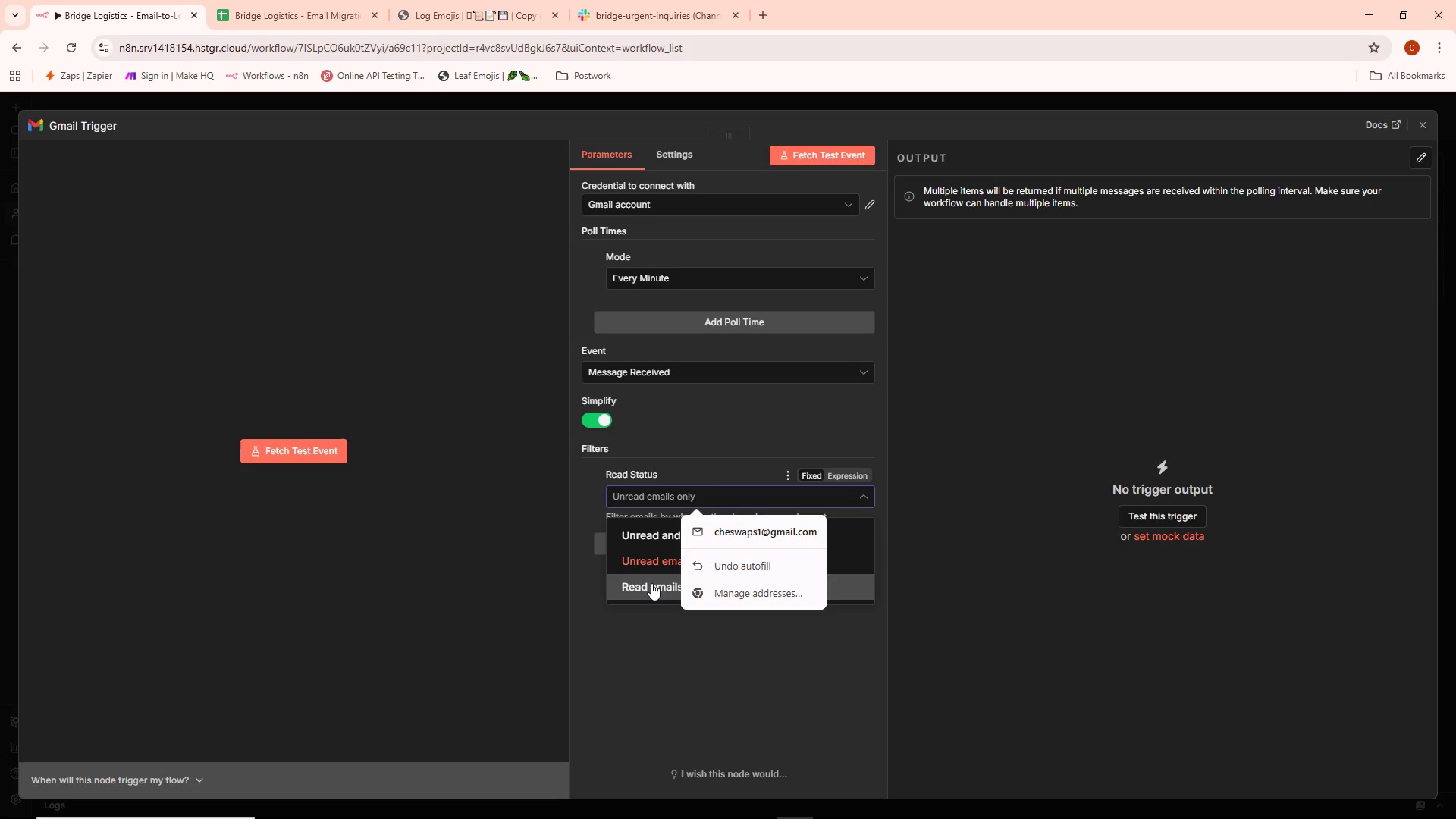 
left_click([651, 626])
 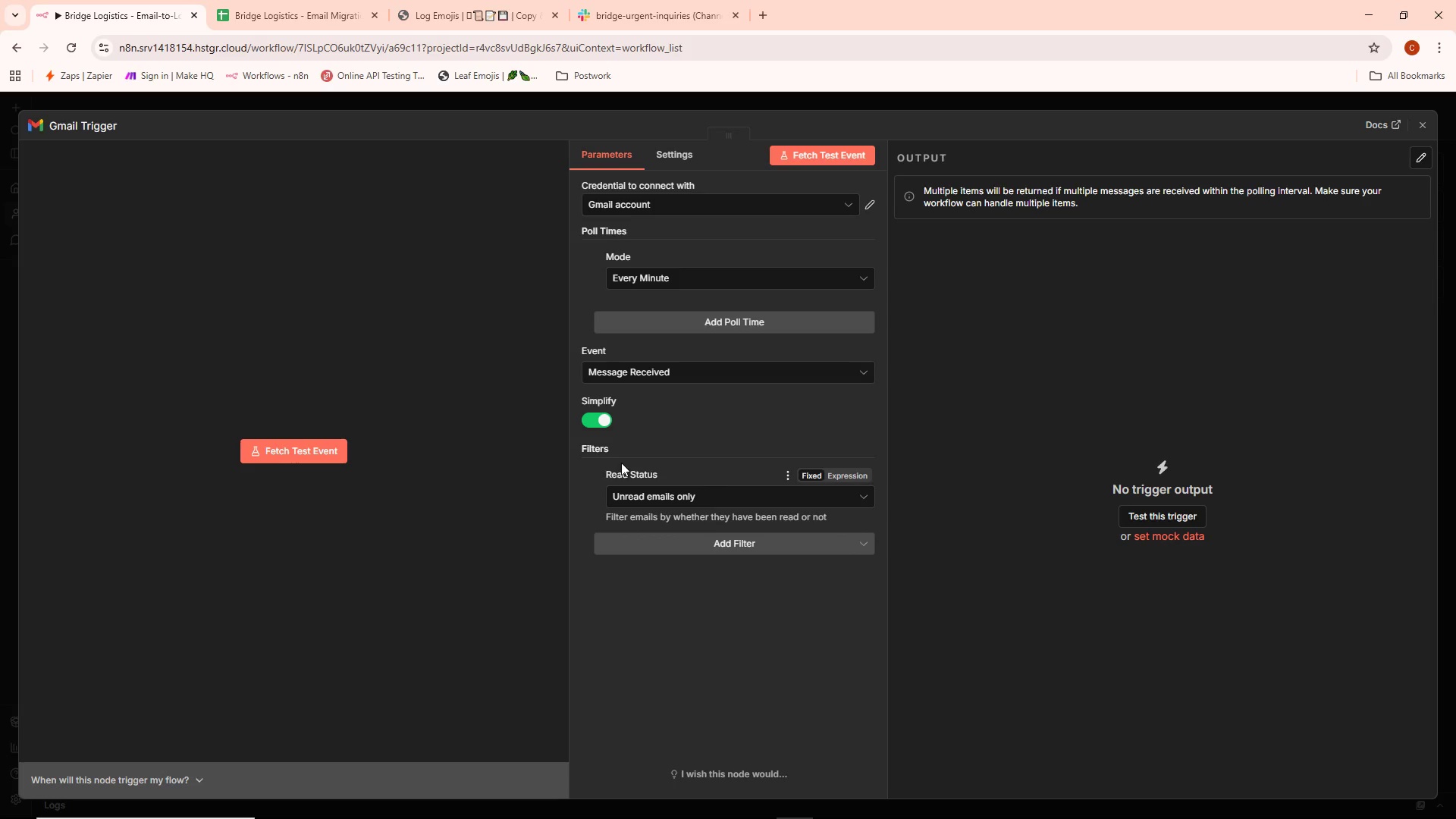 
left_click([603, 472])
 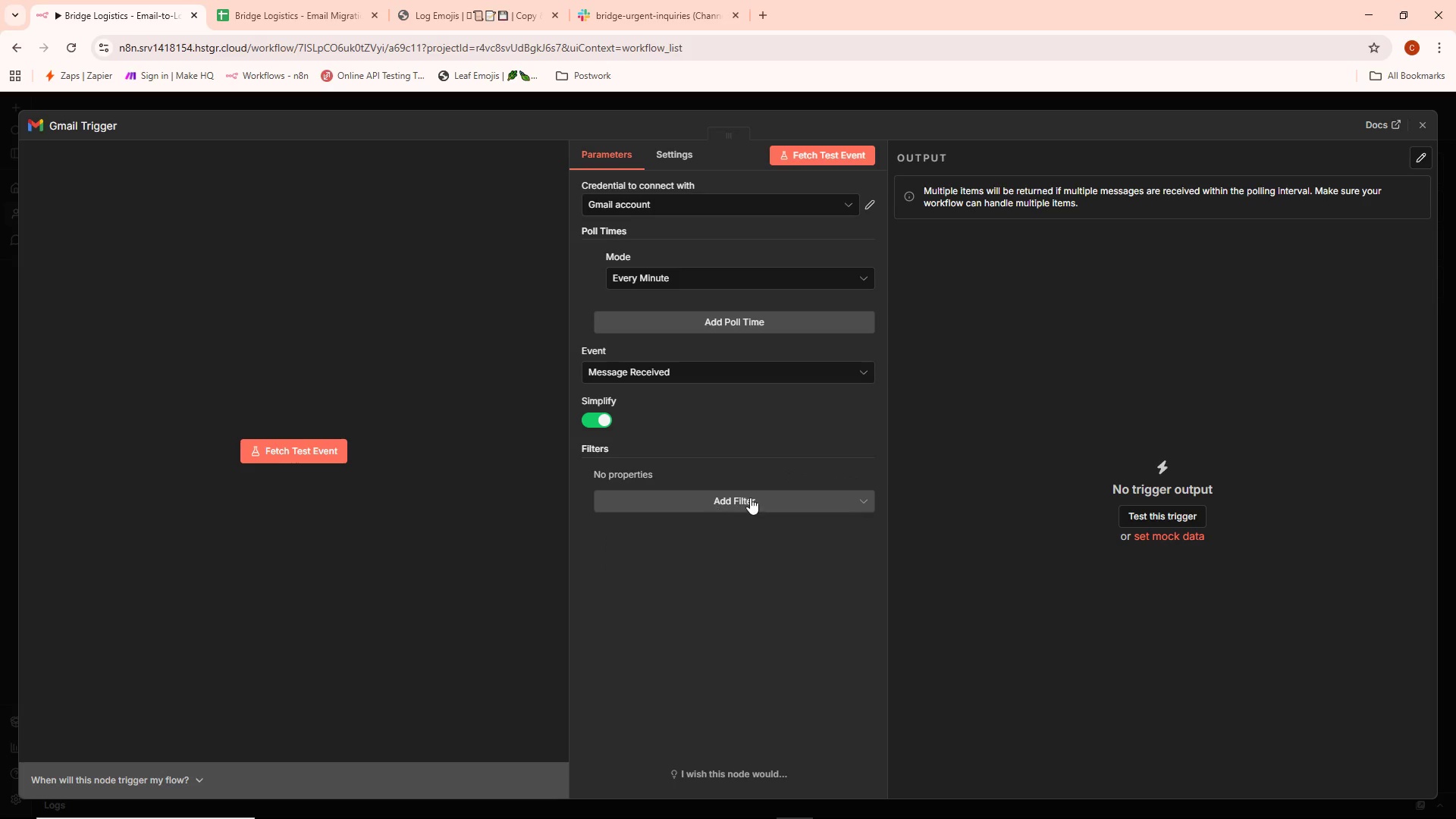 
left_click([750, 497])
 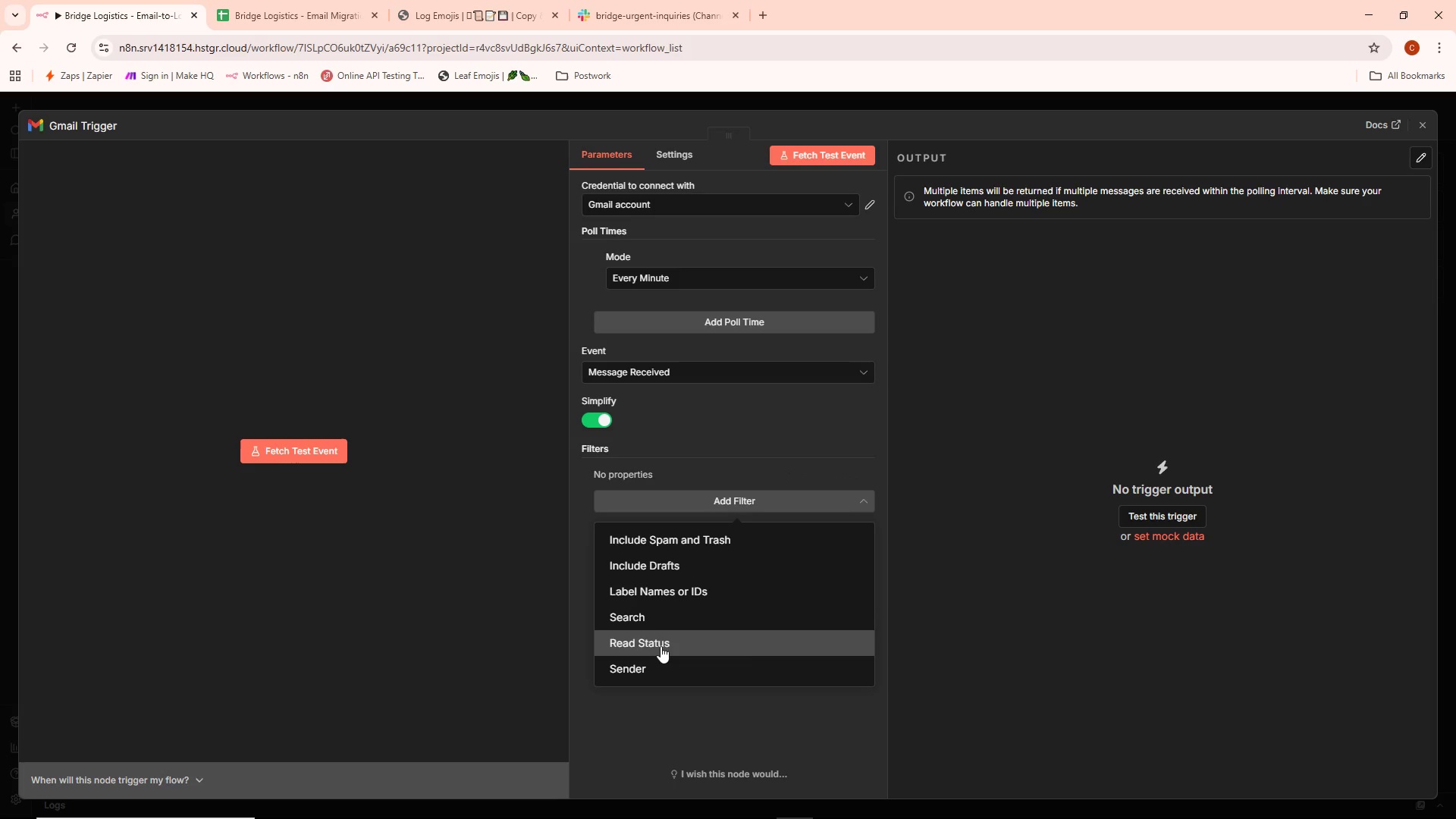 
wait(5.49)
 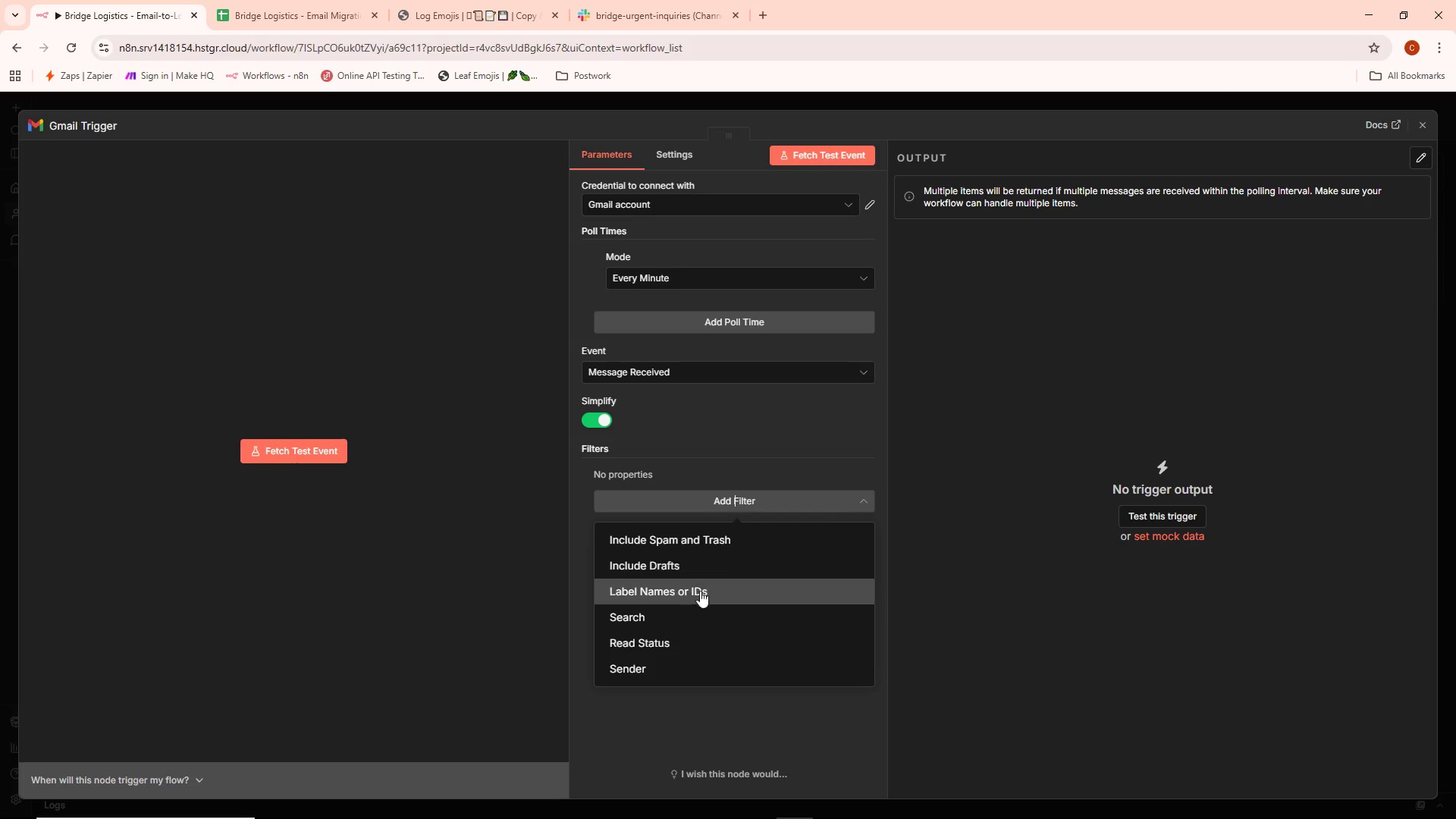 
left_click([648, 663])
 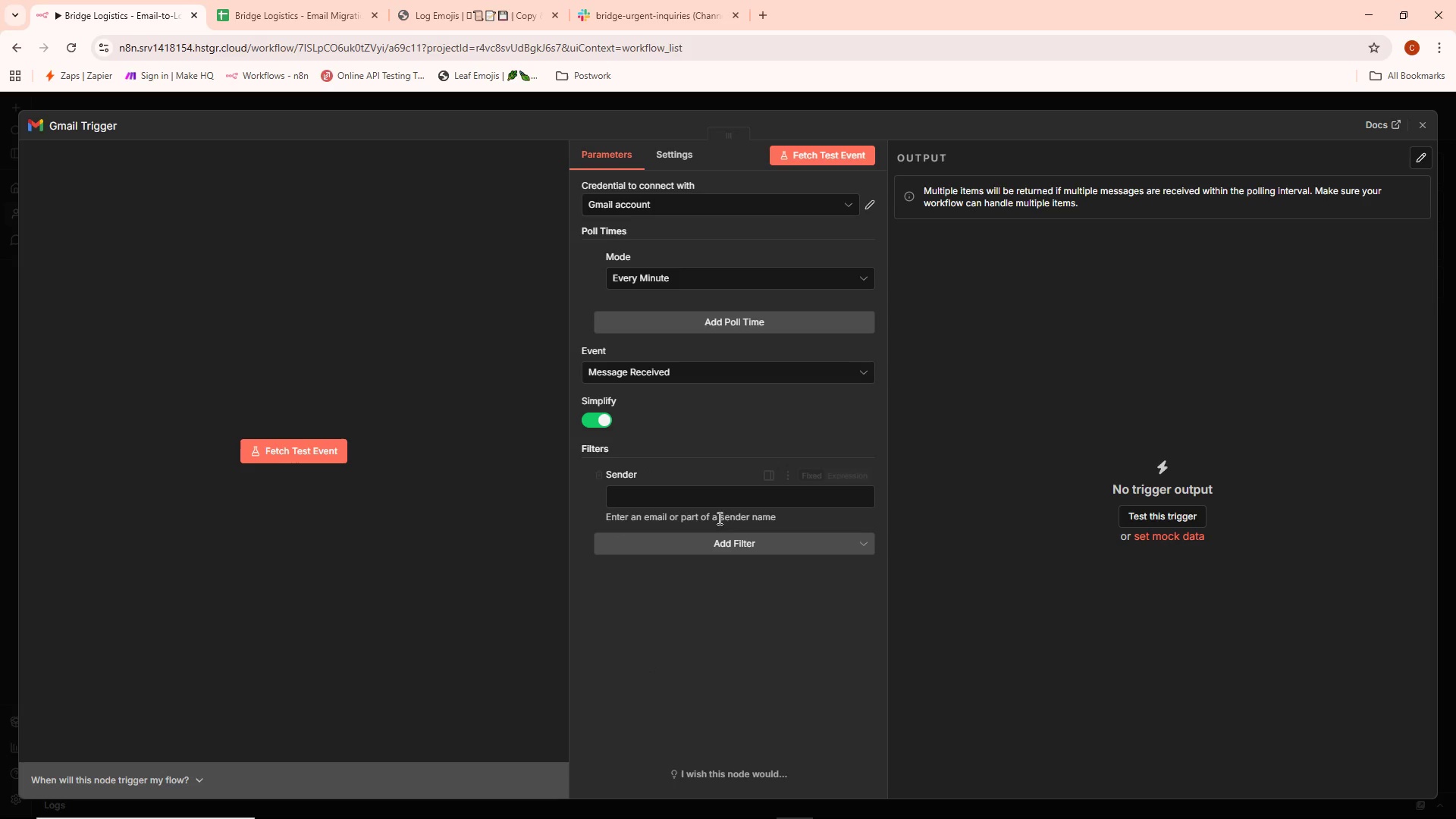 
left_click([725, 504])
 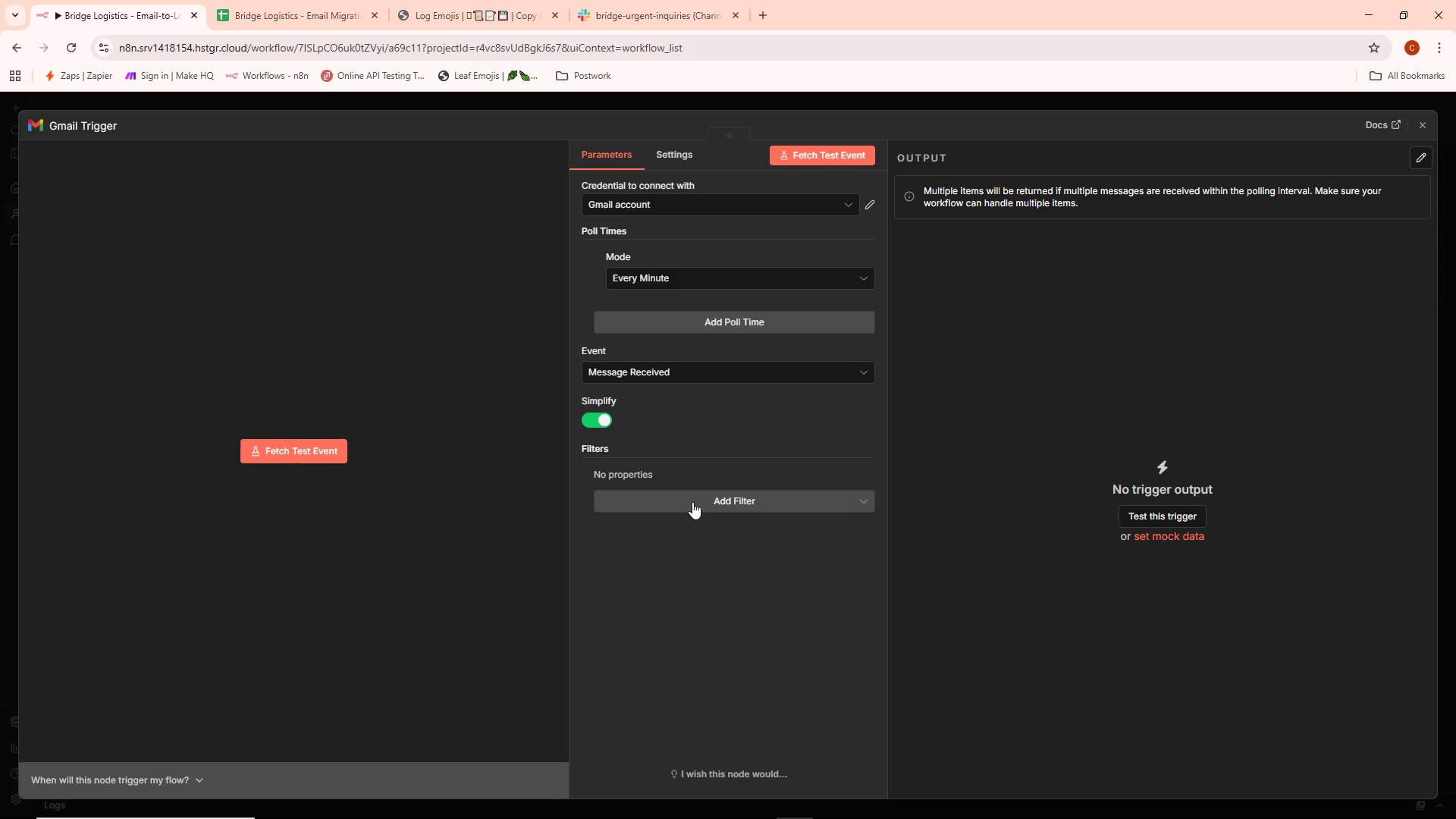 
left_click([784, 427])
 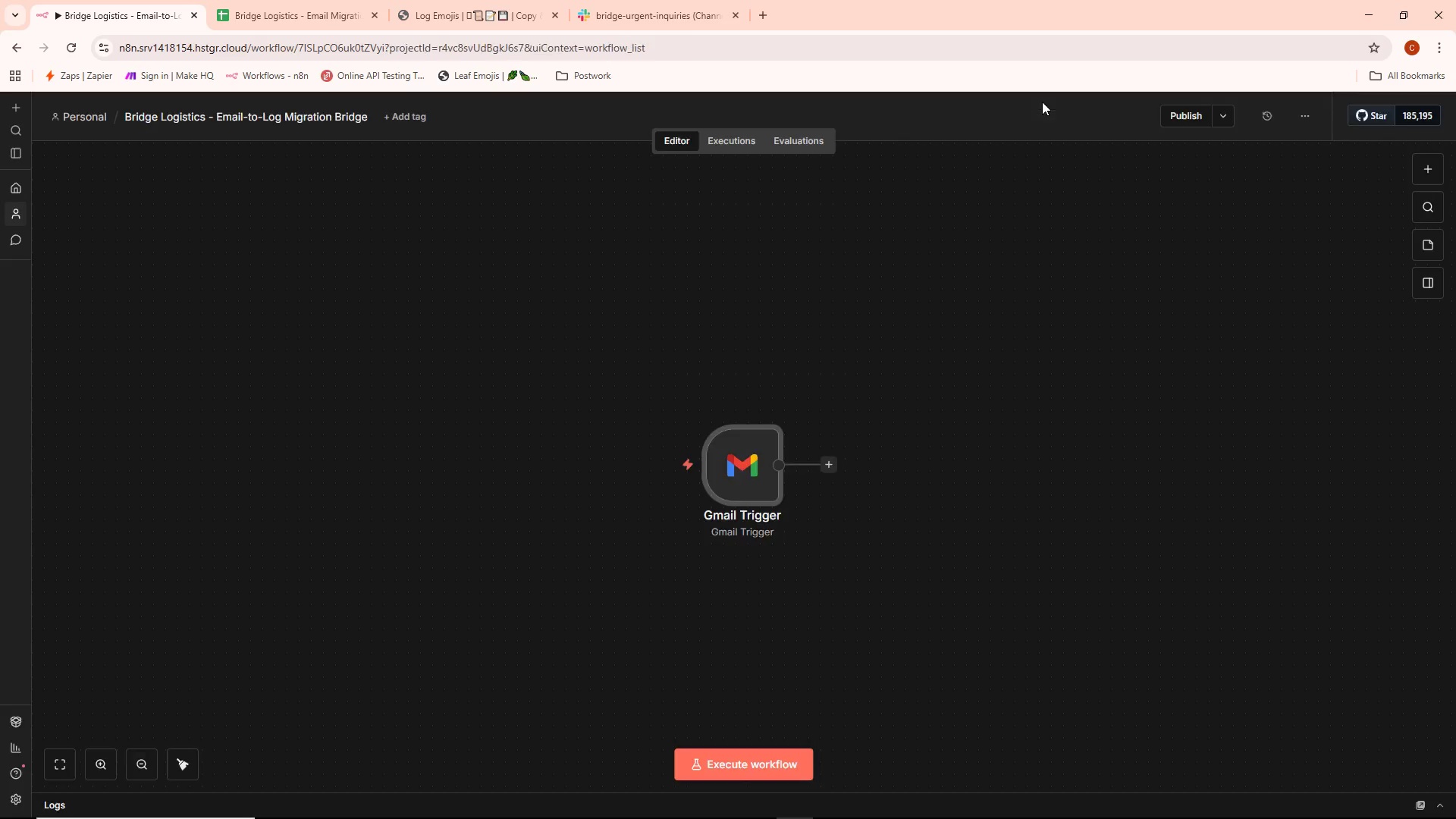 
left_click_drag(start_coordinate=[736, 482], to_coordinate=[229, 488])
 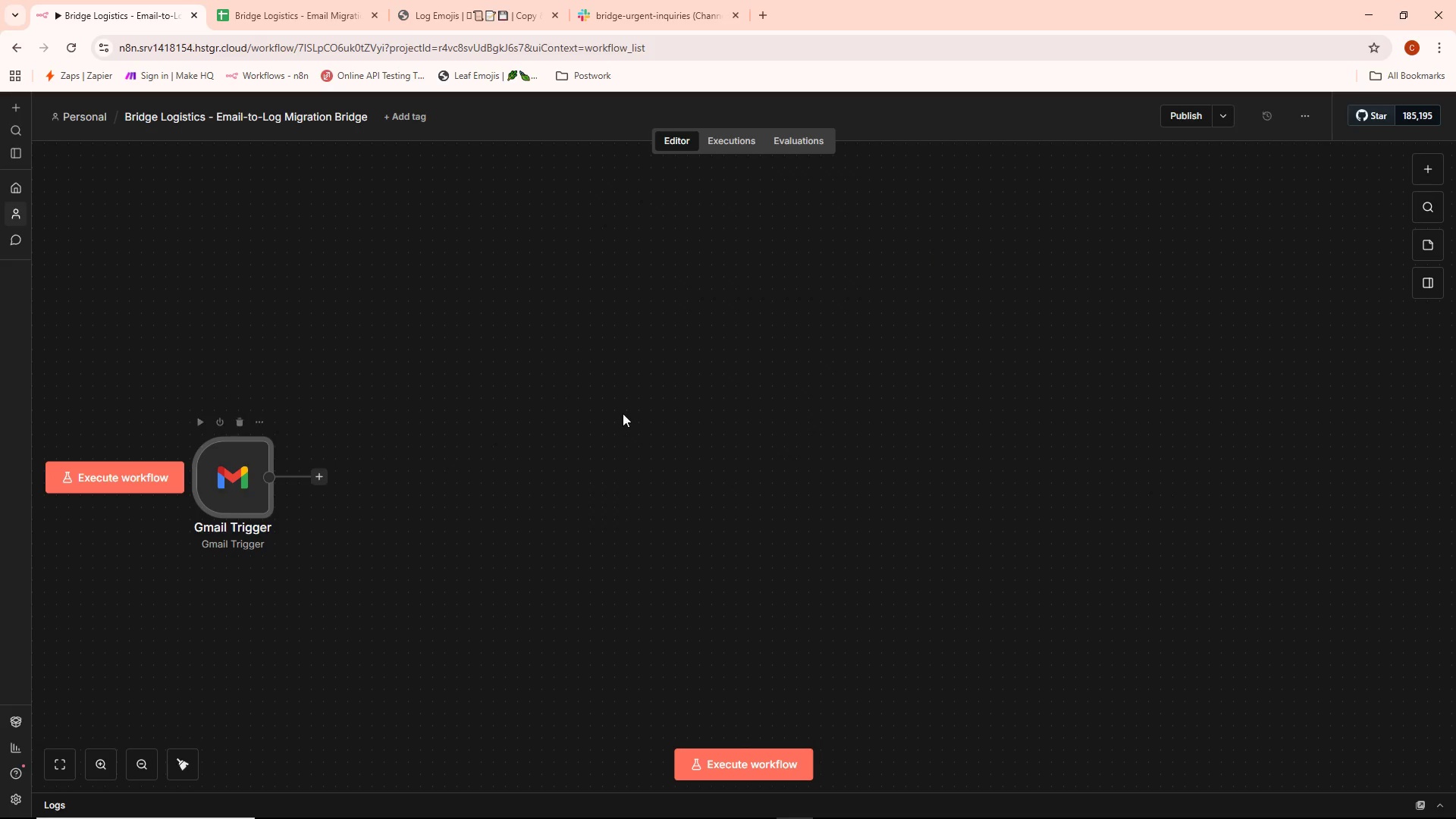 
left_click([629, 412])
 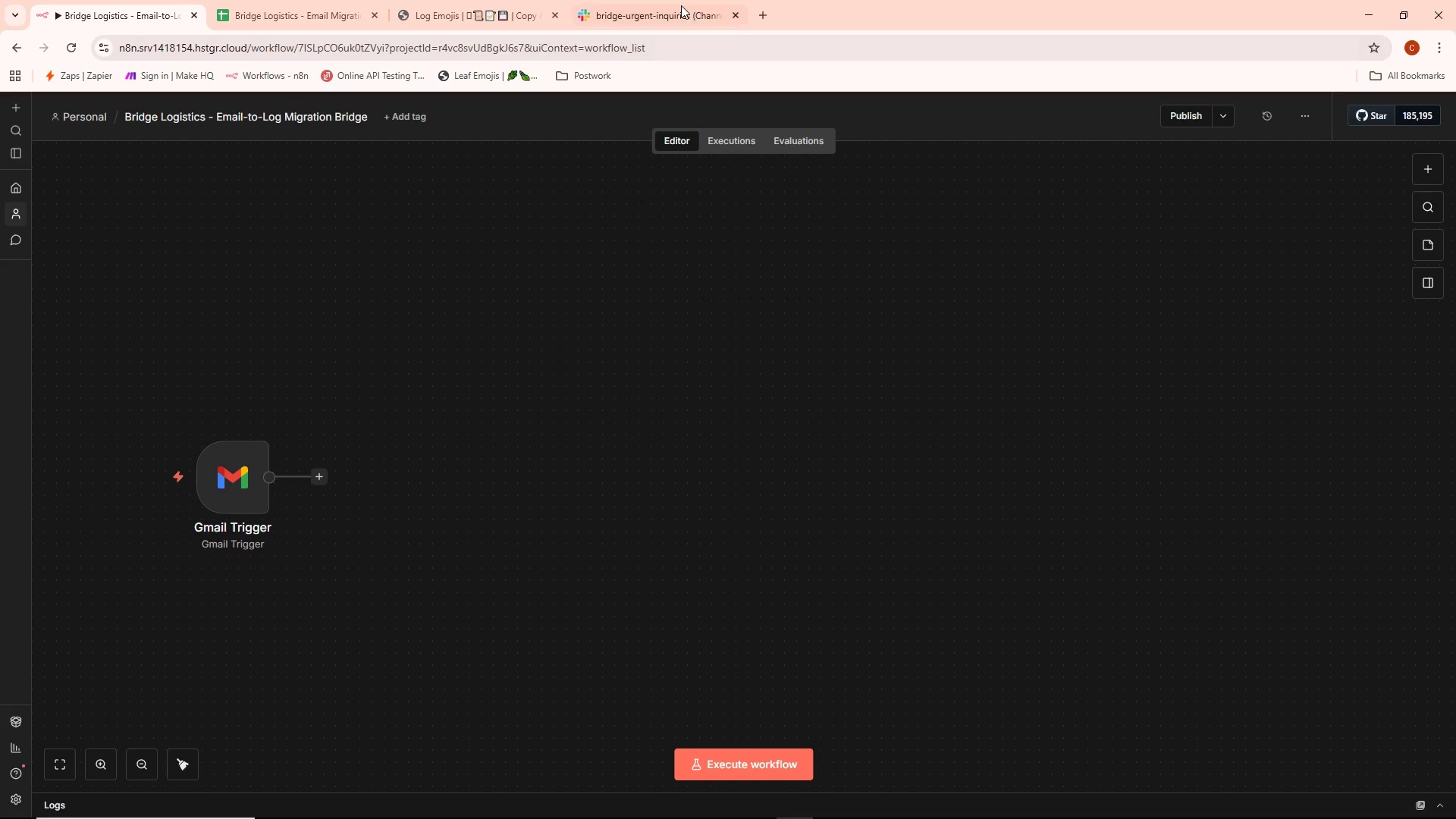 
left_click([767, 7])
 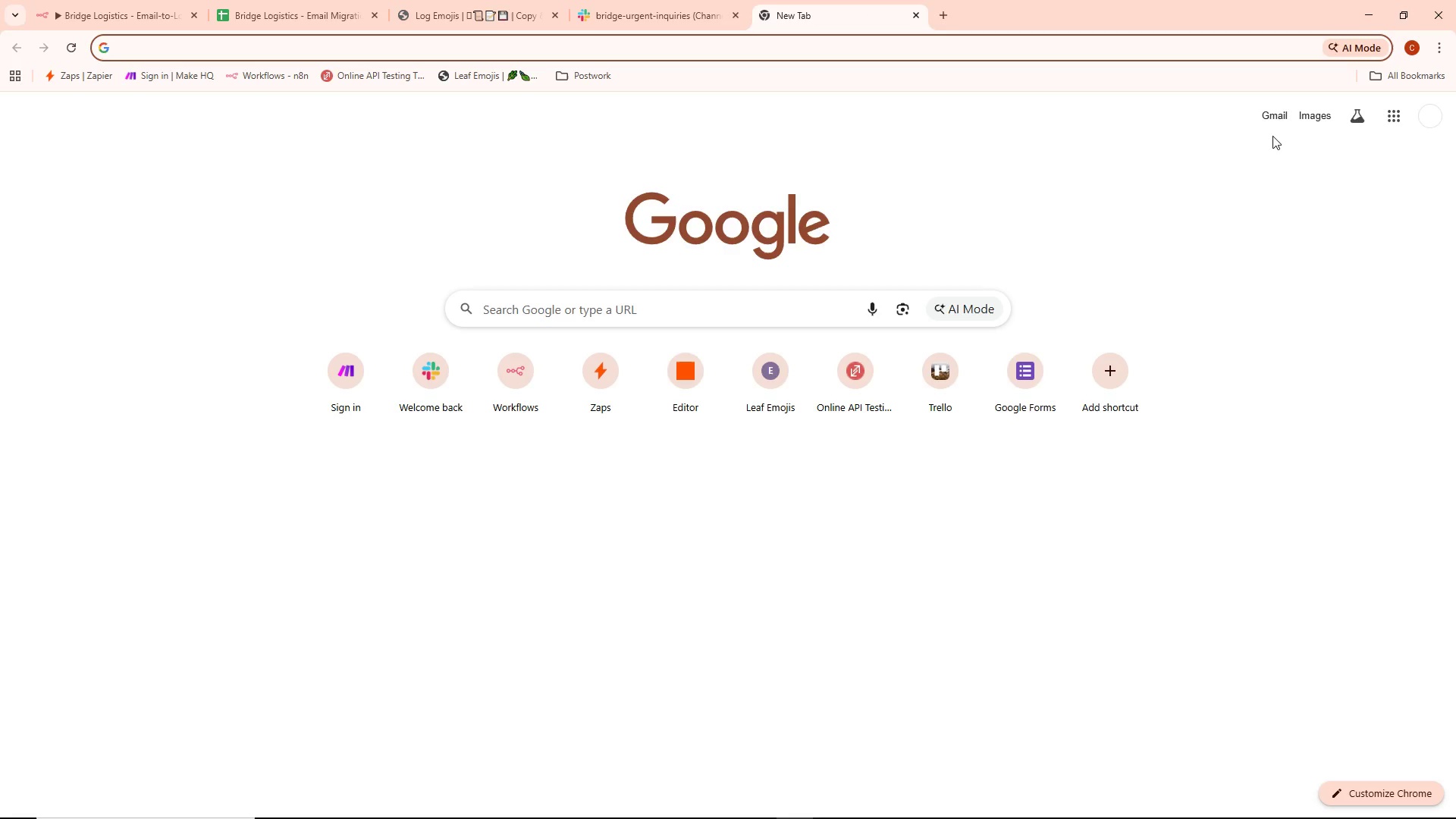 
left_click([1275, 118])
 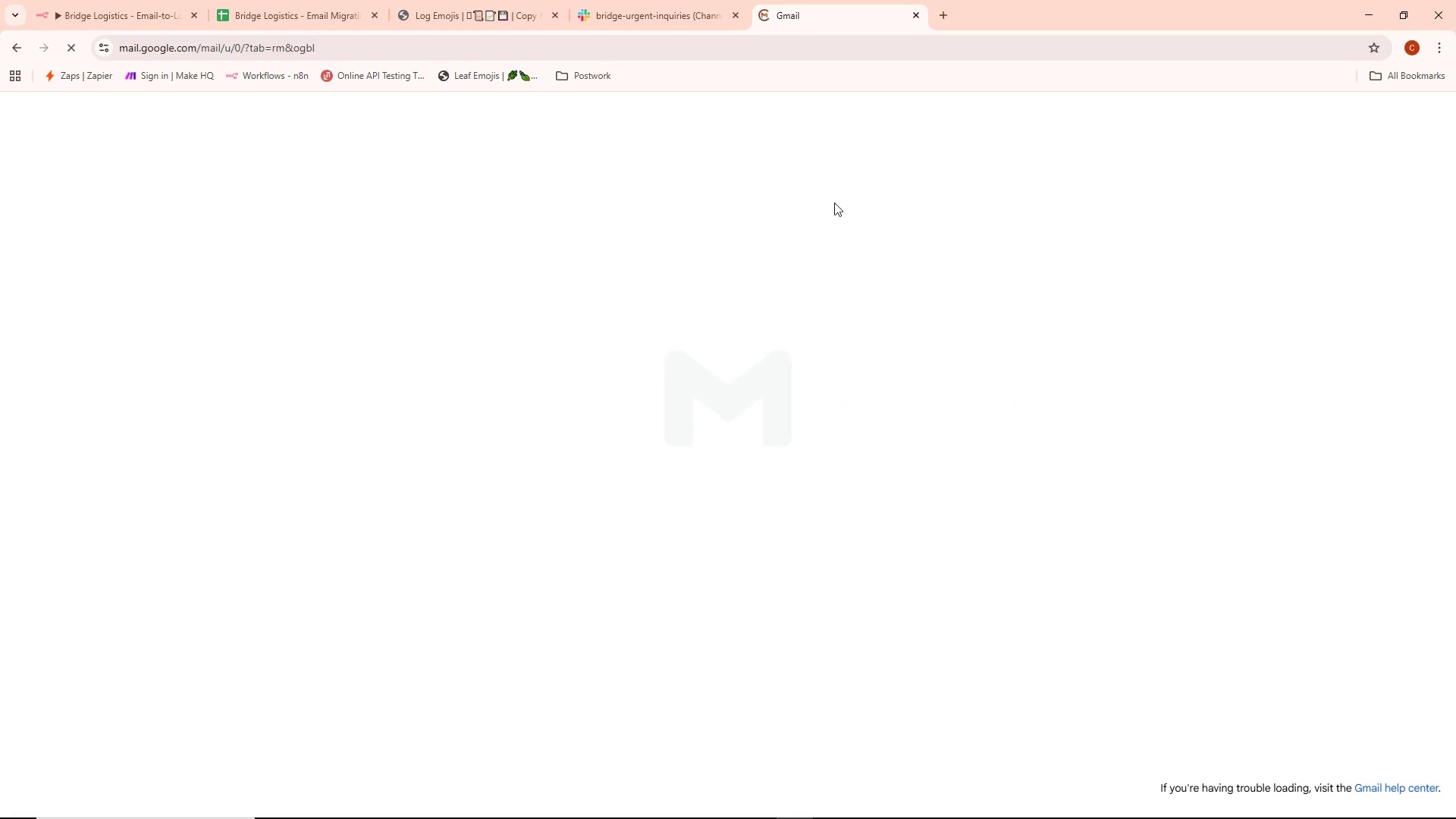 
mouse_move([699, 169])
 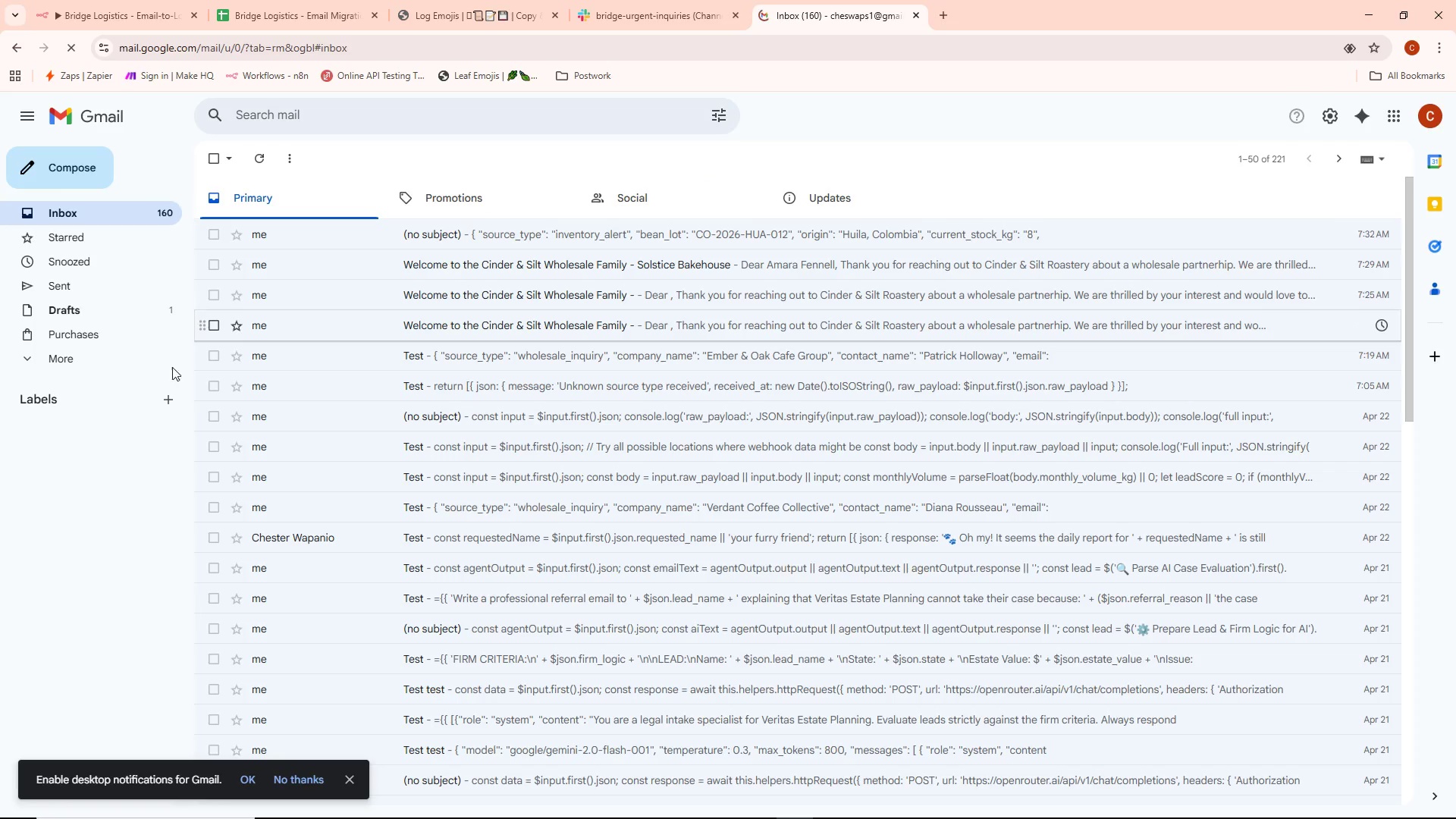 
left_click([75, 157])
 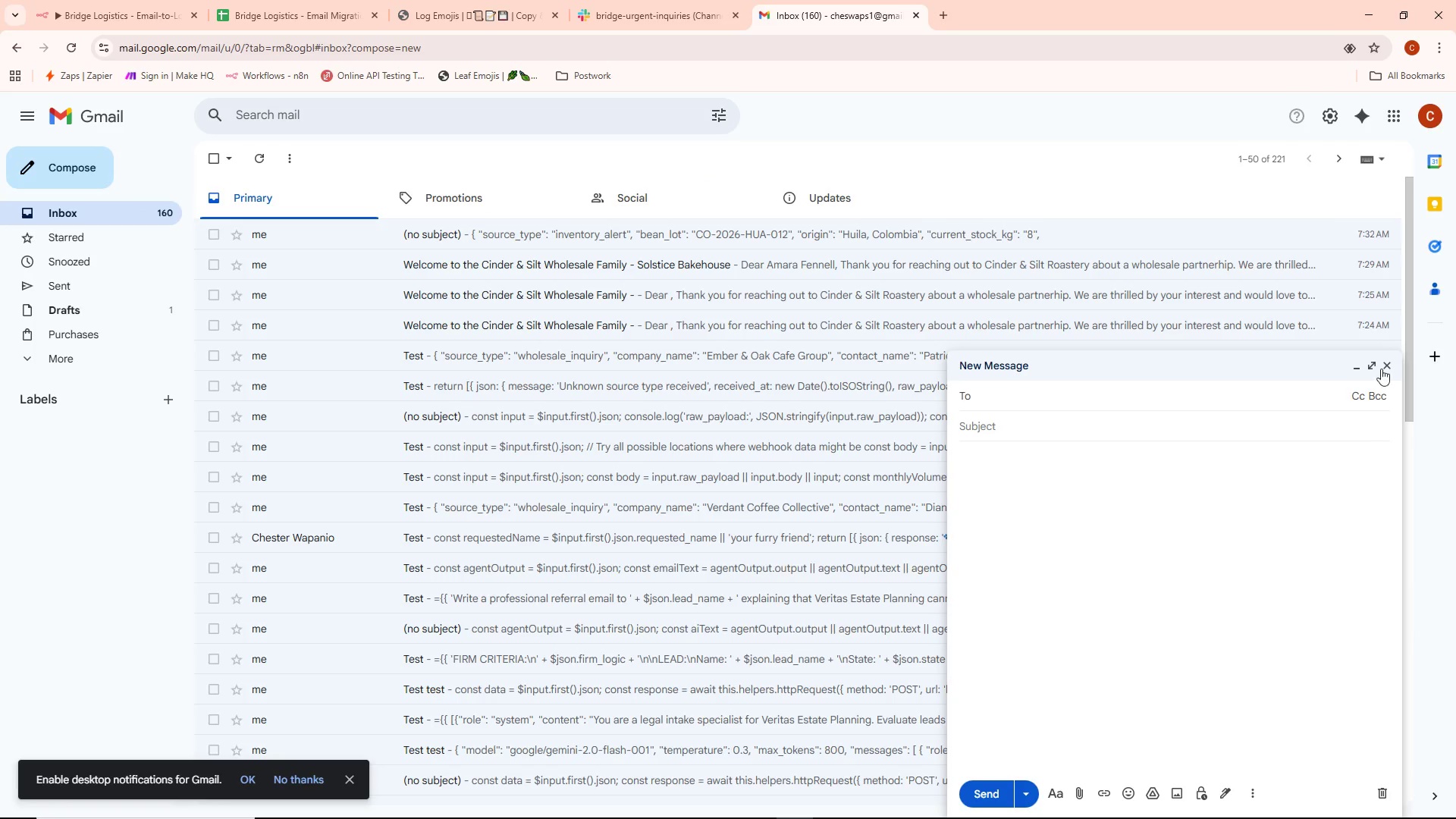 
left_click([1375, 364])
 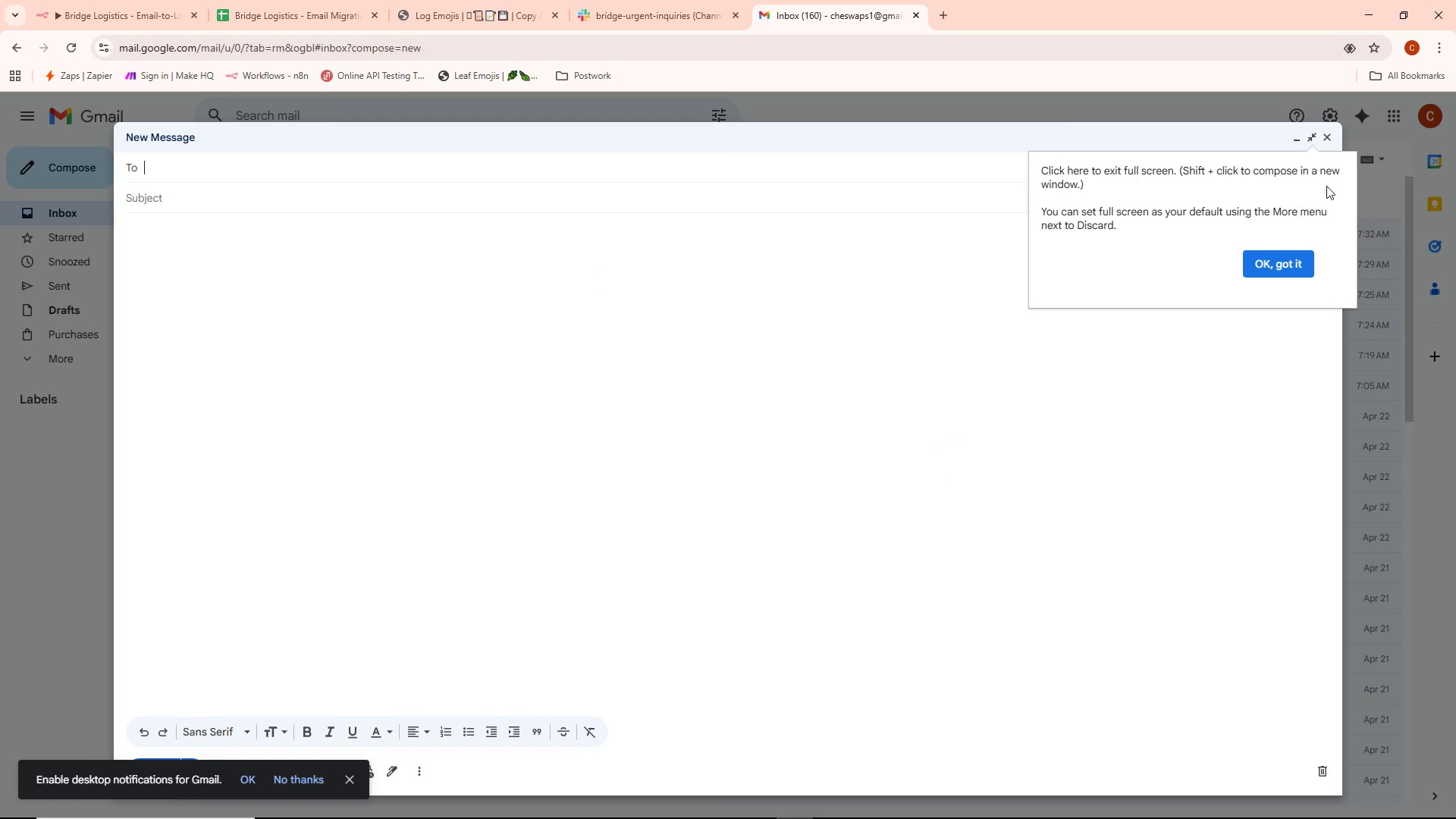 
left_click([1290, 258])
 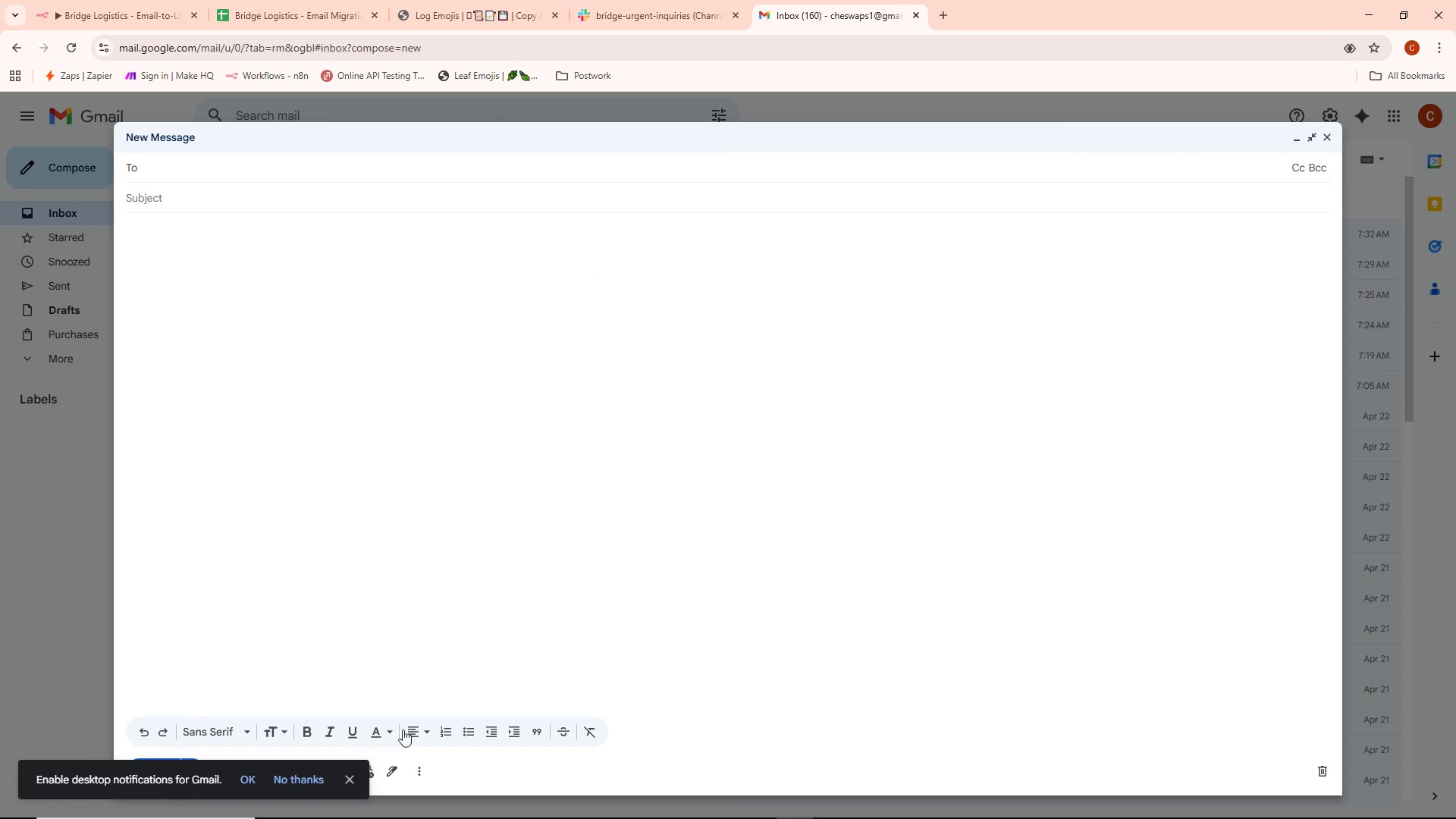 
left_click([346, 793])
 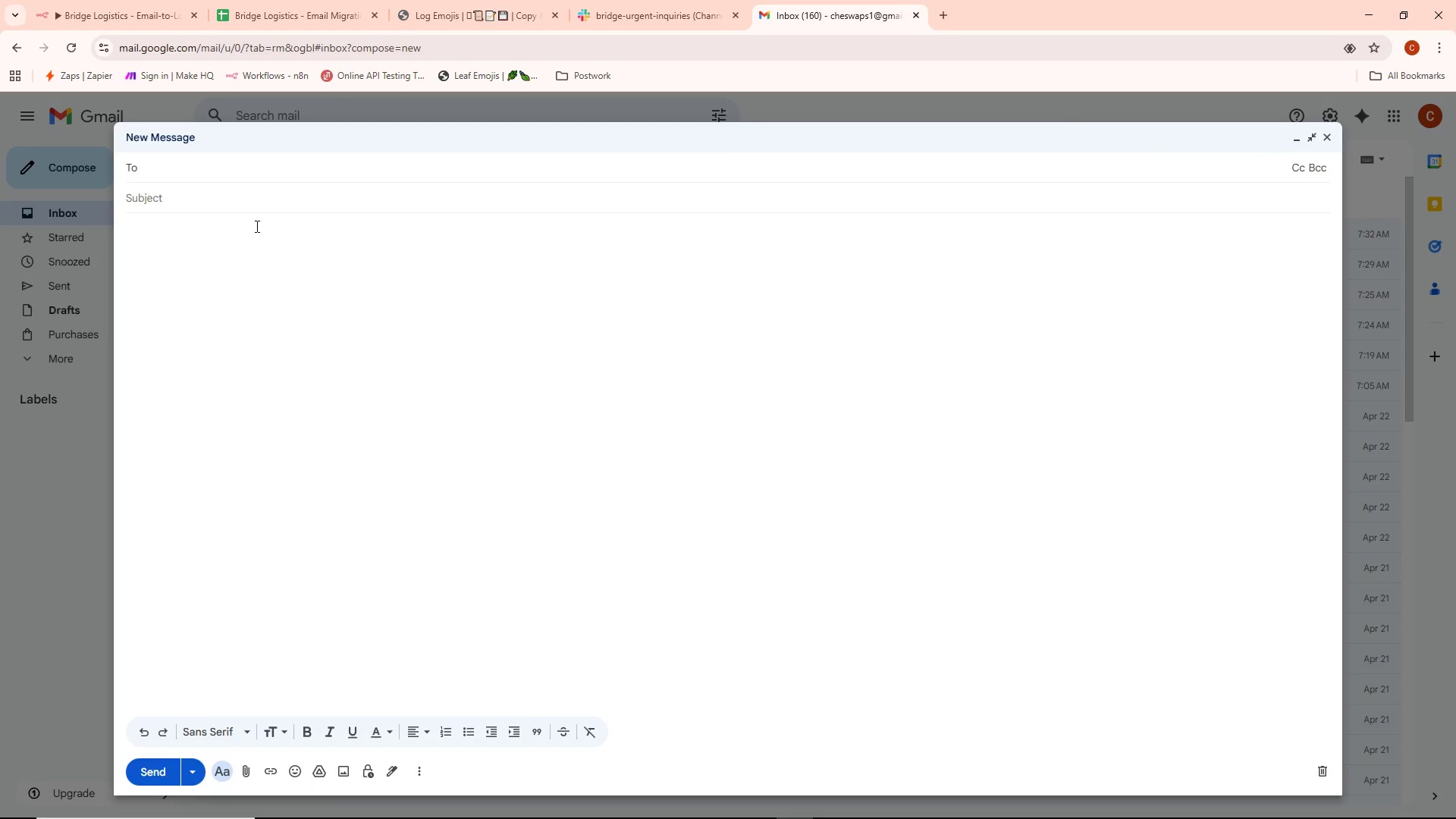 
left_click([218, 163])
 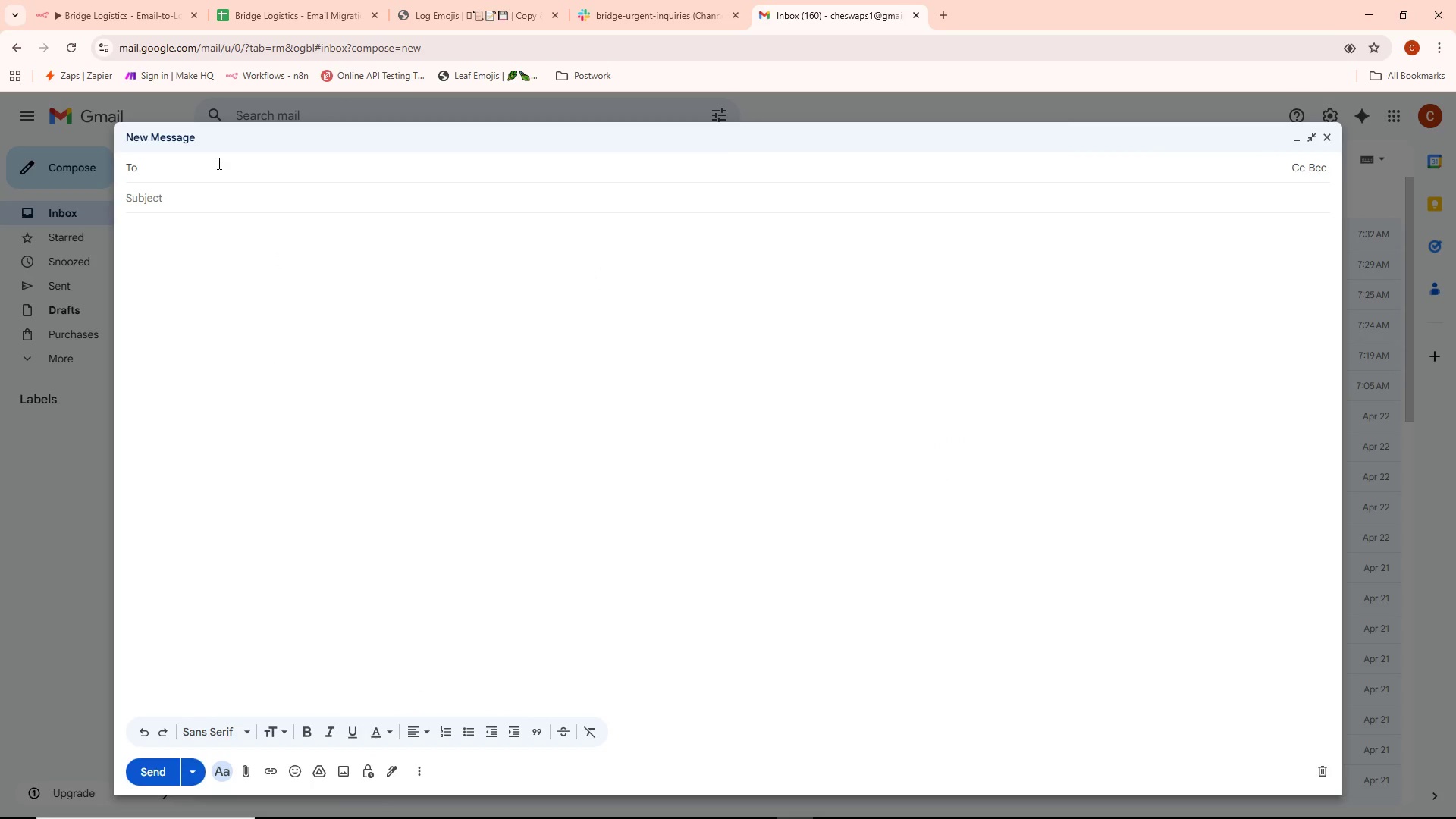 
type(ches)
 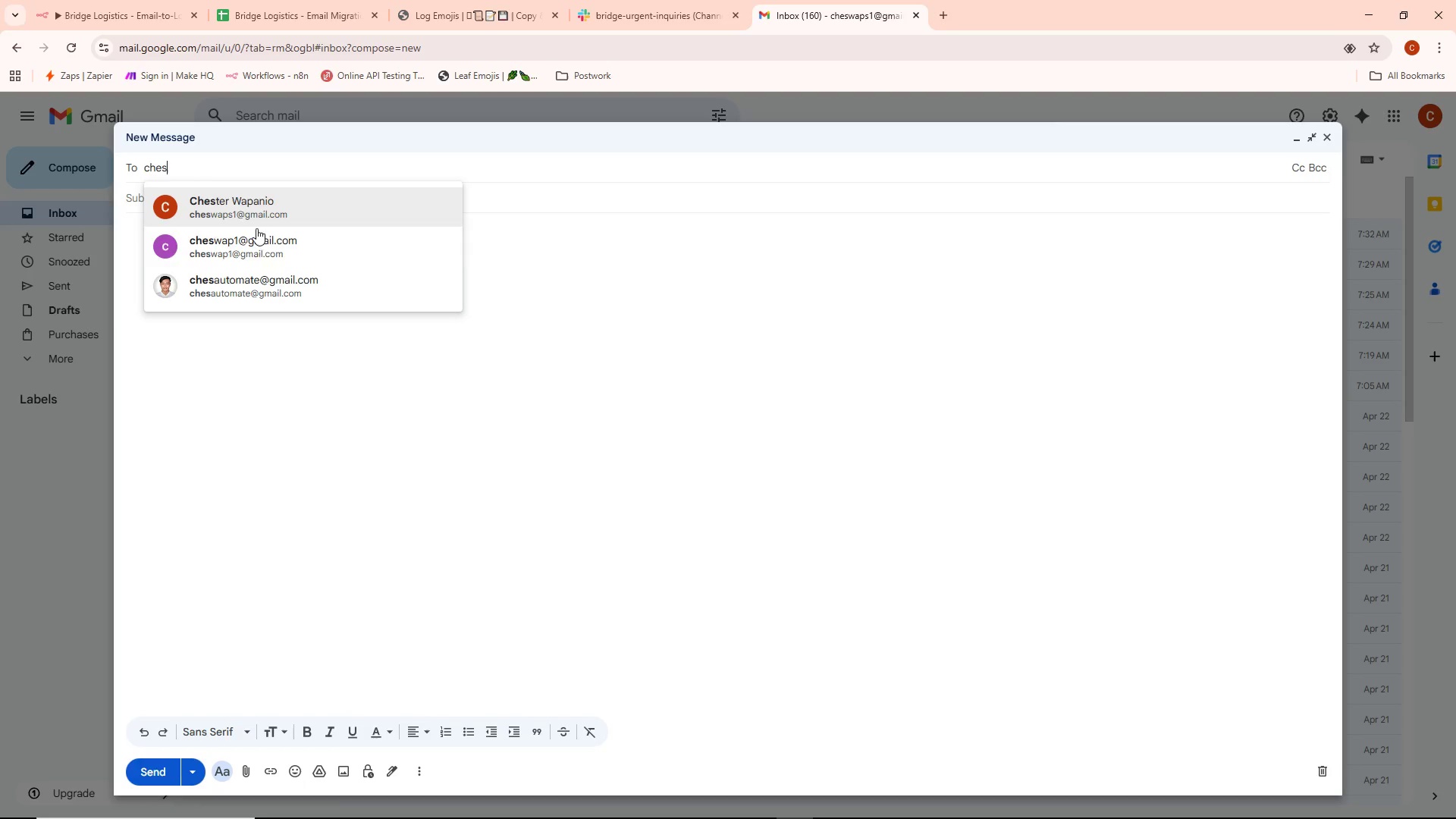 
left_click([263, 205])
 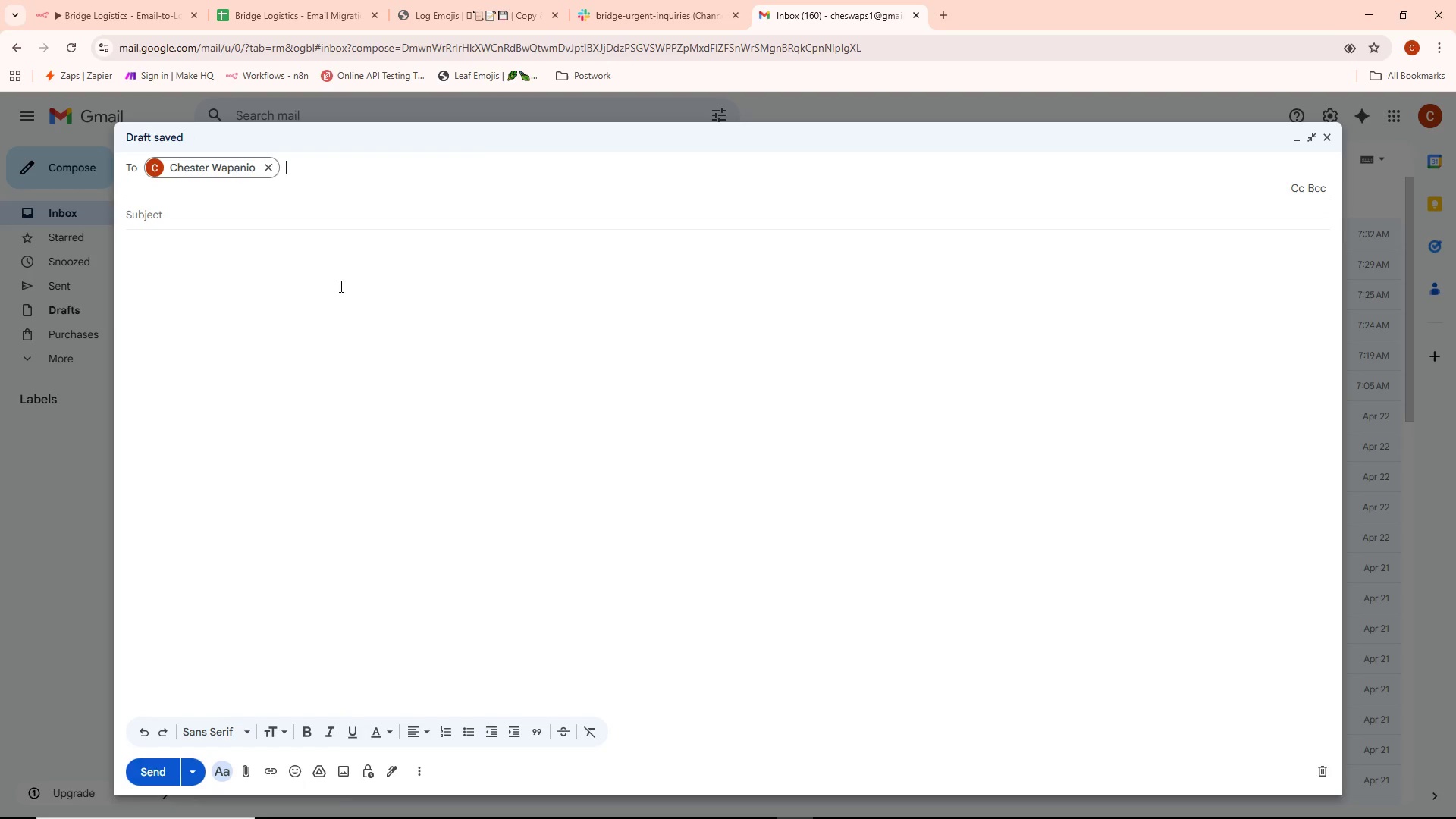 
left_click([169, 214])
 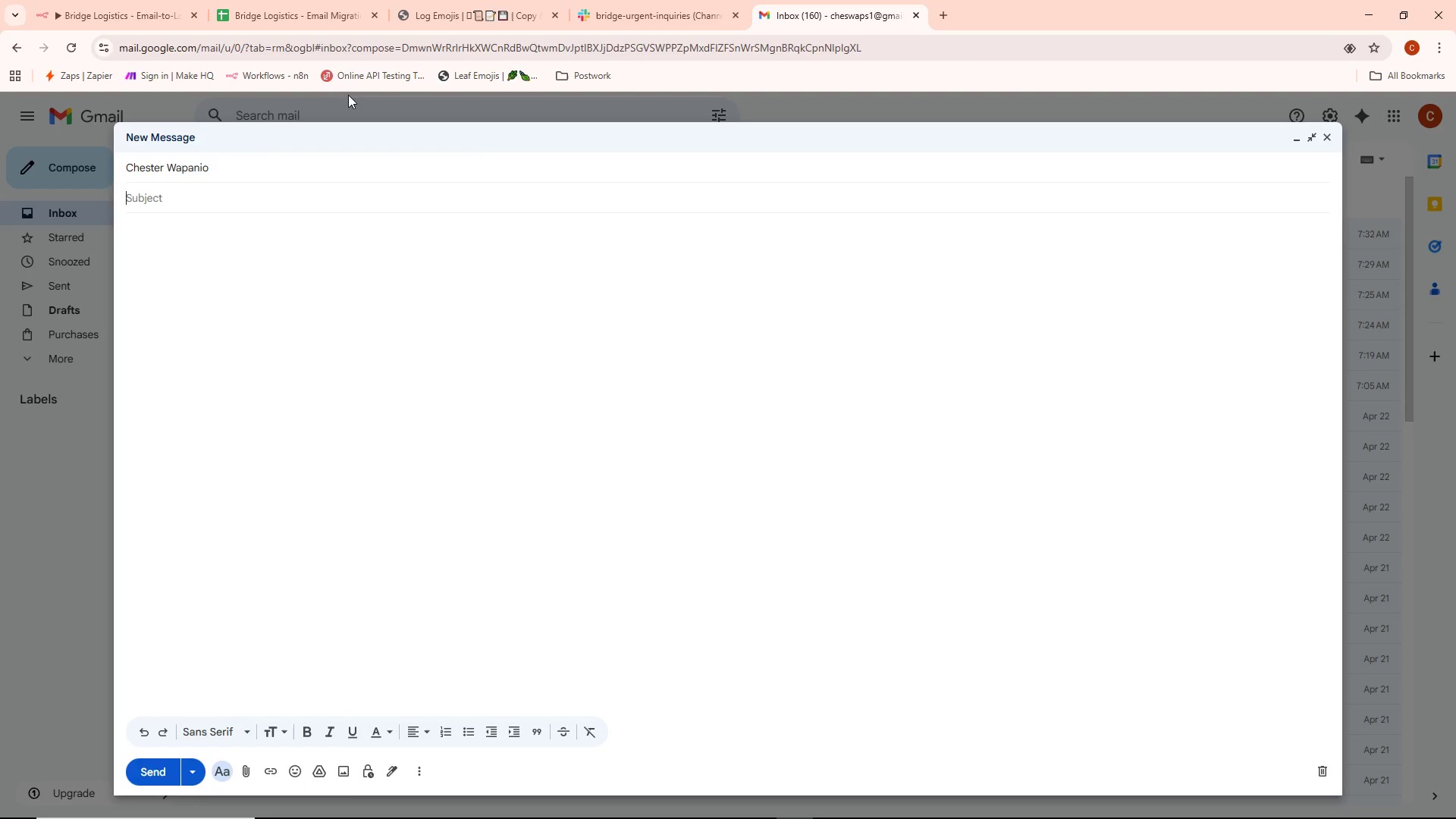 
wait(6.12)
 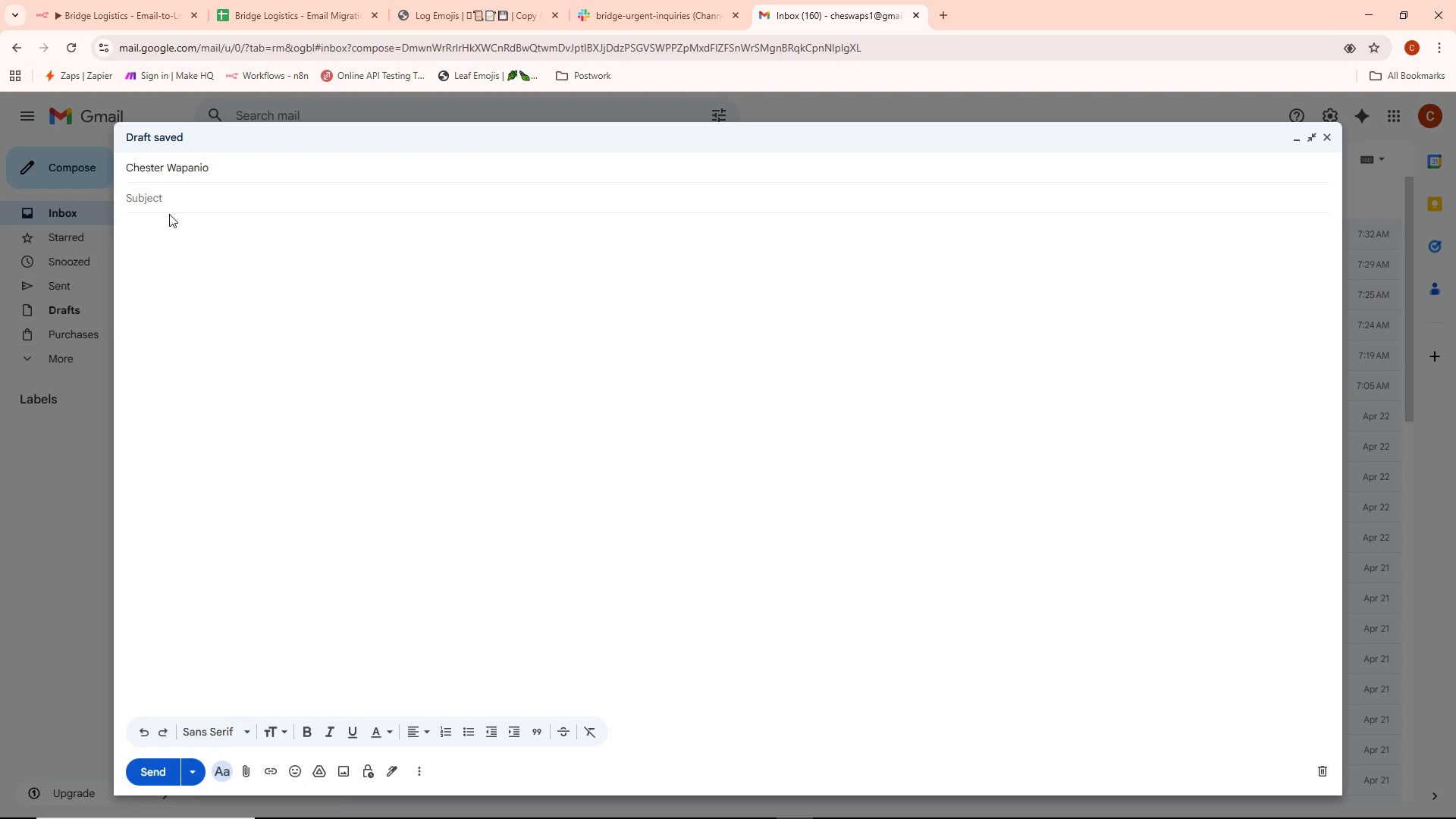 
left_click([159, 206])
 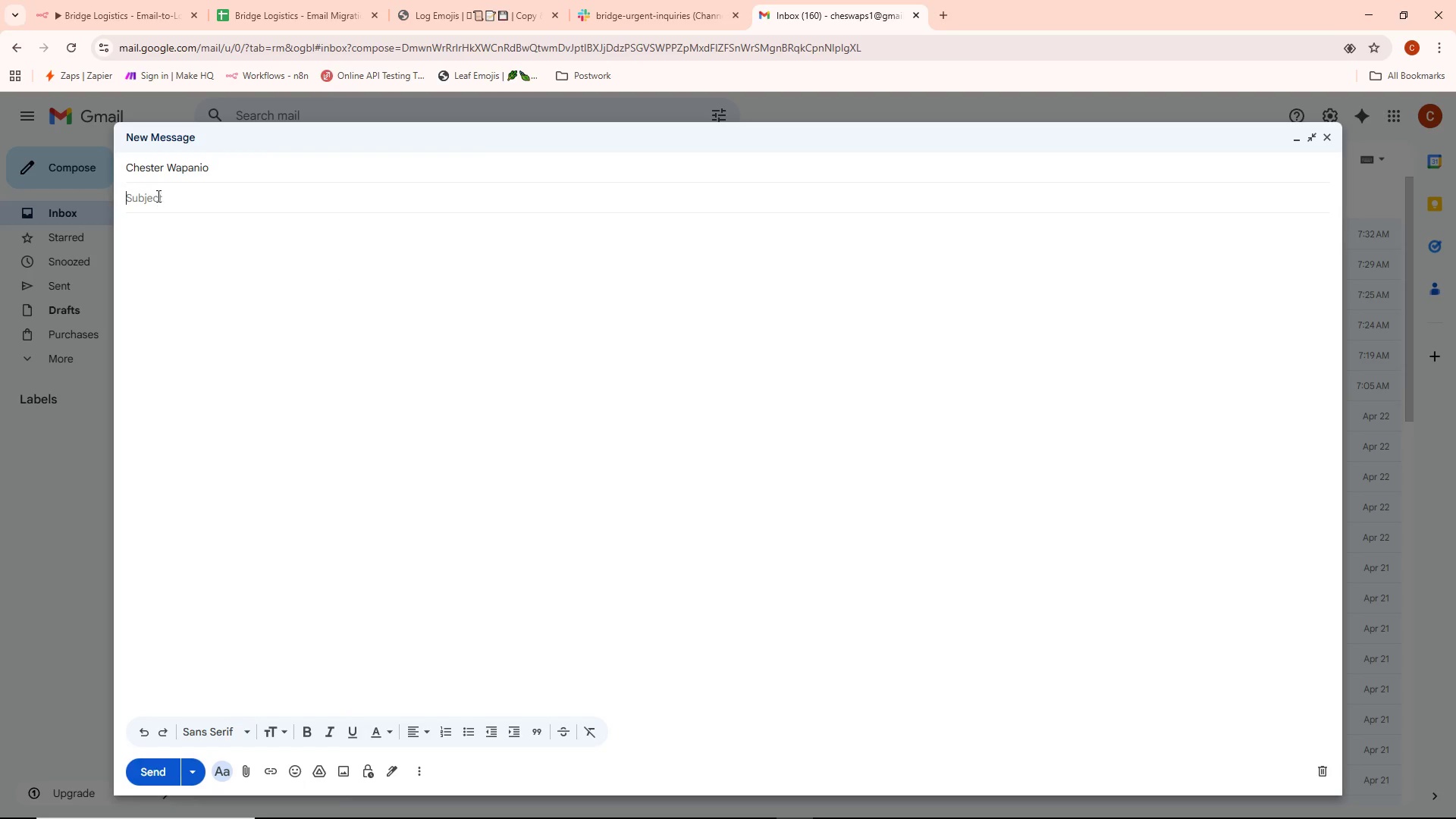 
left_click([157, 196])
 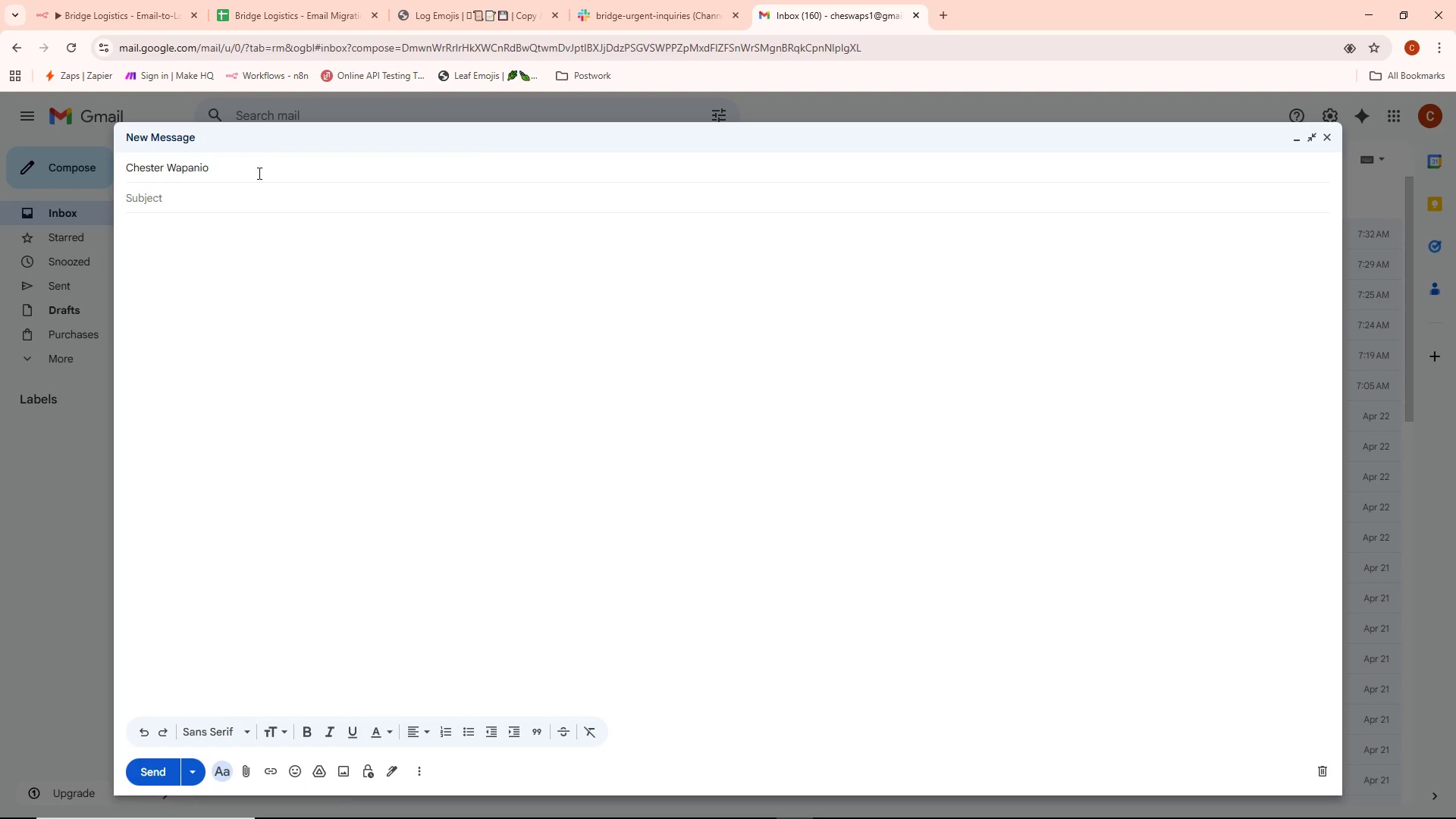 
left_click_drag(start_coordinate=[222, 167], to_coordinate=[70, 186])
 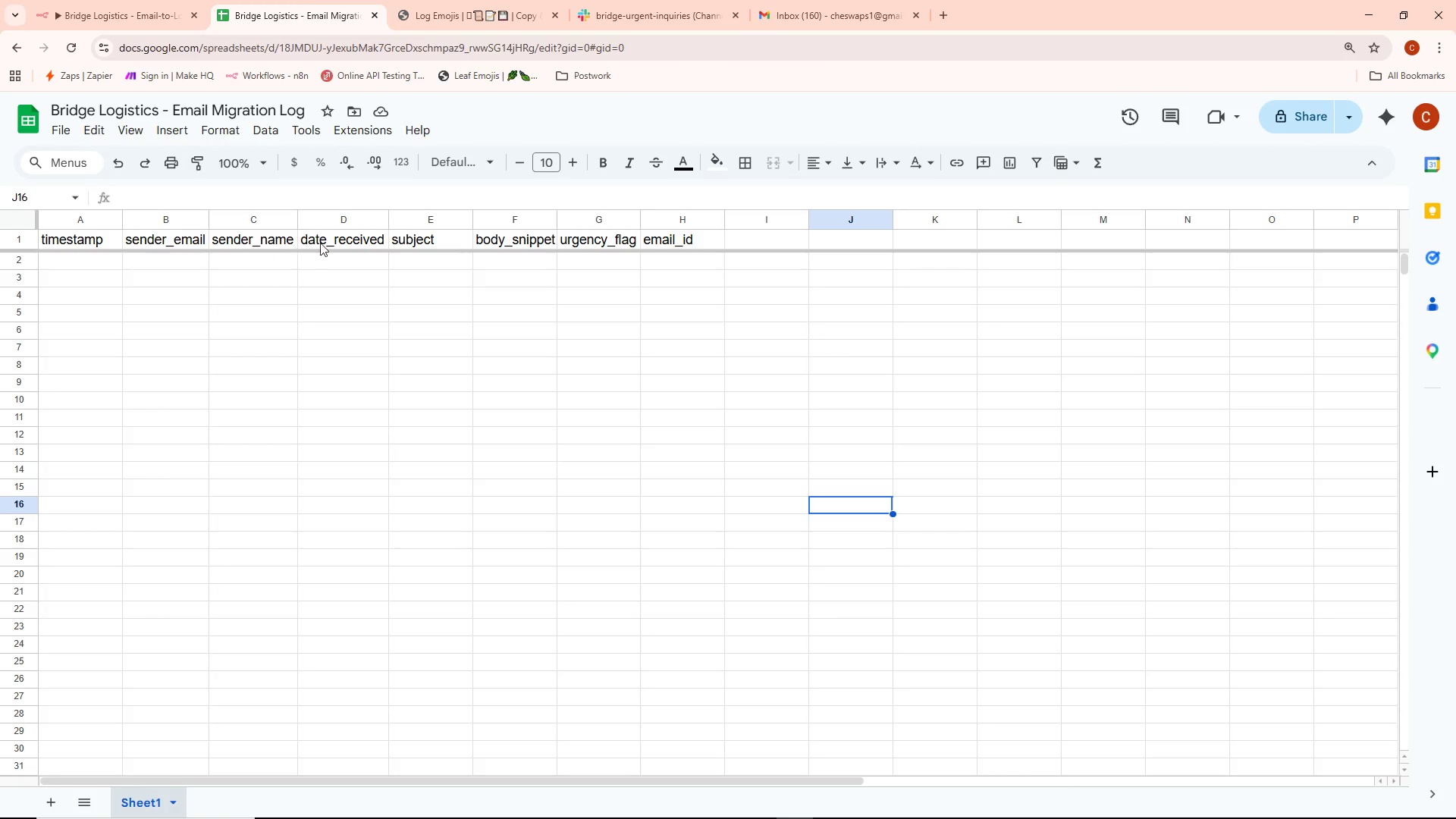 
wait(11.19)
 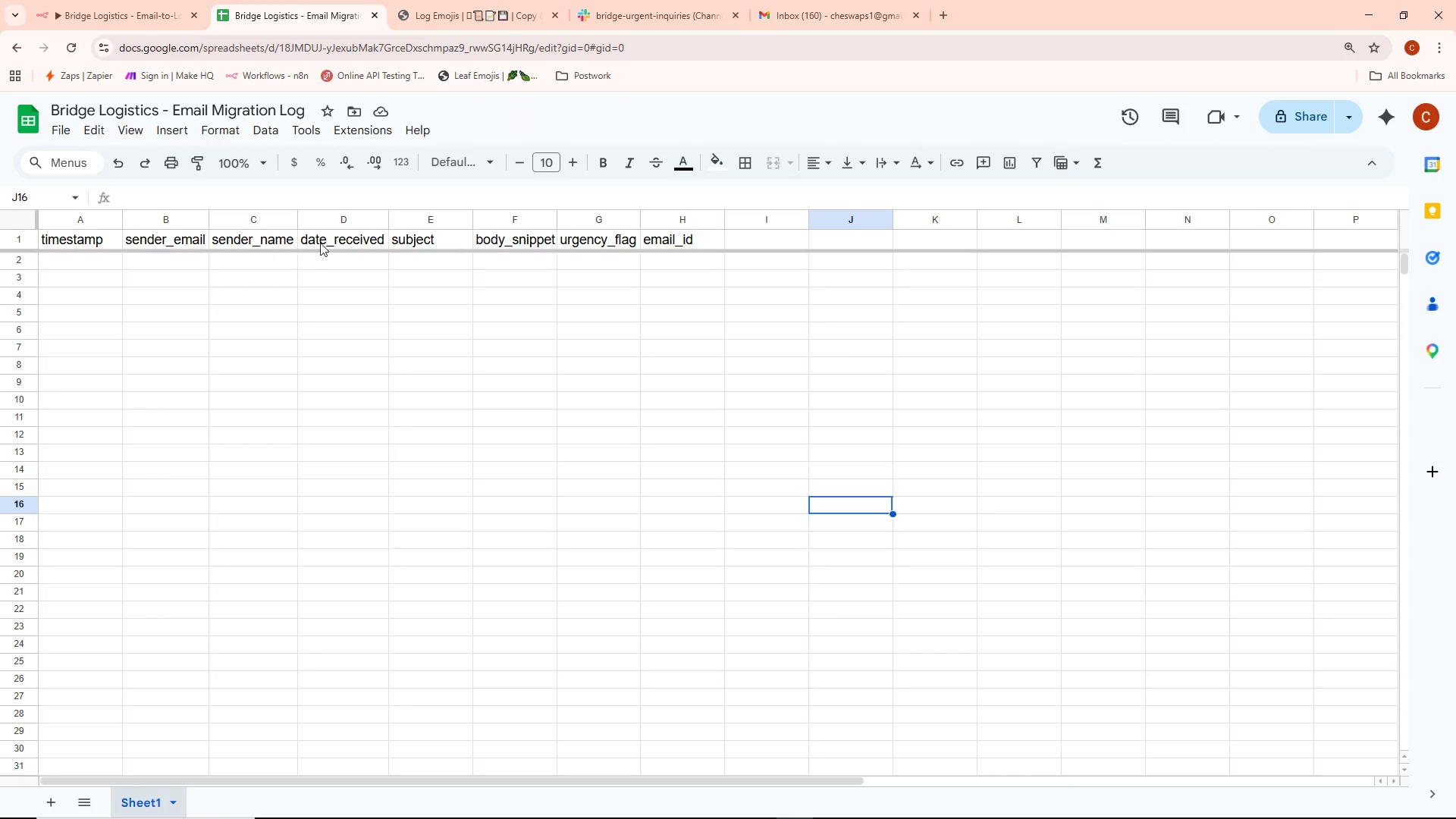 
left_click([441, 10])
 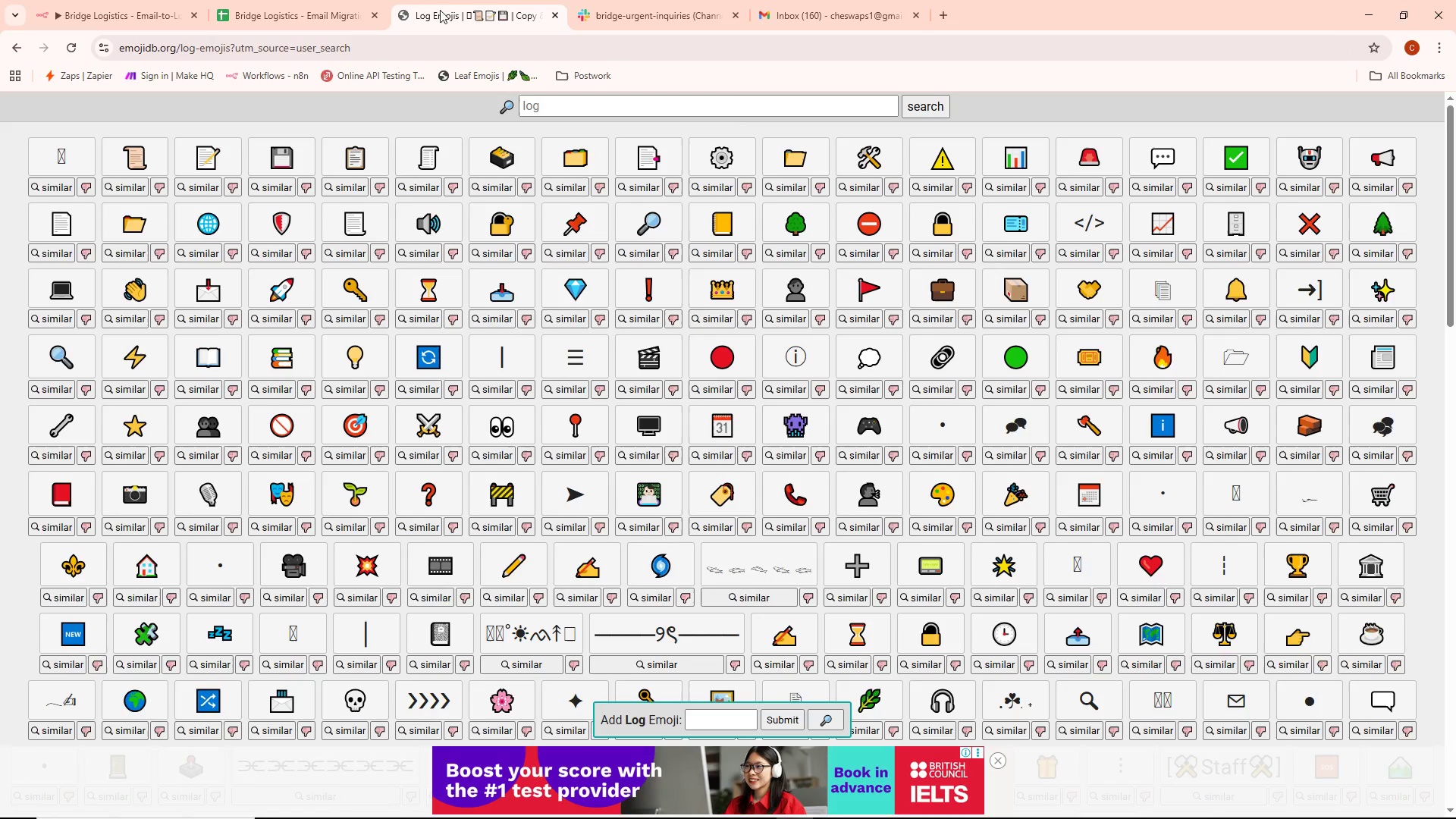 
left_click([318, 11])
 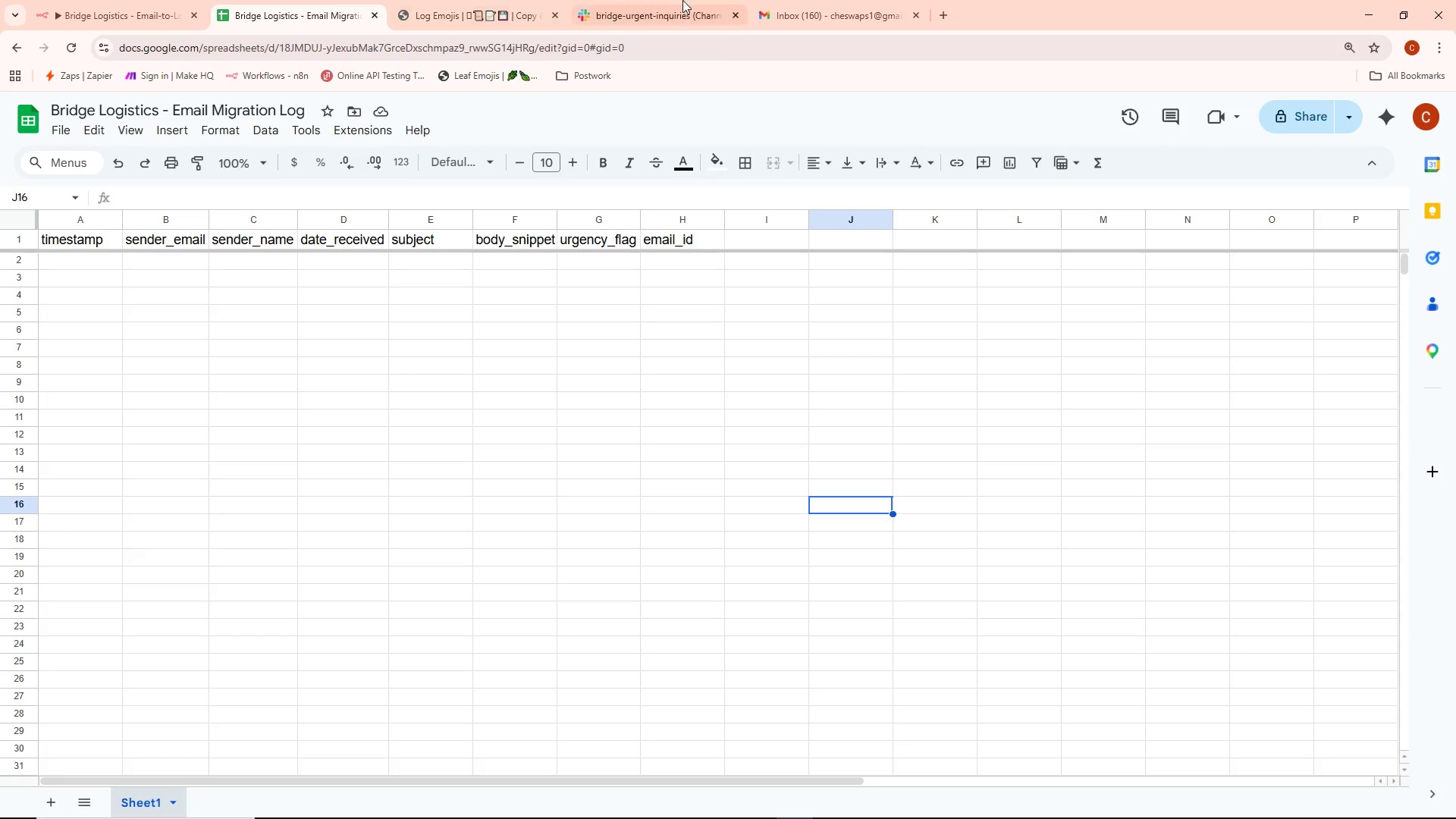 
left_click([672, 6])
 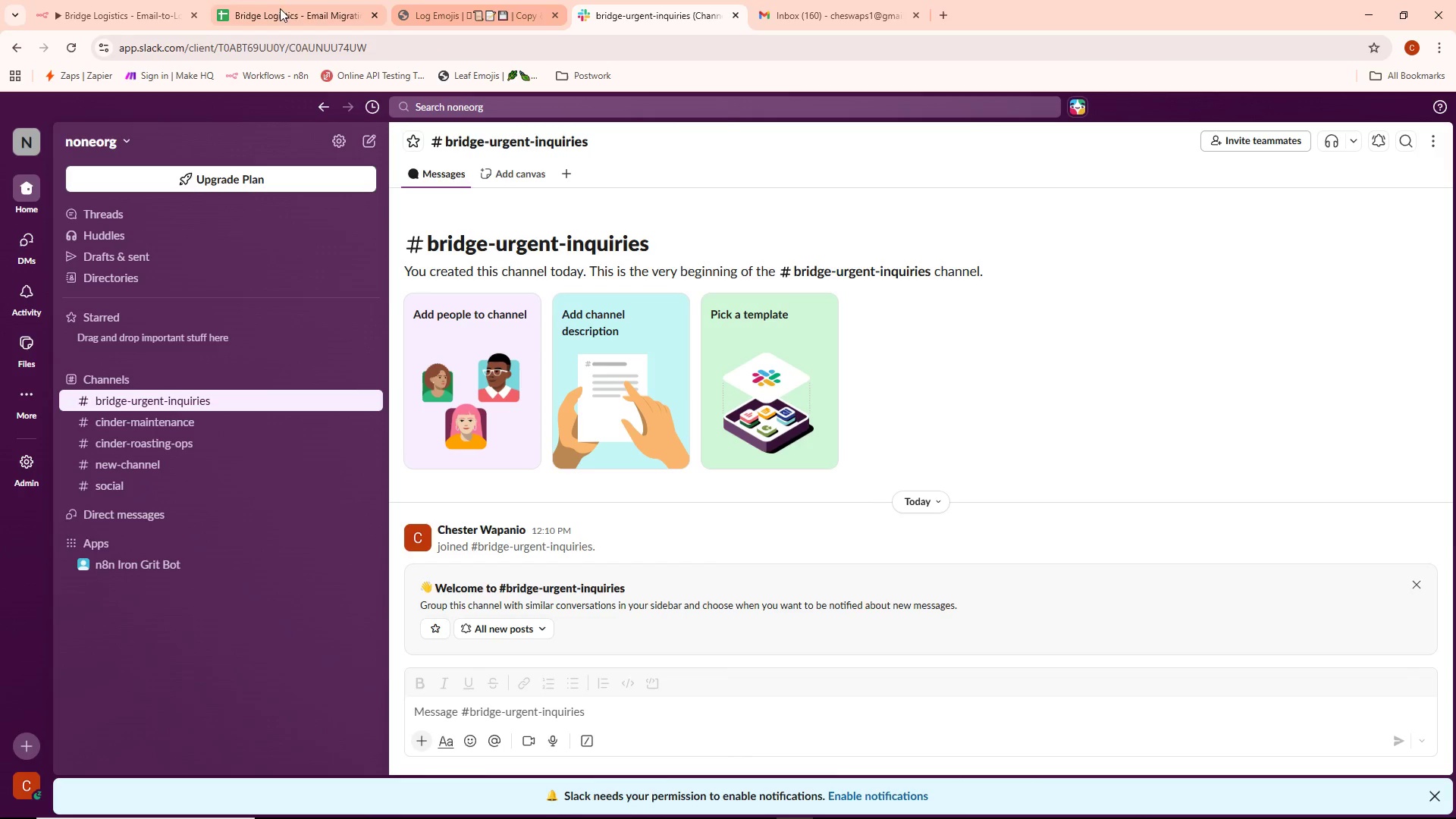 
left_click([795, 0])
 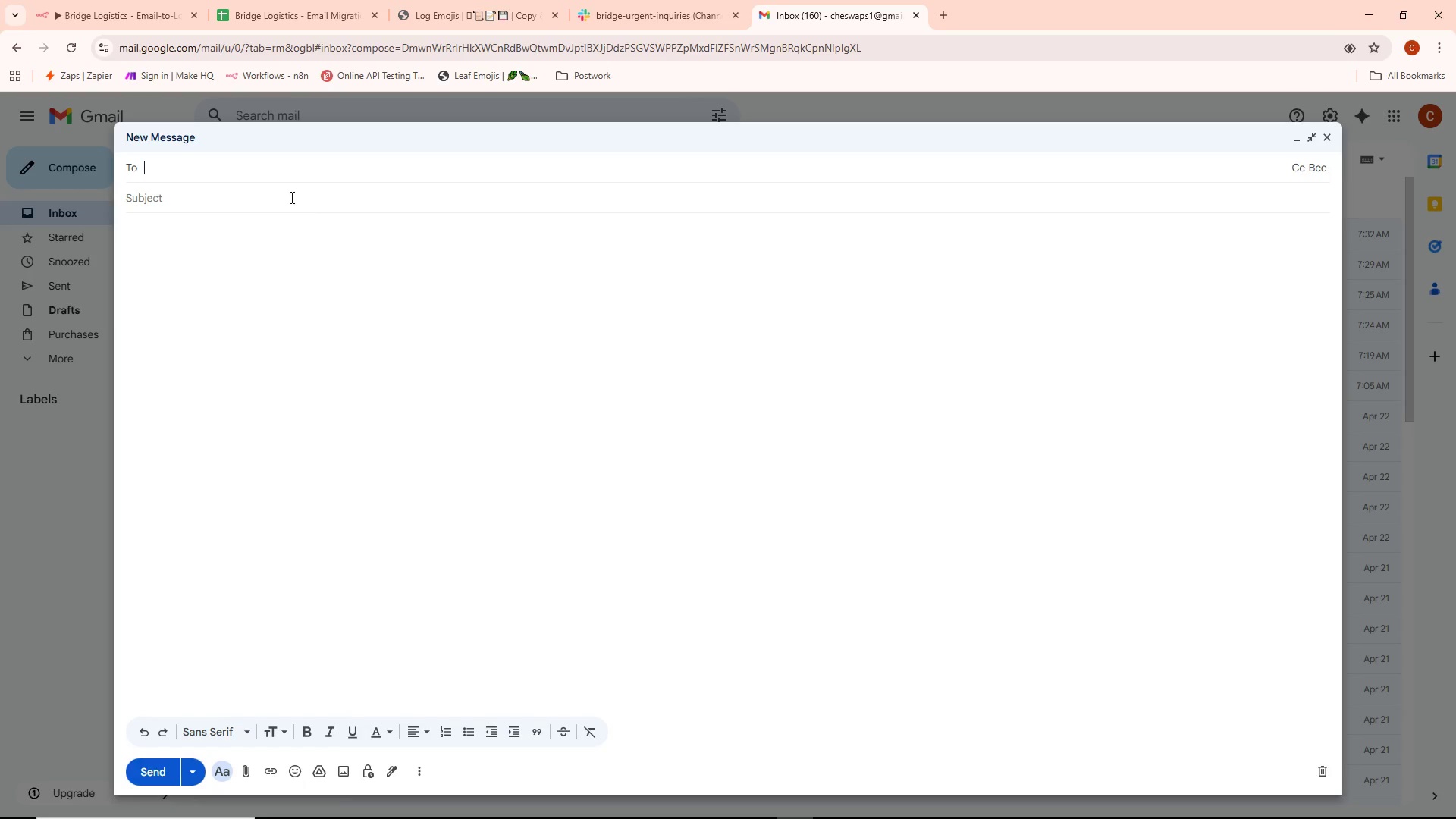 
left_click([269, 165])
 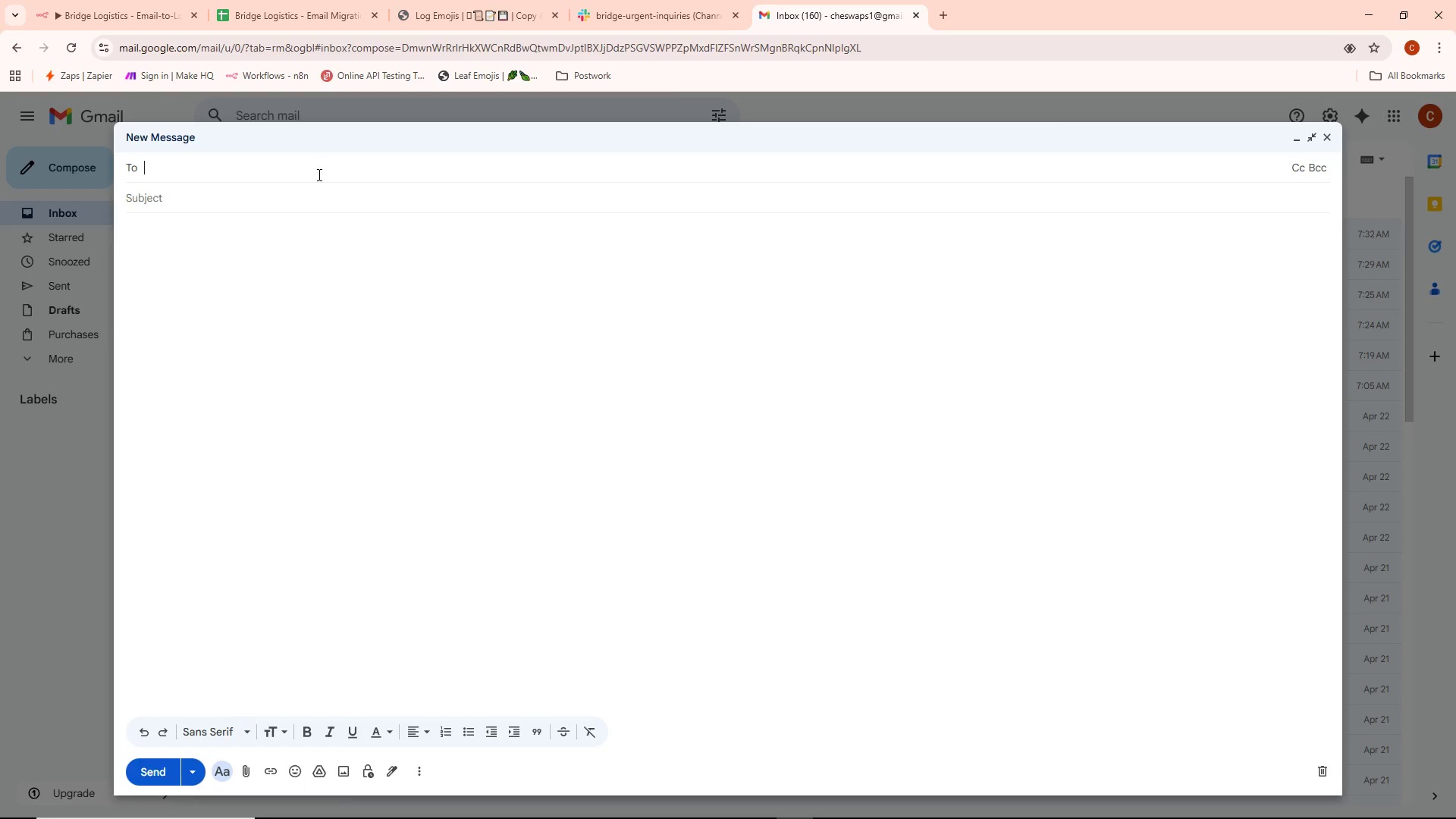 
type(ches)
 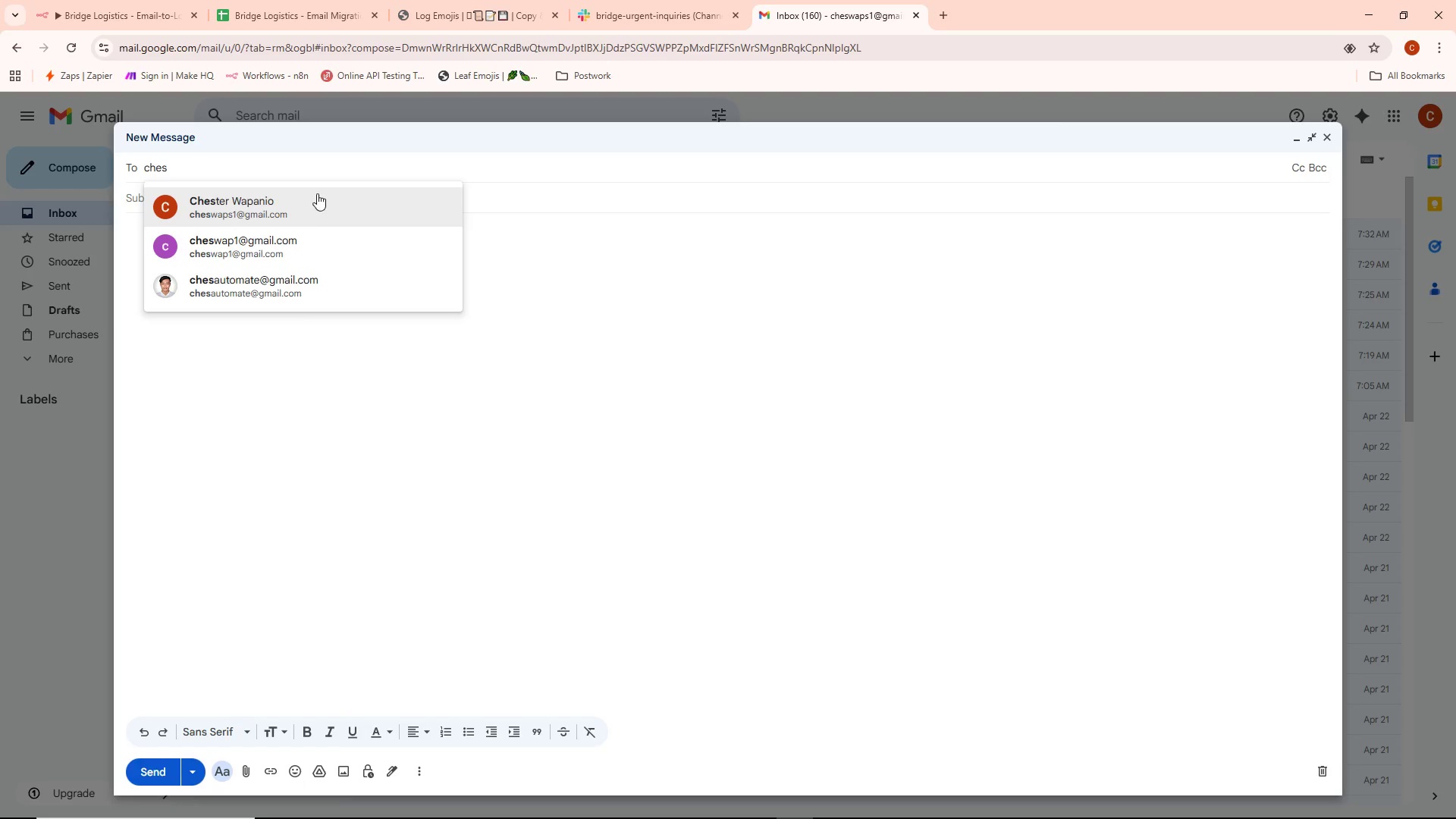 
left_click([312, 203])
 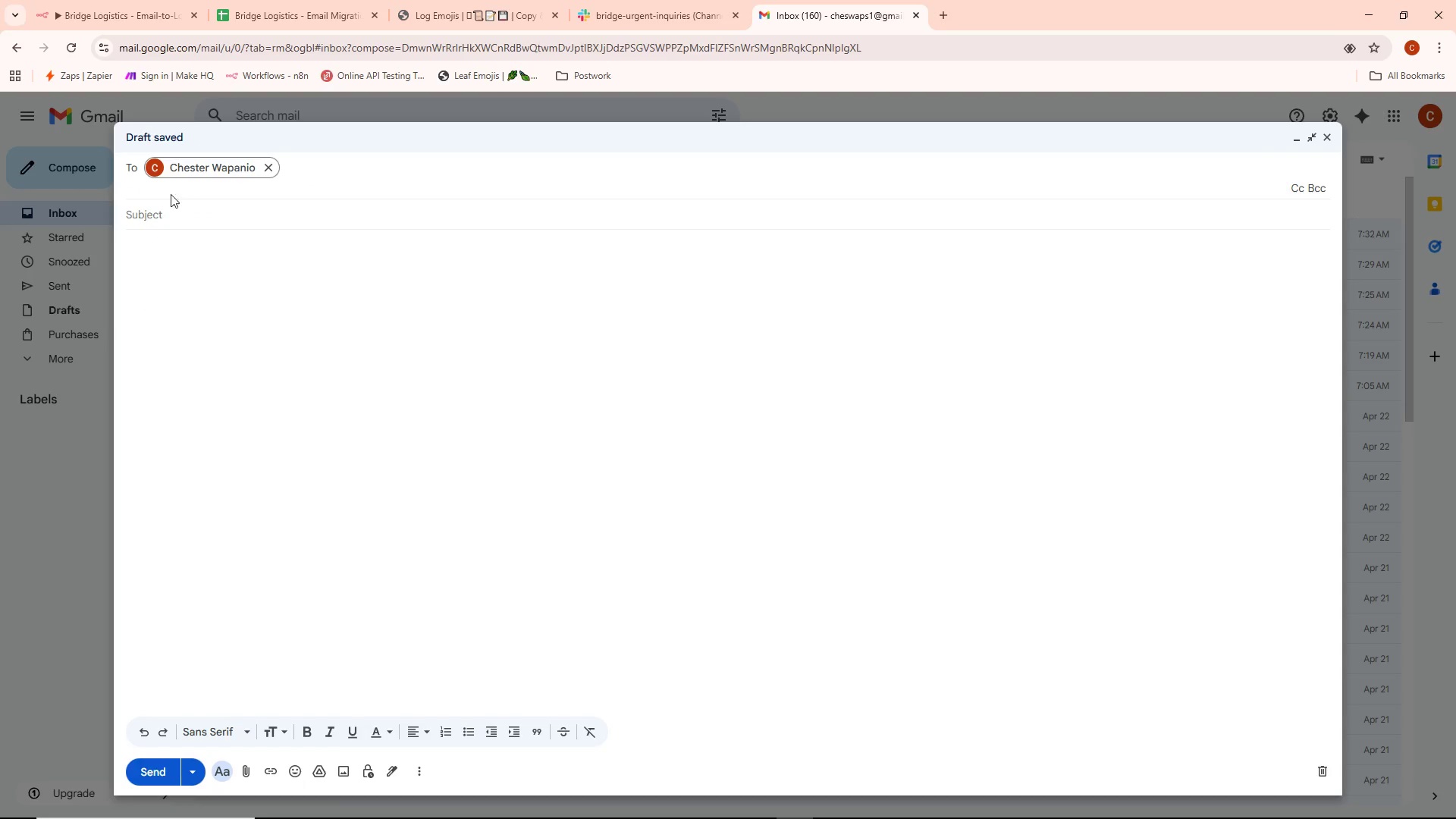 
left_click([165, 209])
 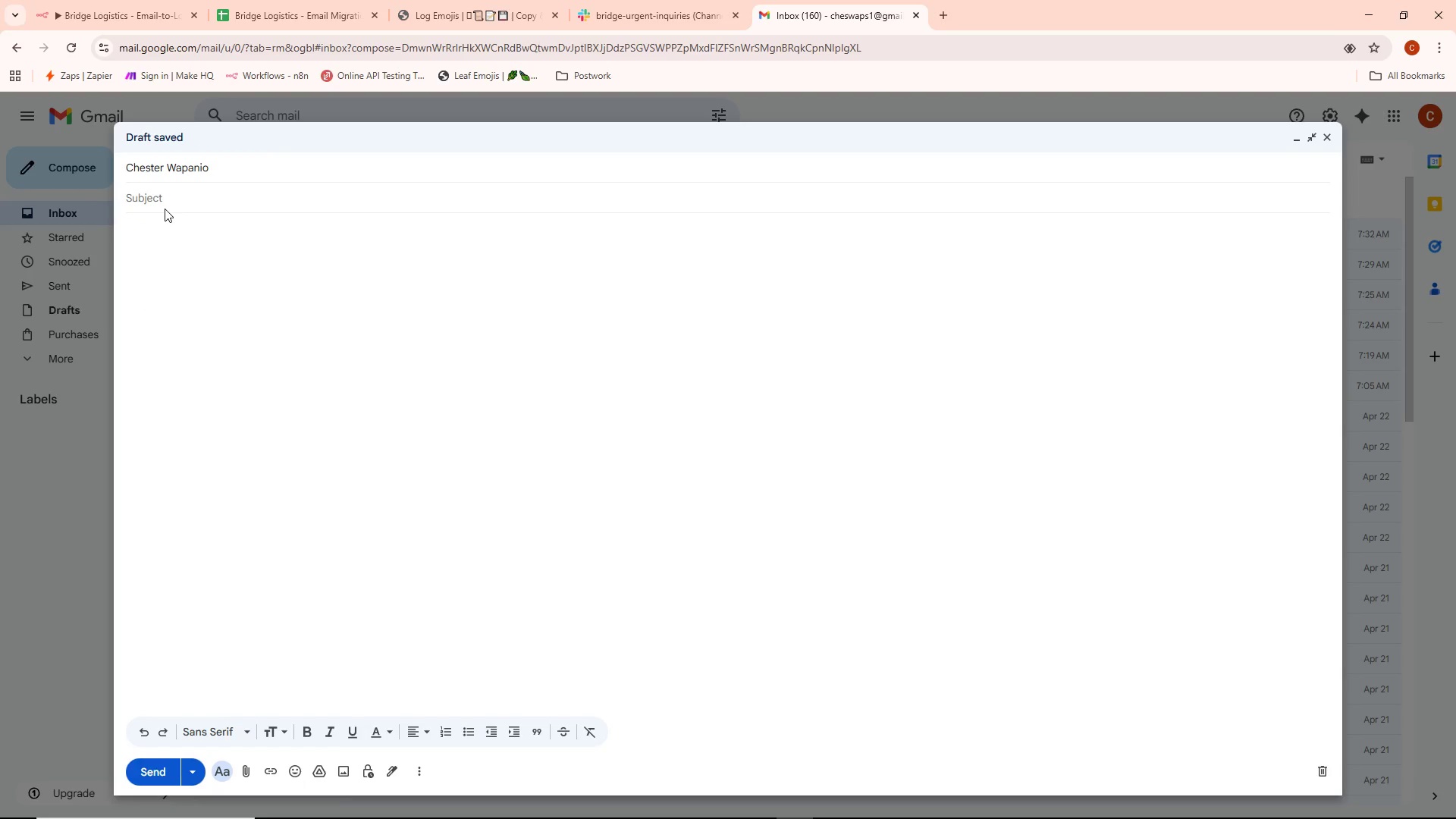 
left_click([164, 209])
 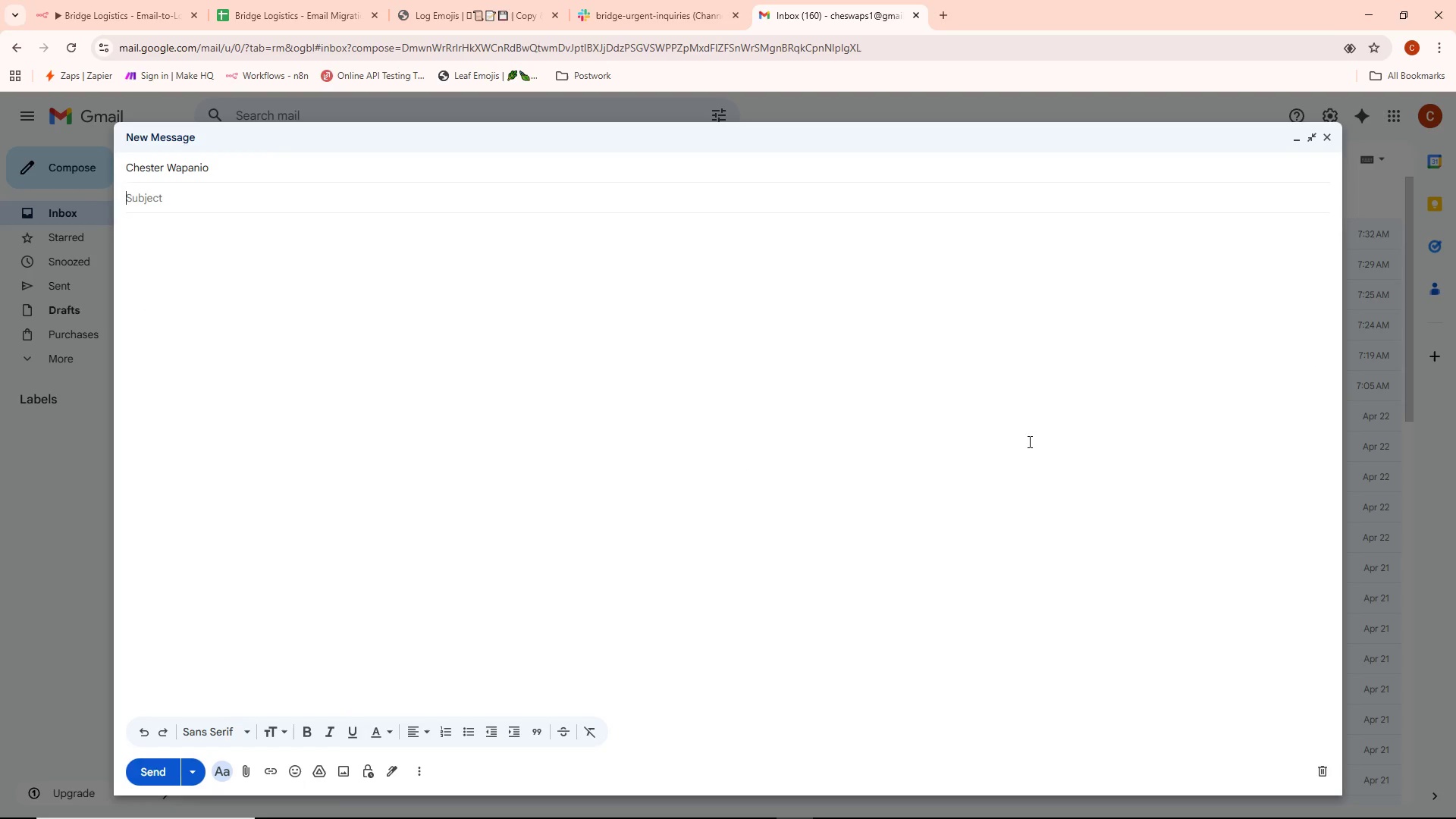 
type(Urgent Load Request)
 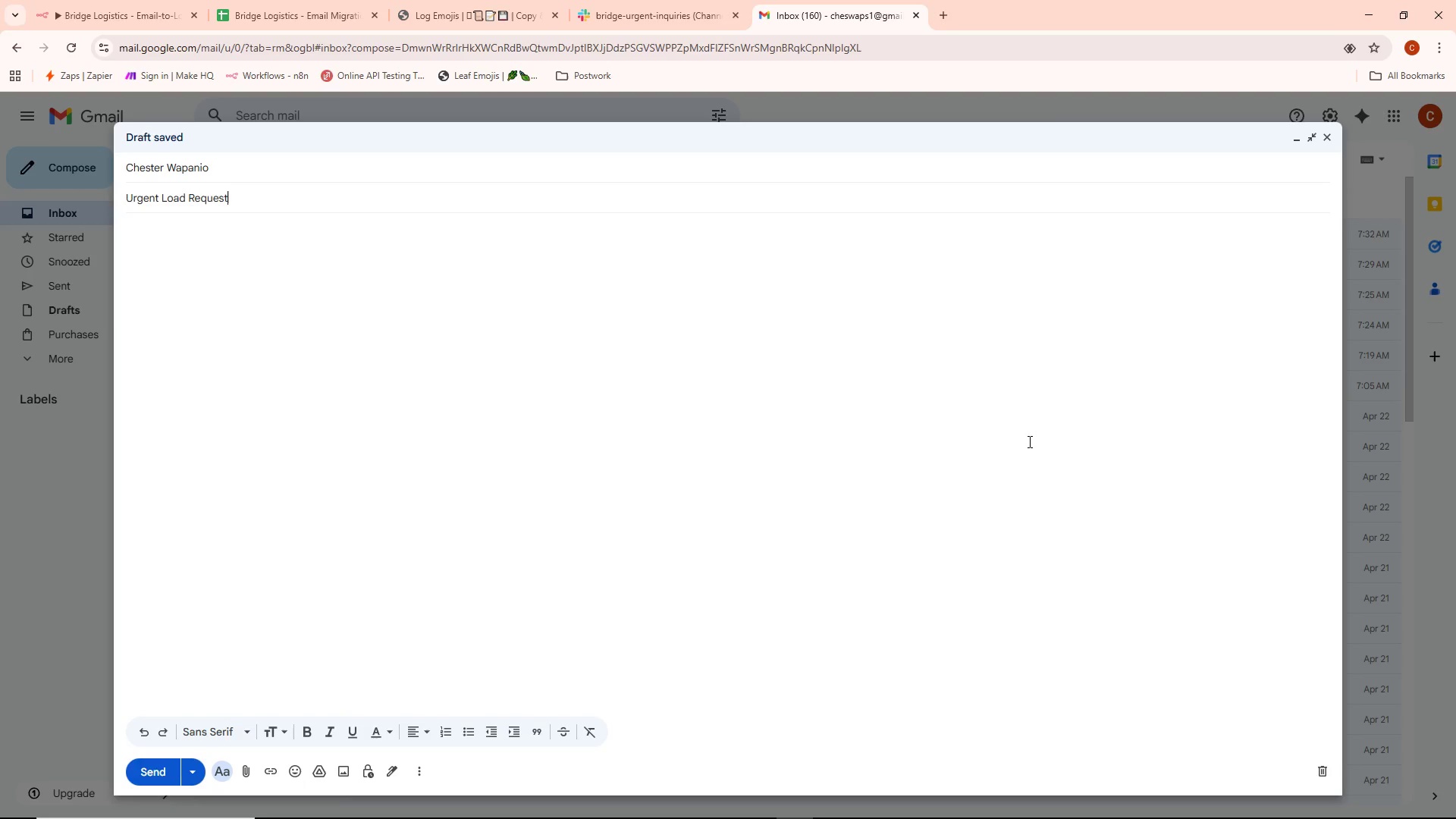 
type( - Chicago to Dallas)
 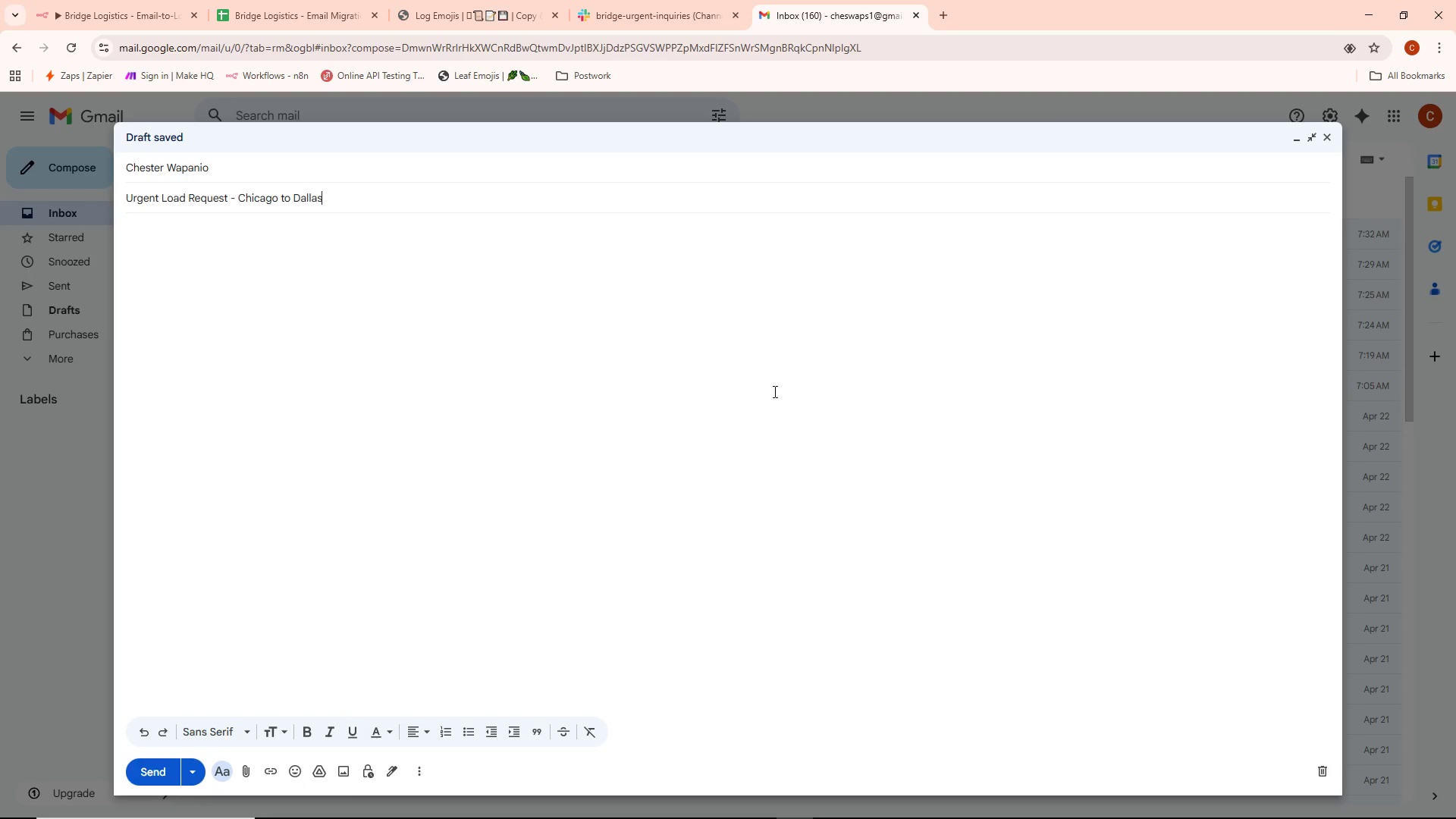 
key(Enter)
 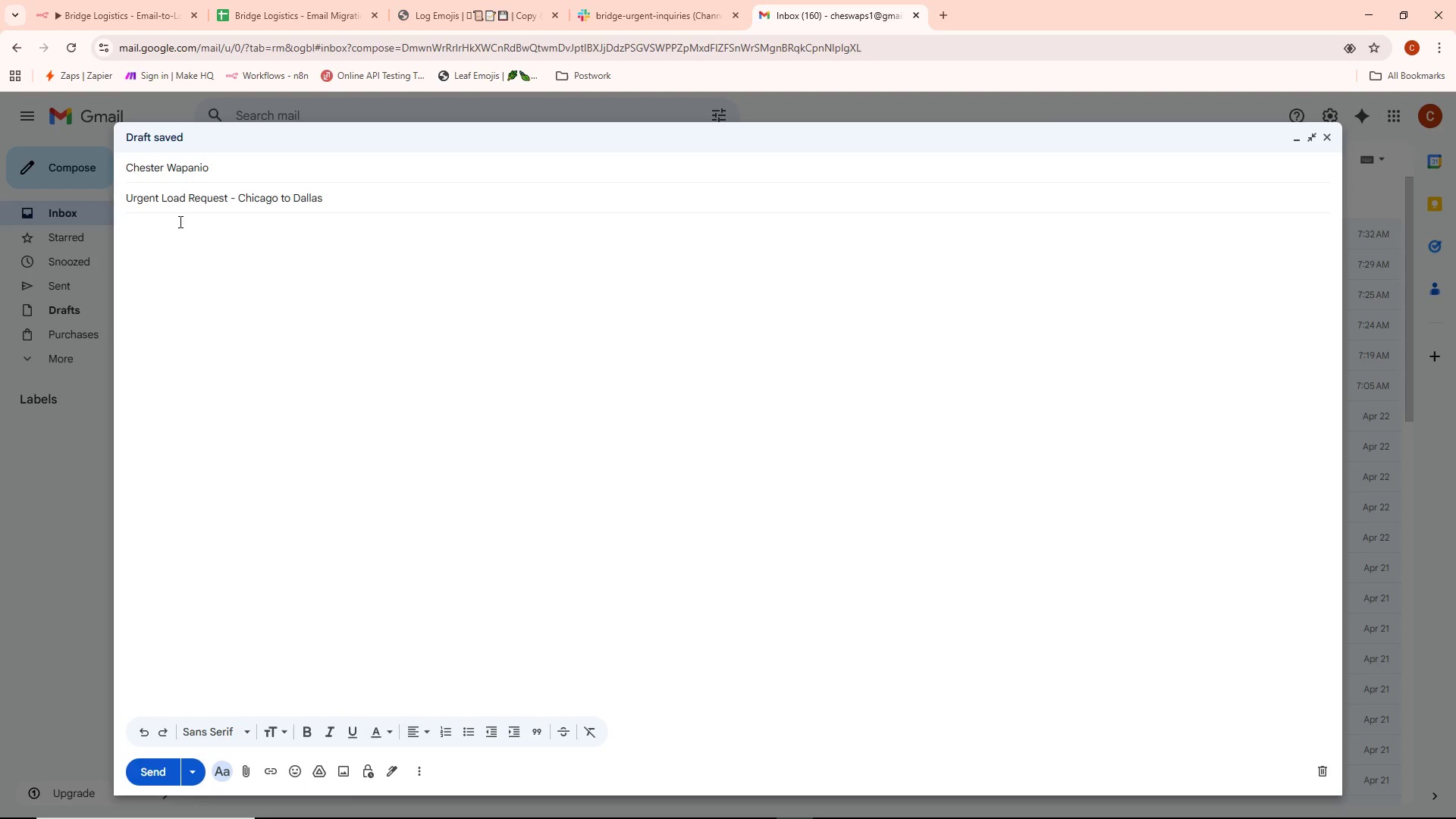 
left_click([154, 241])
 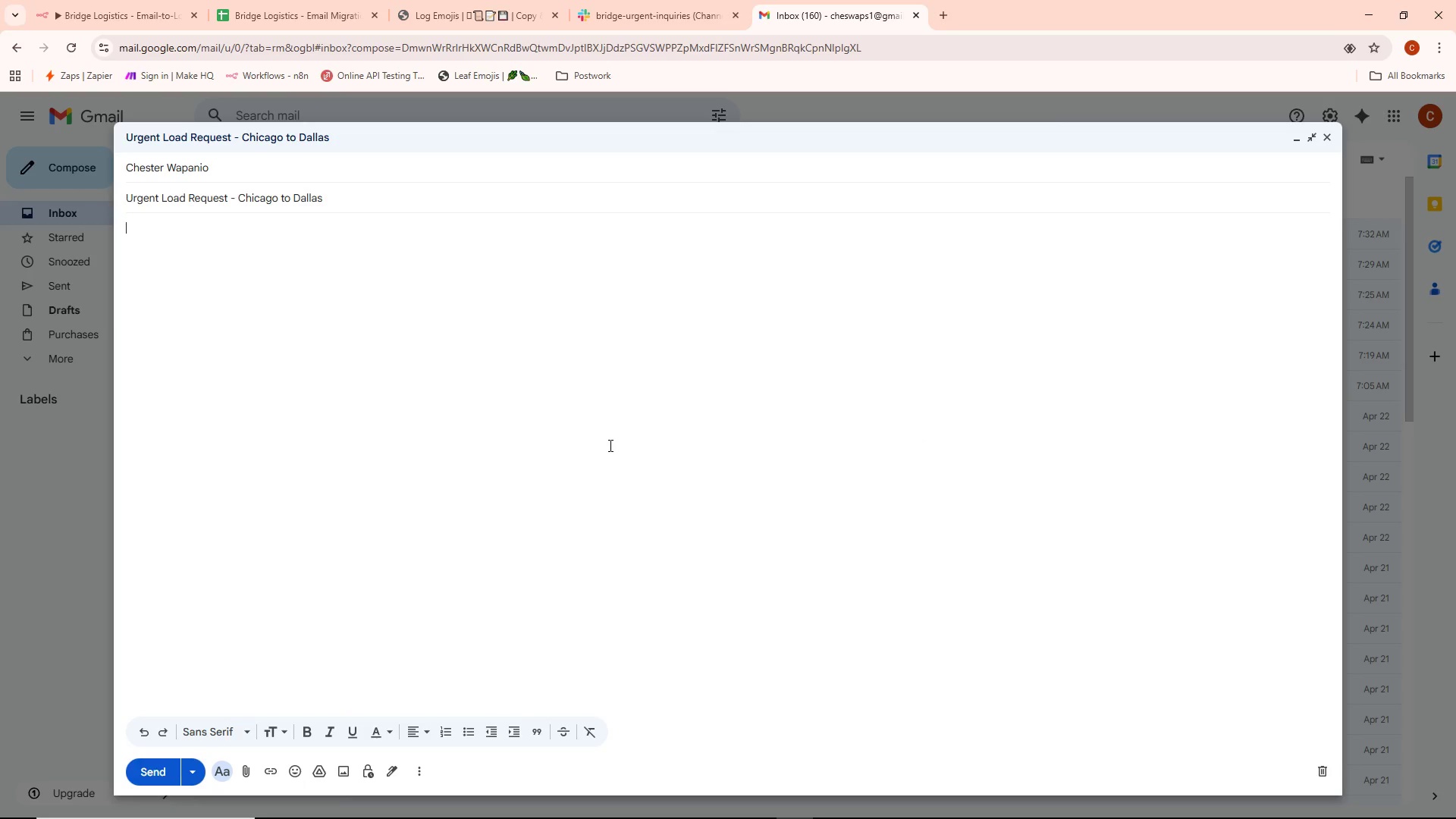 
wait(11.41)
 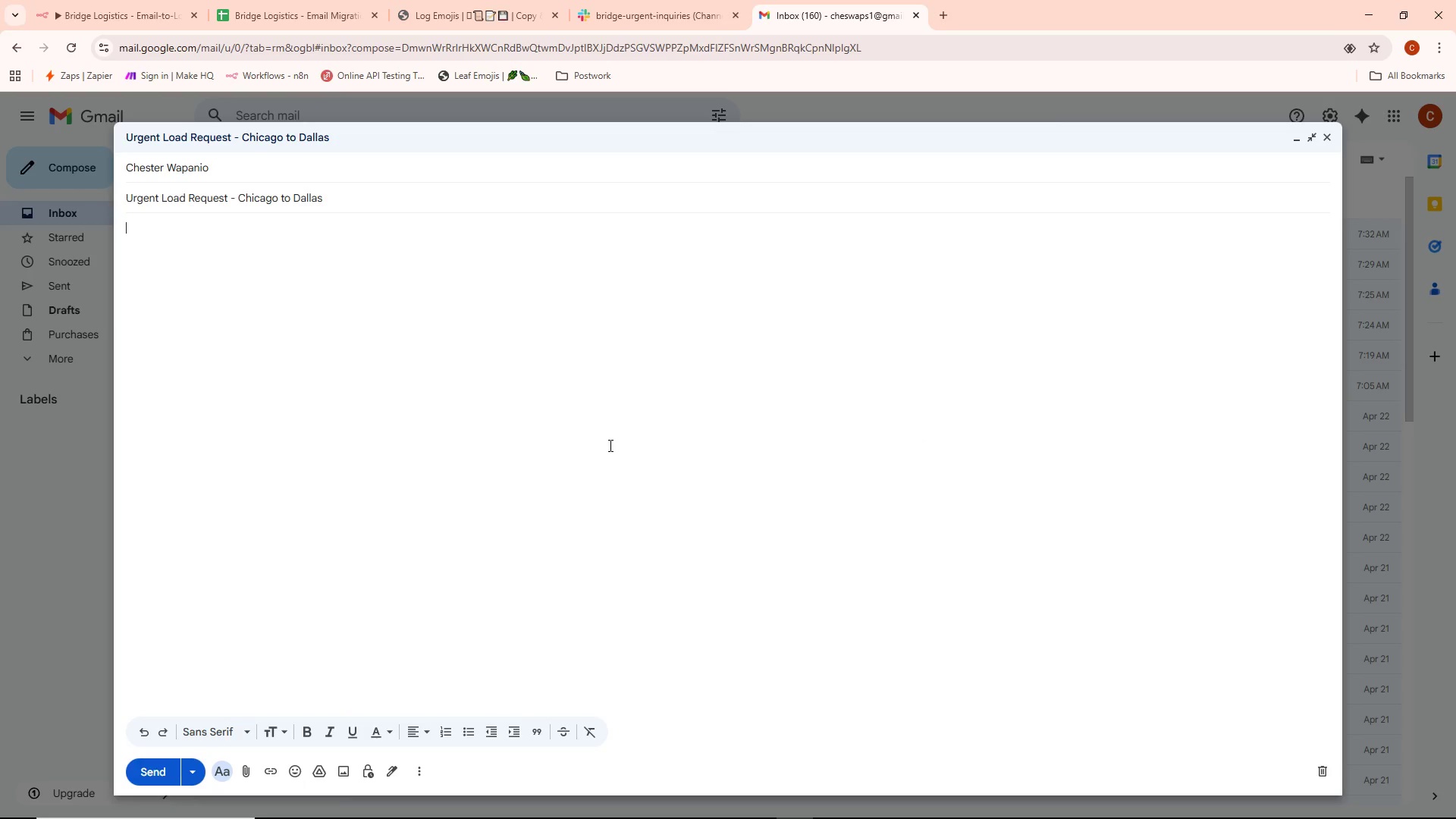 
left_click([601, 0])
 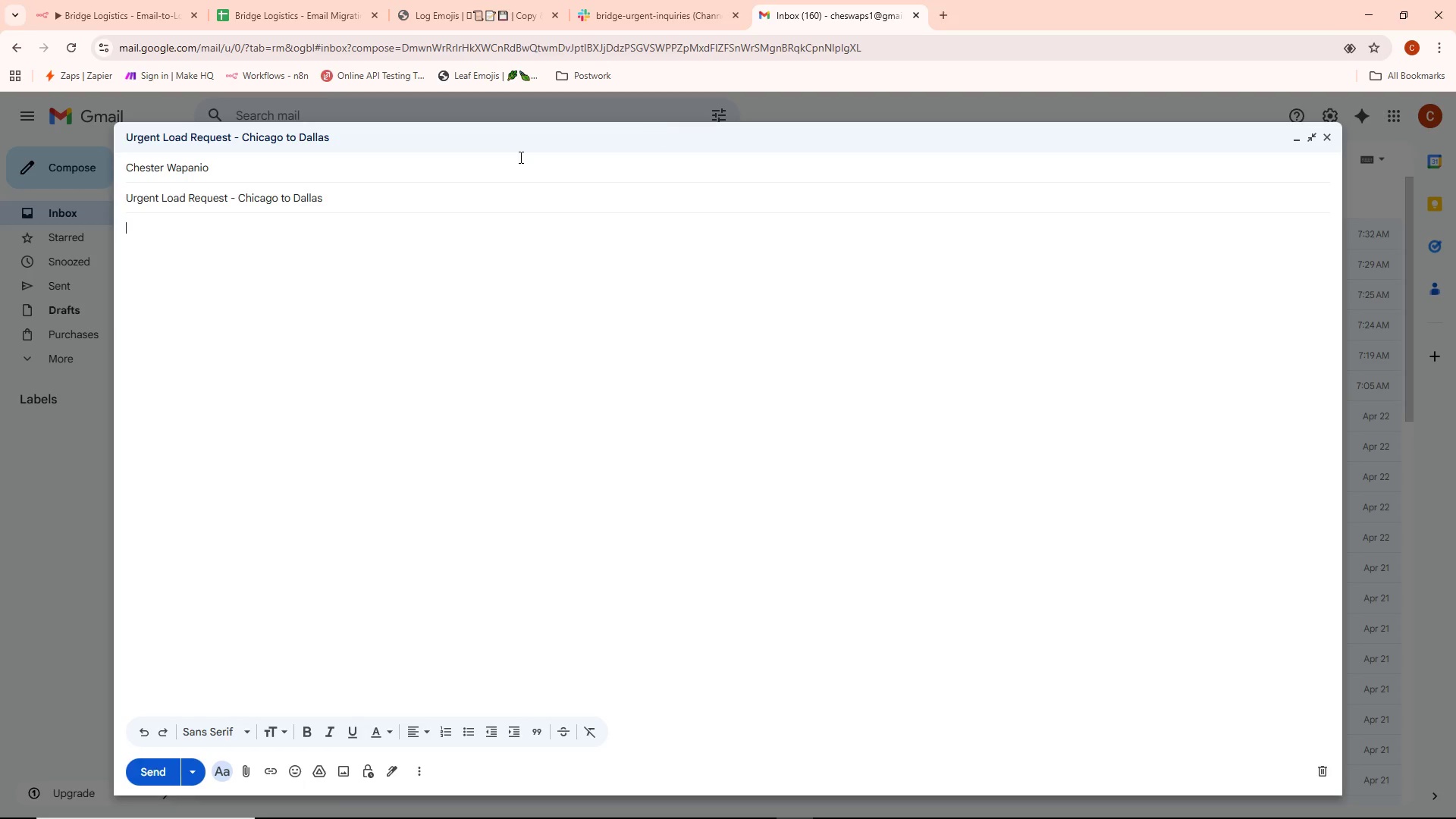 
left_click([160, 229])
 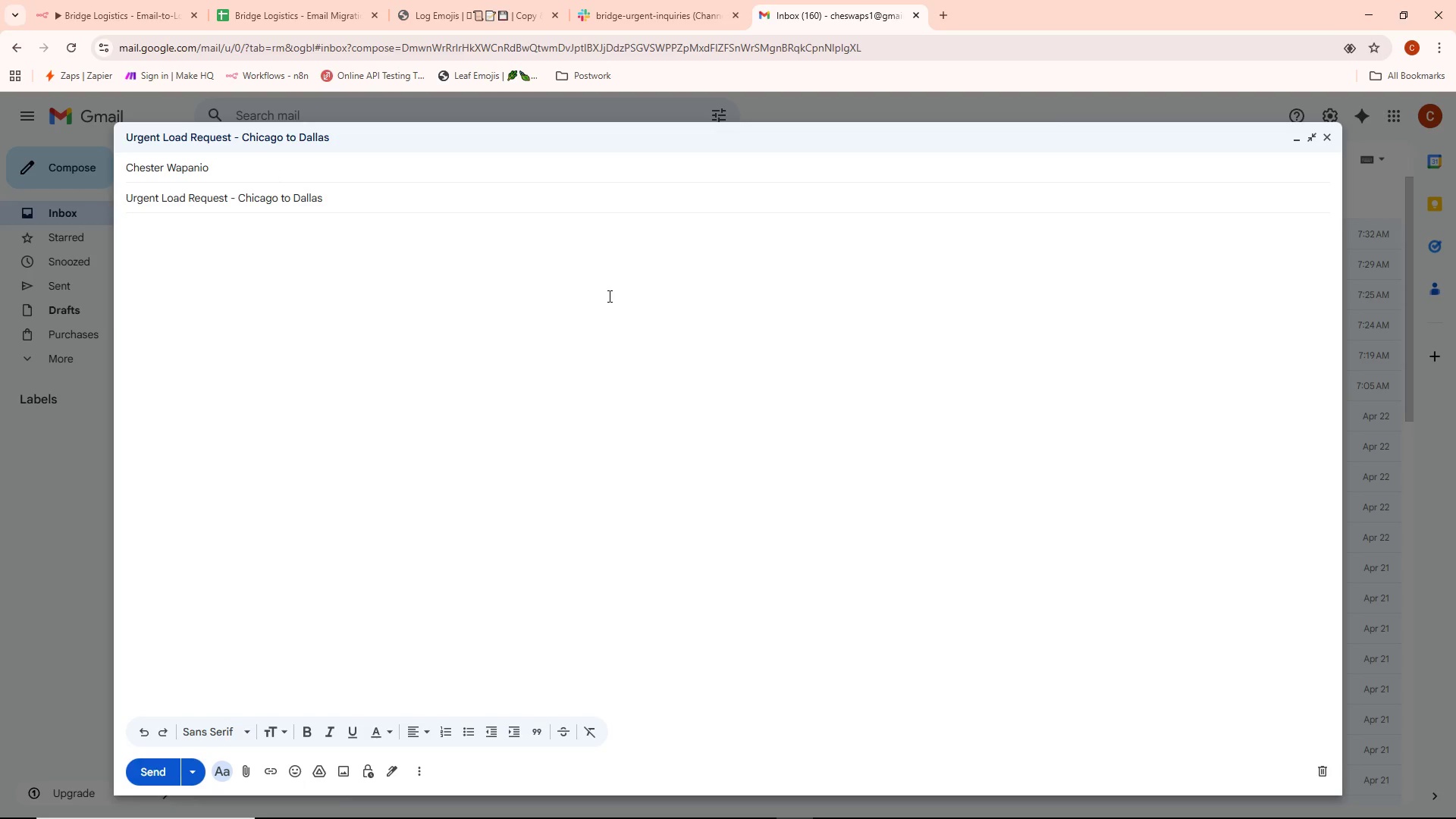 
wait(11.39)
 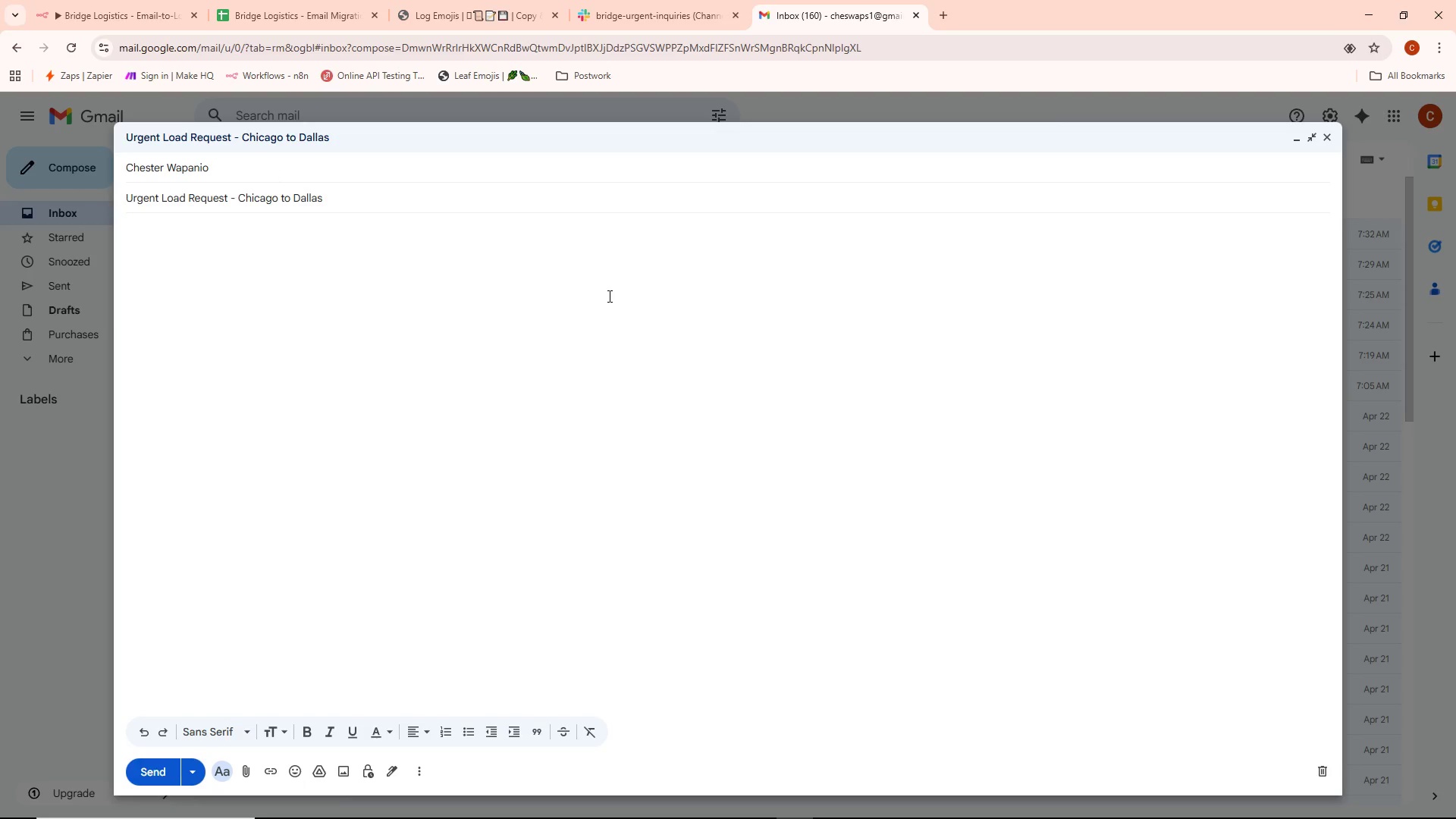 
type(w)
key(Backspace)
type(We need an immediate quote for a full truckload from Chicago to Dallas)
 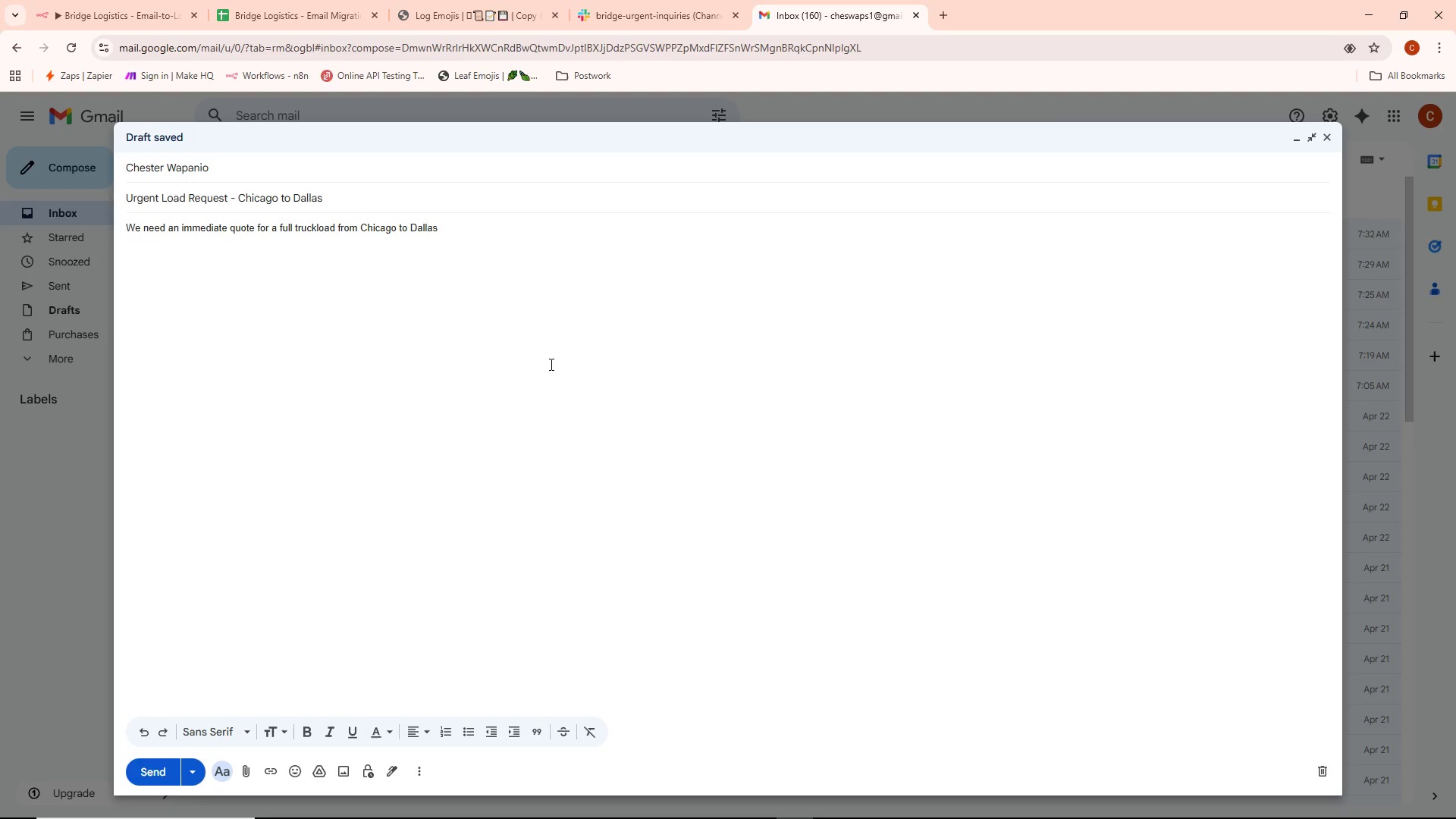 
type(. Load ready)
 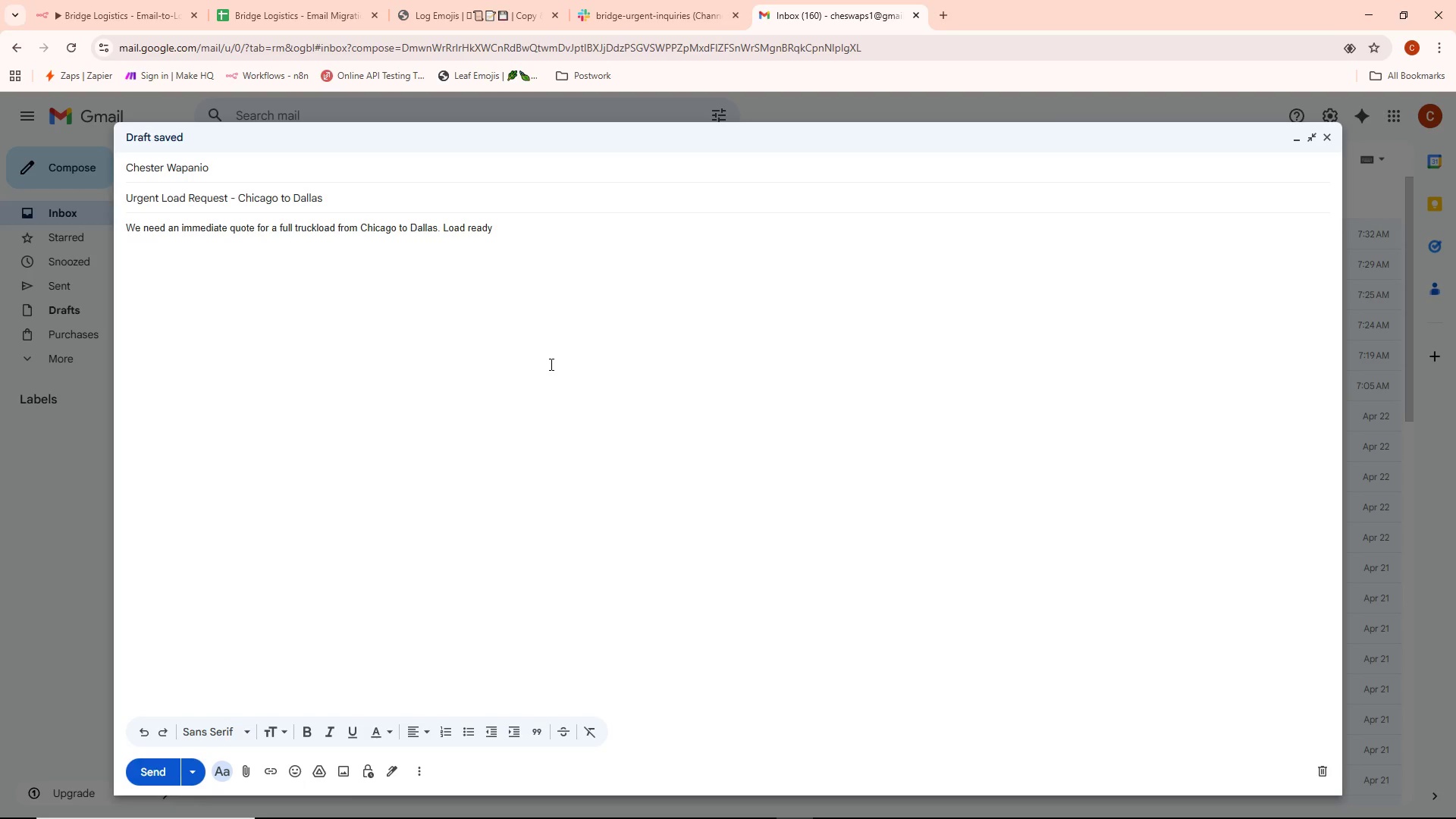 
type( for pickup tommorw)
key(Backspace)
key(Backspace)
key(Backspace)
key(Backspace)
 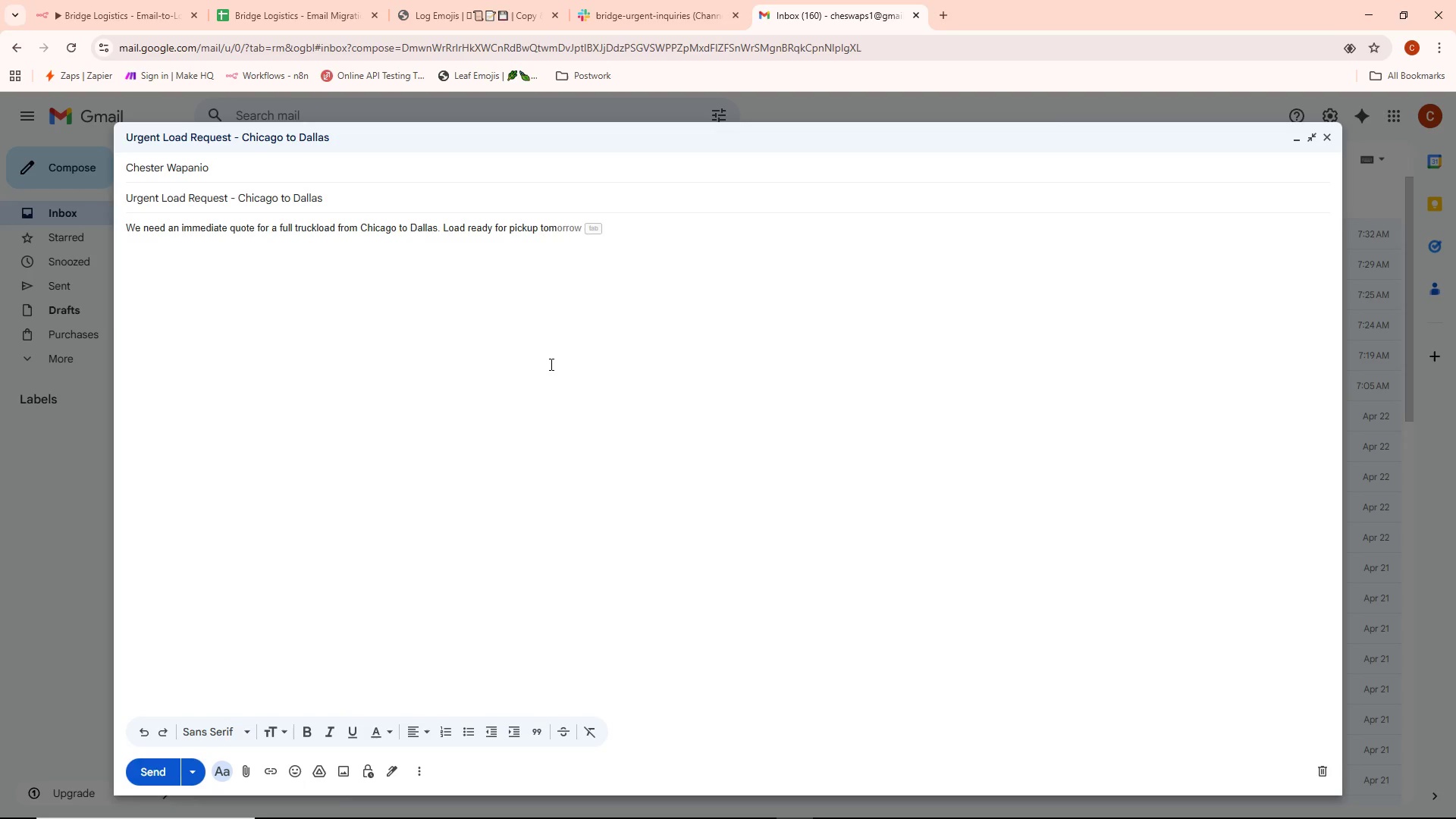 
key(Enter)
 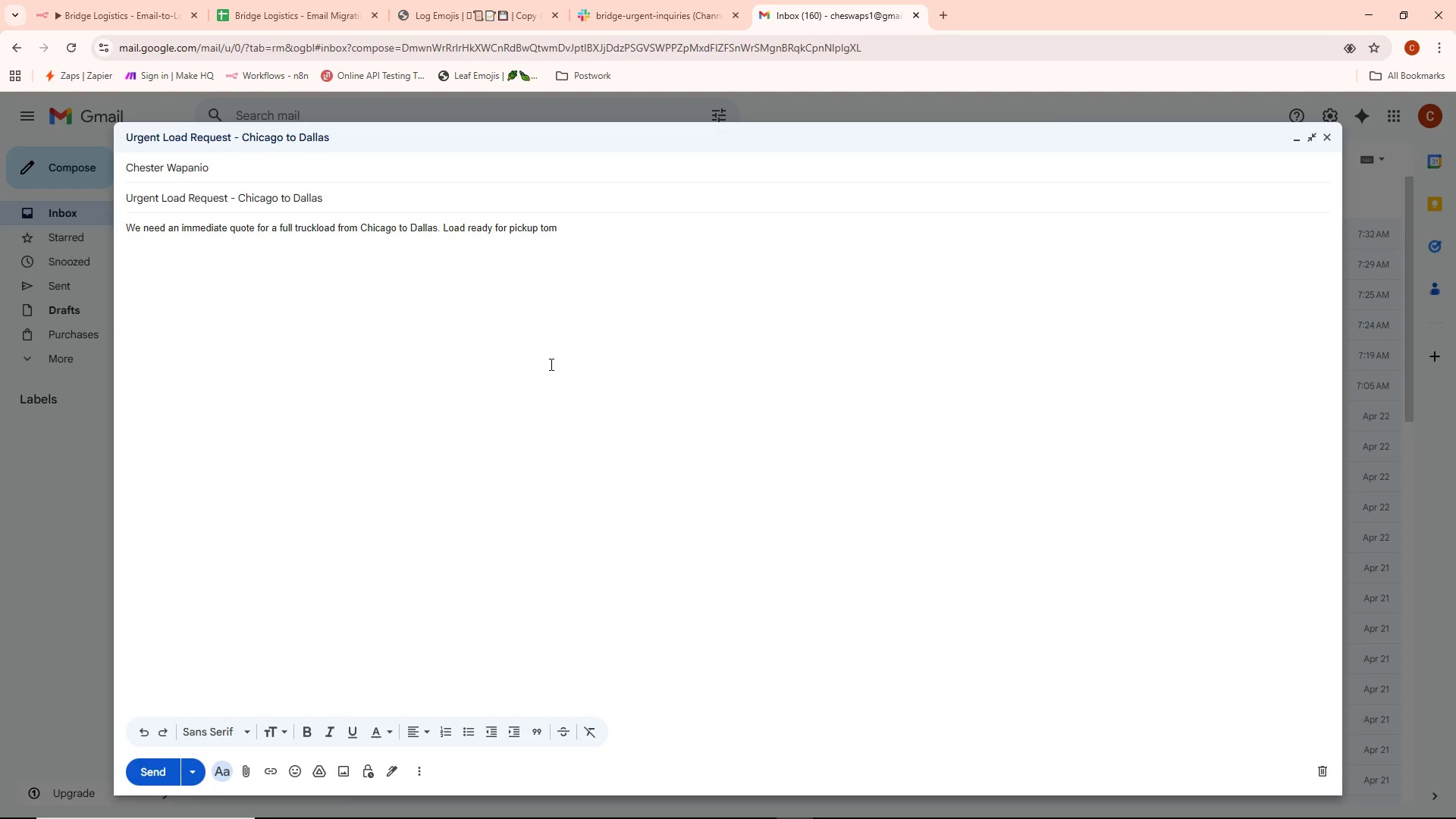 
key(Backspace)
 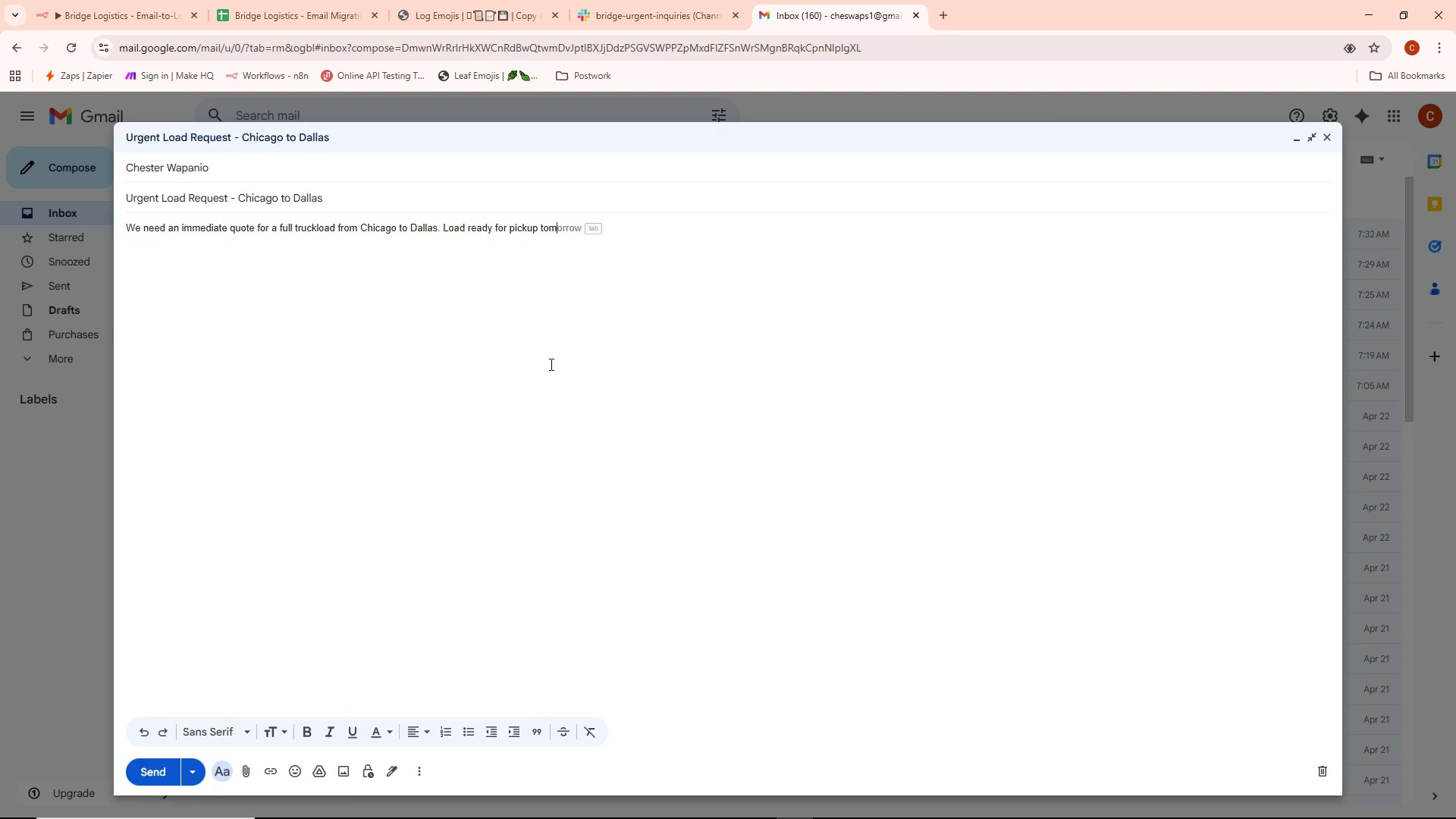 
key(Space)
 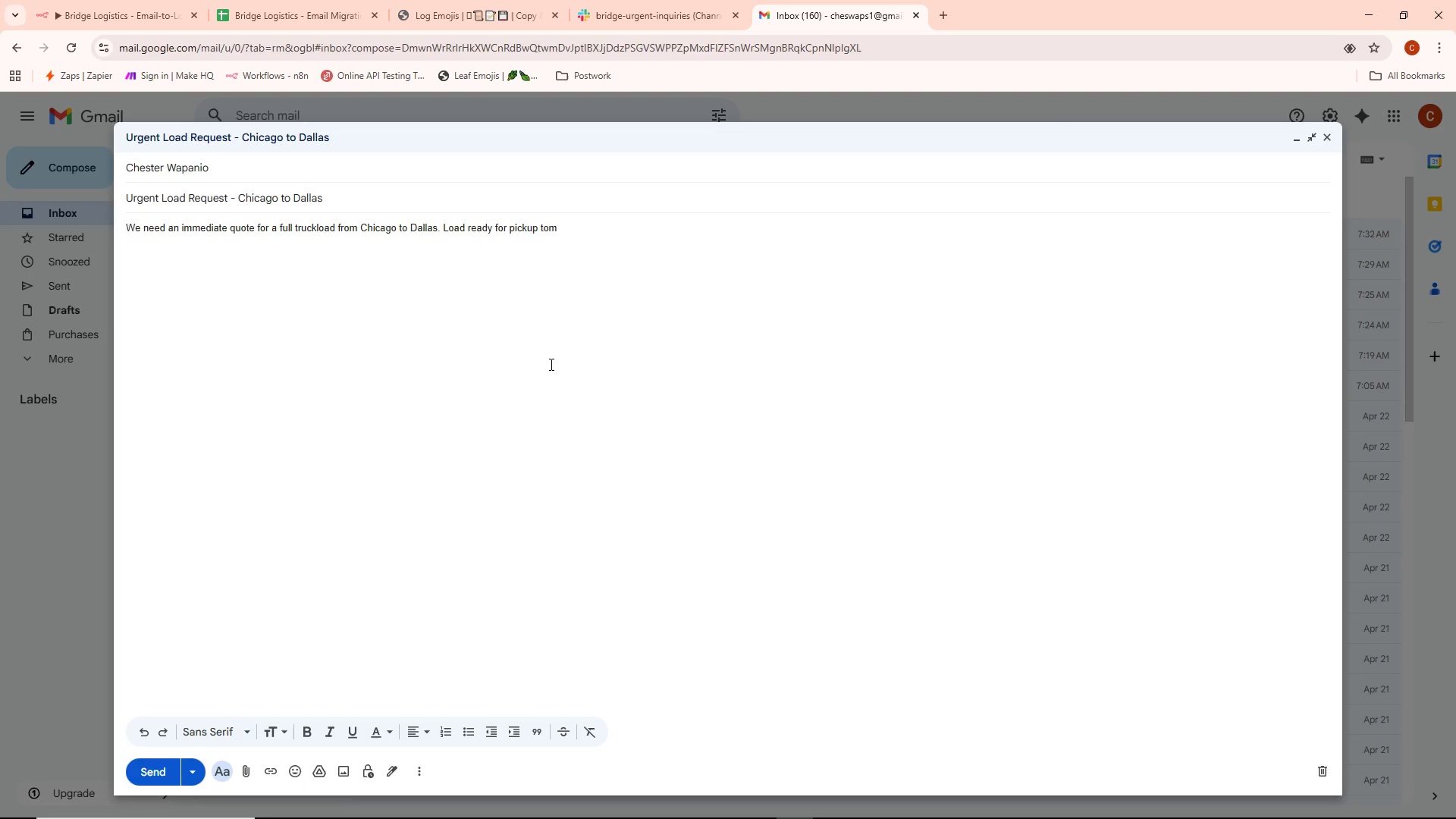 
key(Backspace)
 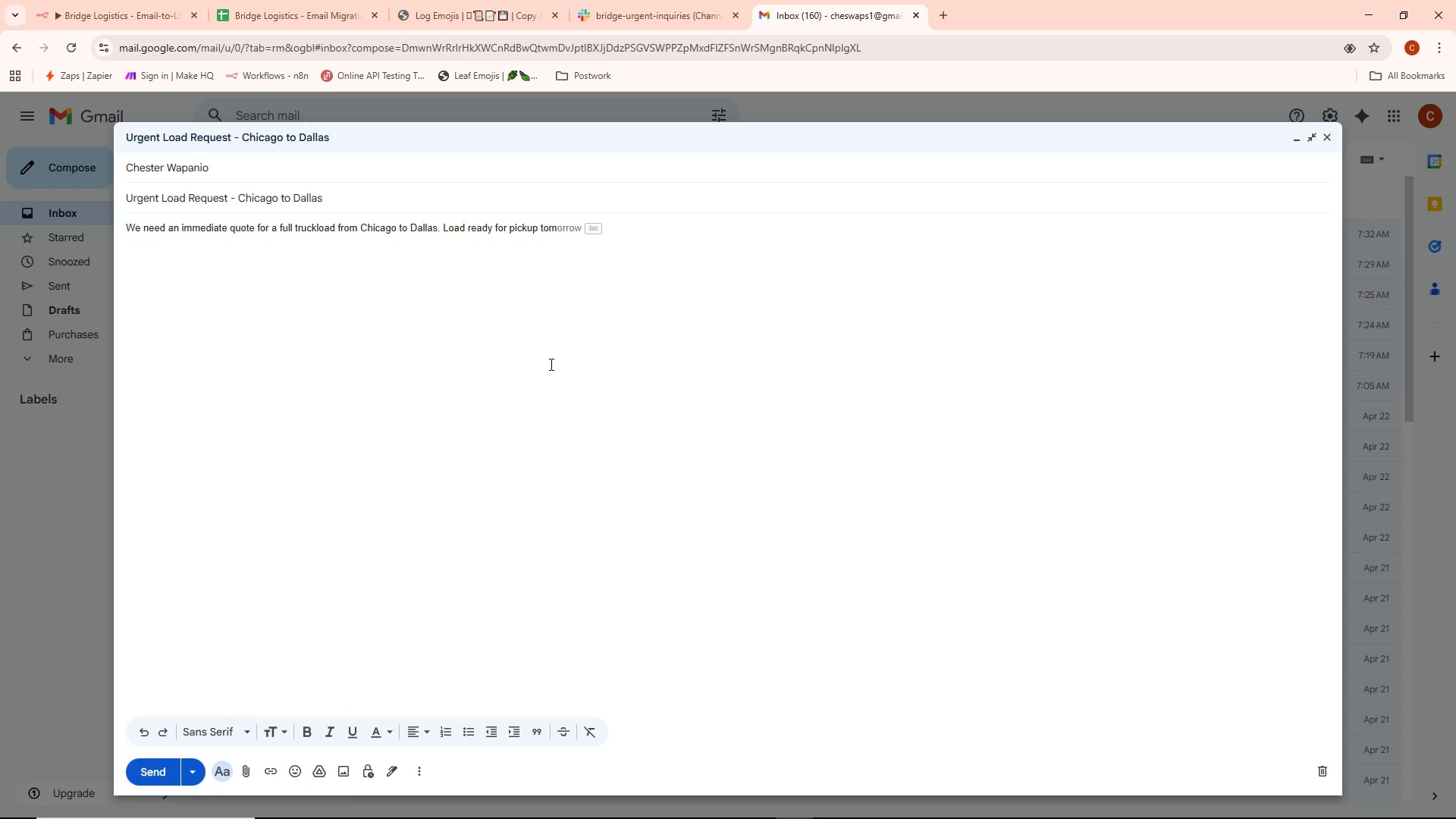 
key(Tab)
 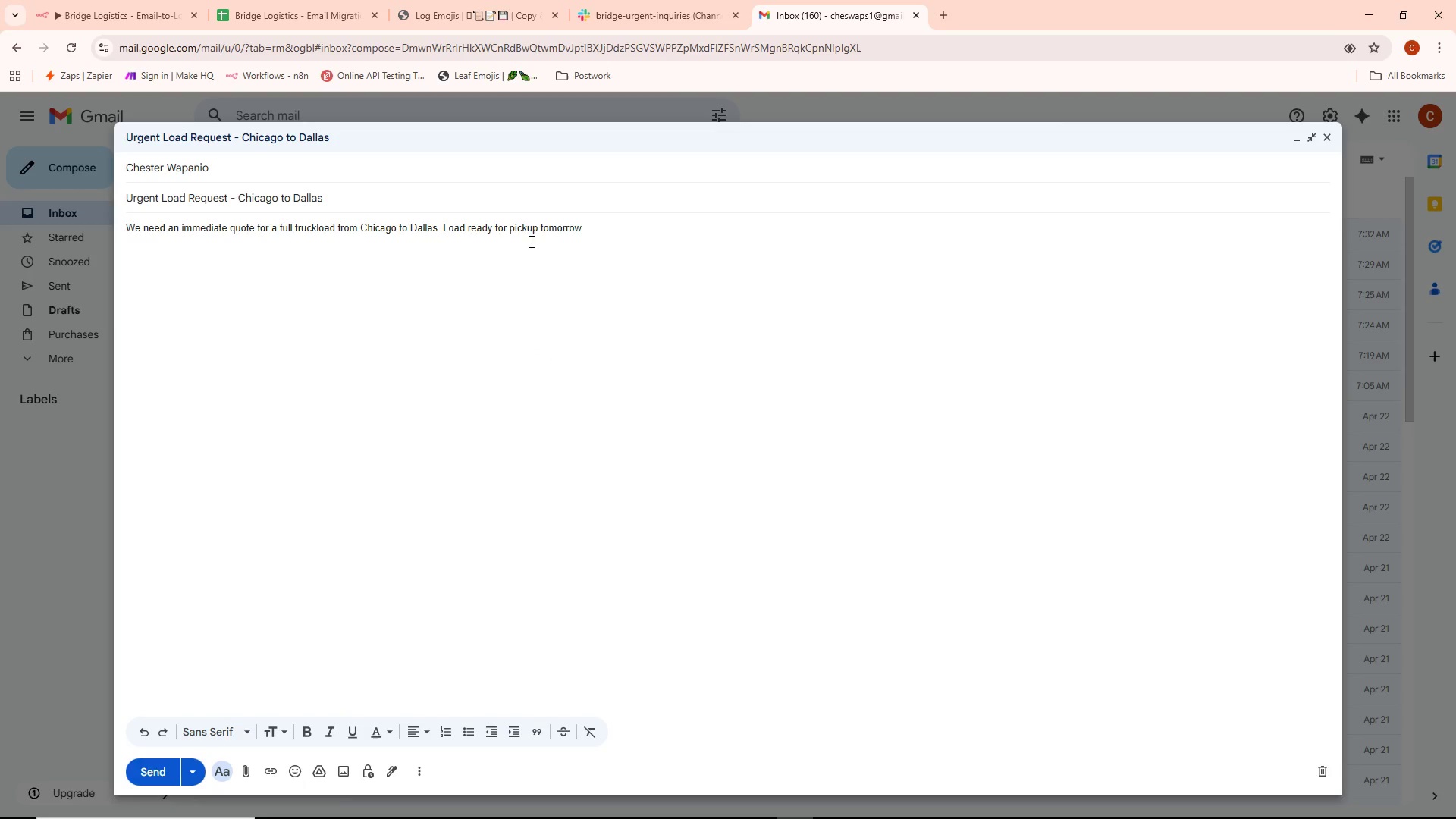 
wait(23.8)
 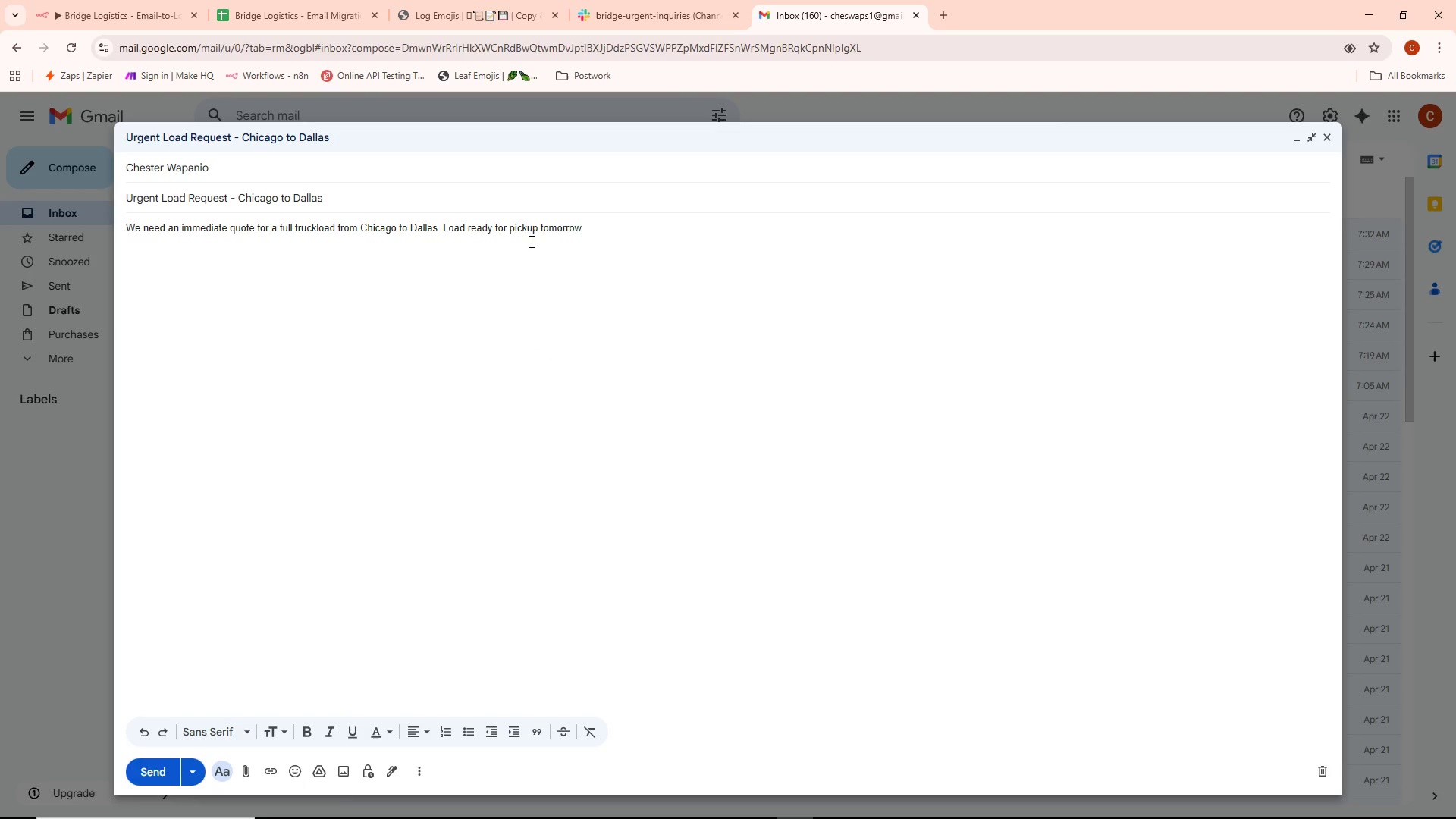 
type( morning)
 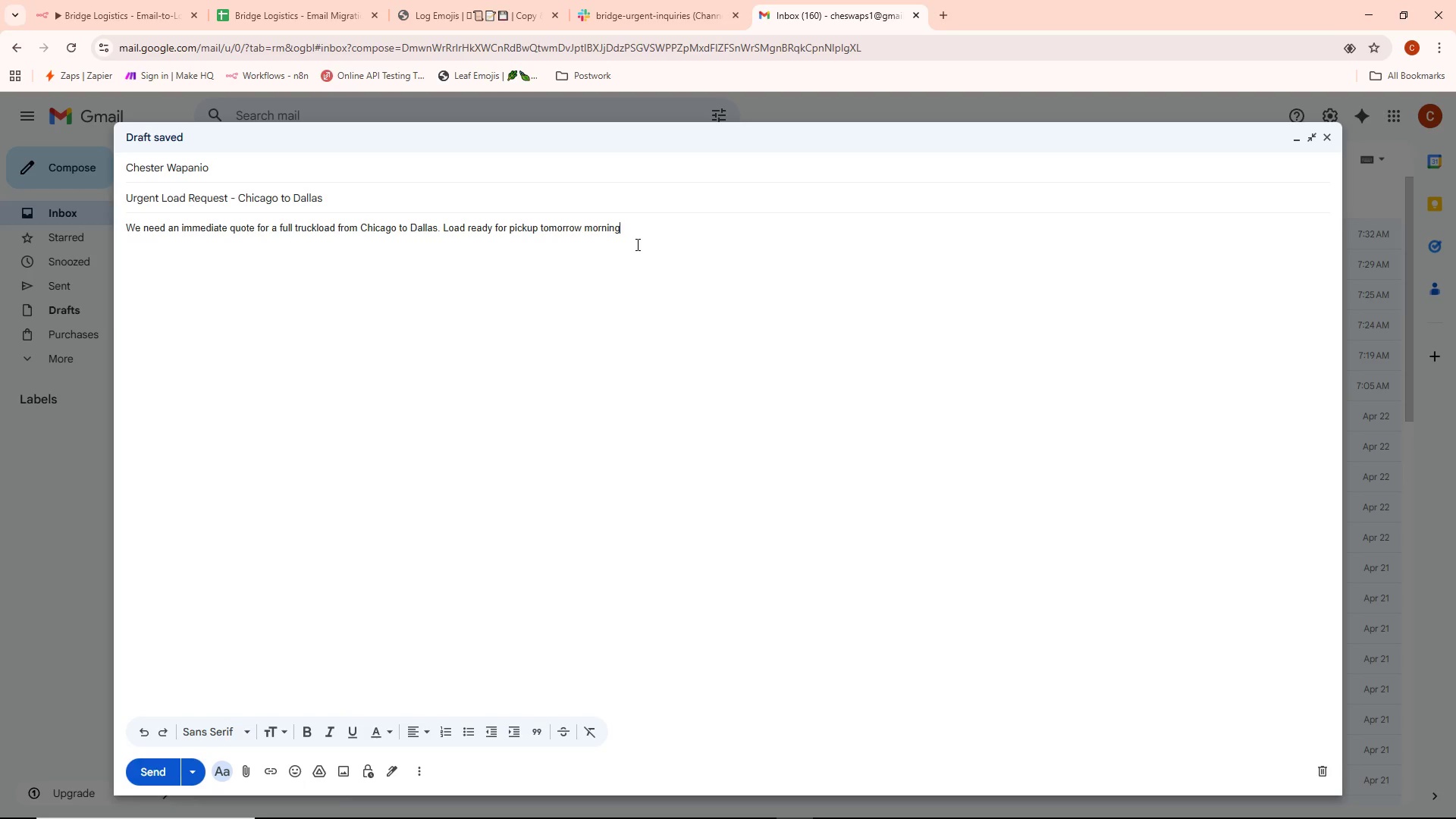 
type(. Please)
 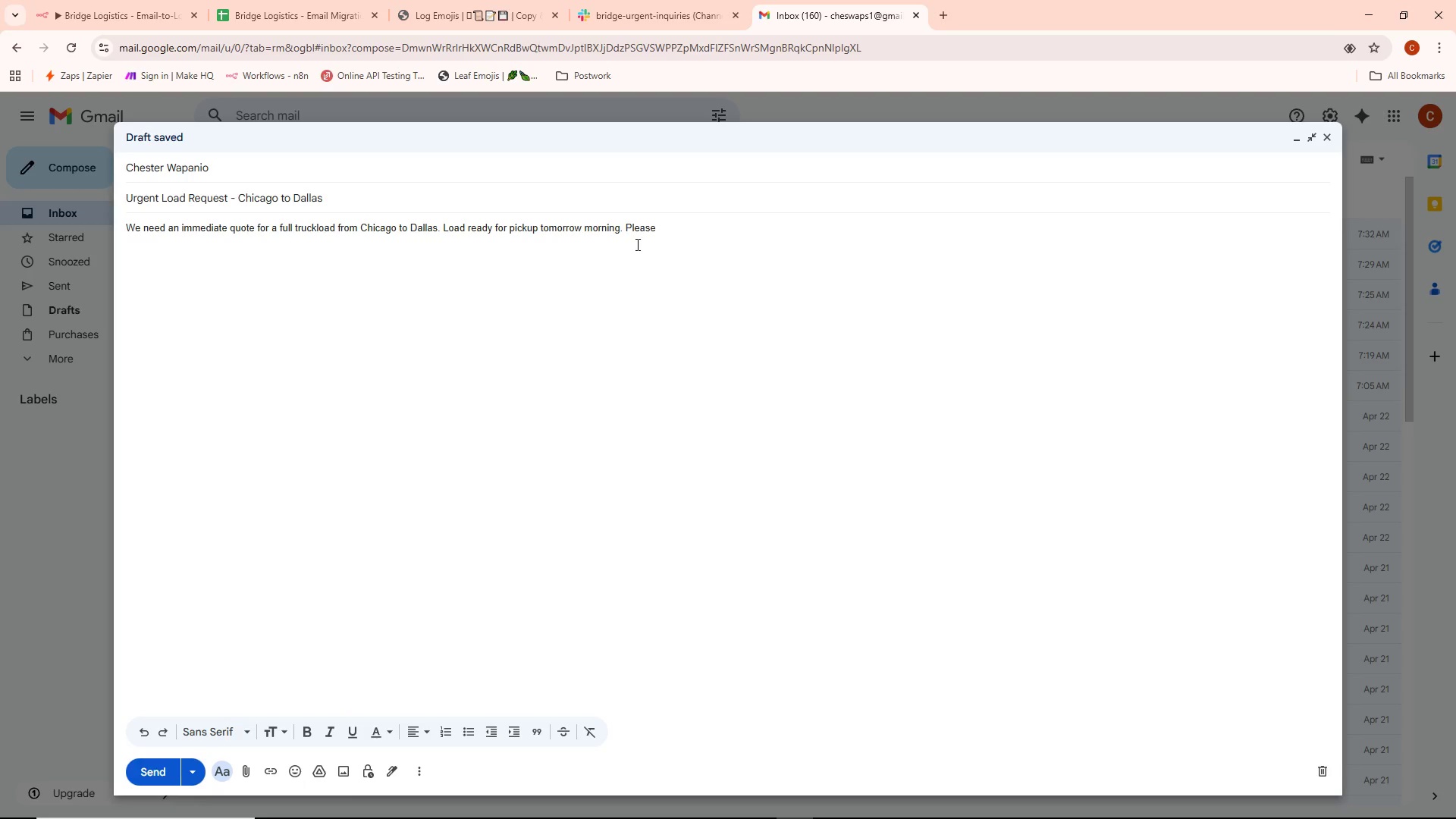 
type( reate)
key(Backspace)
key(Backspace)
key(Backspace)
key(Backspace)
type(ate ASAP.)
 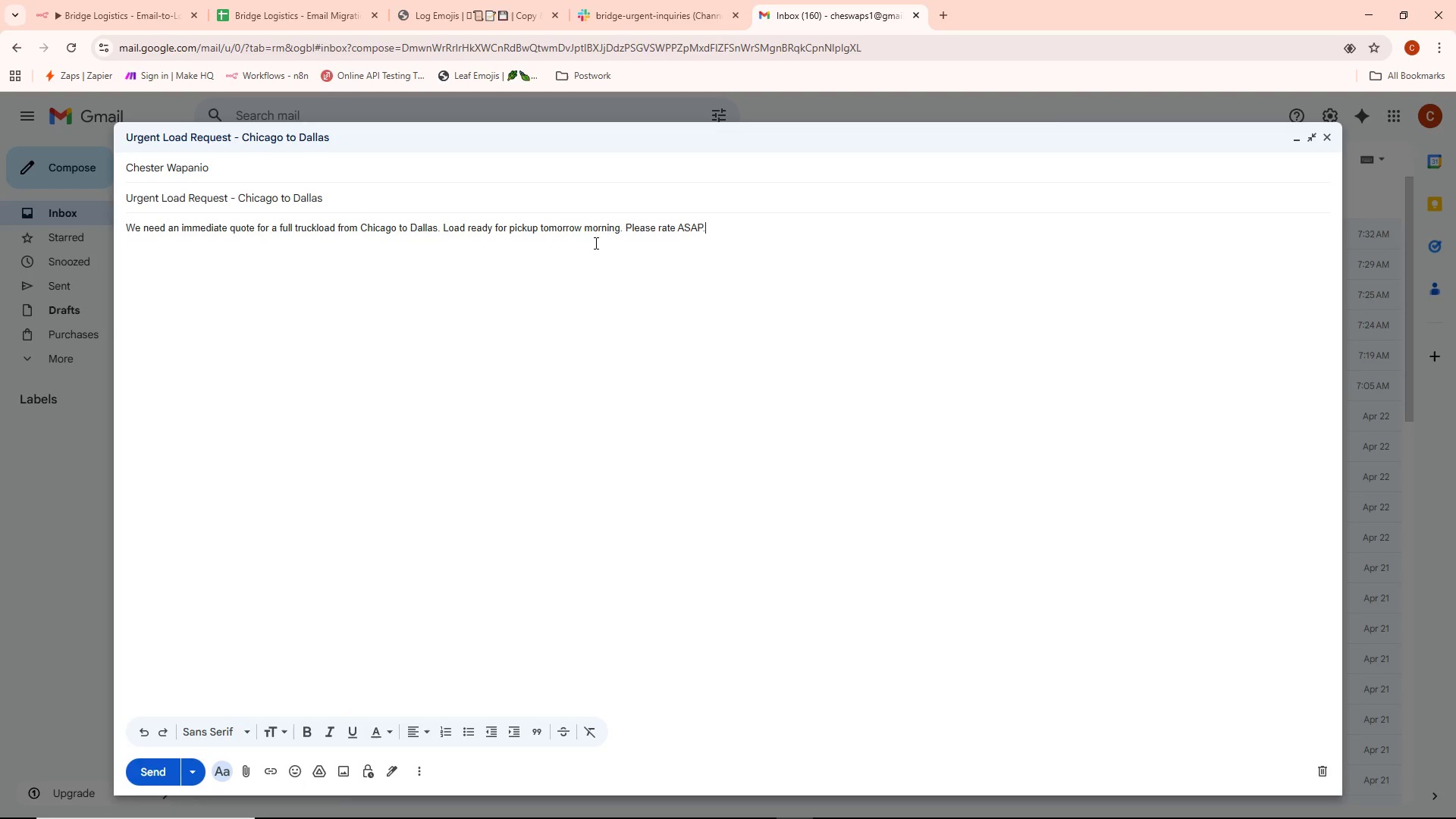 
wait(22.01)
 